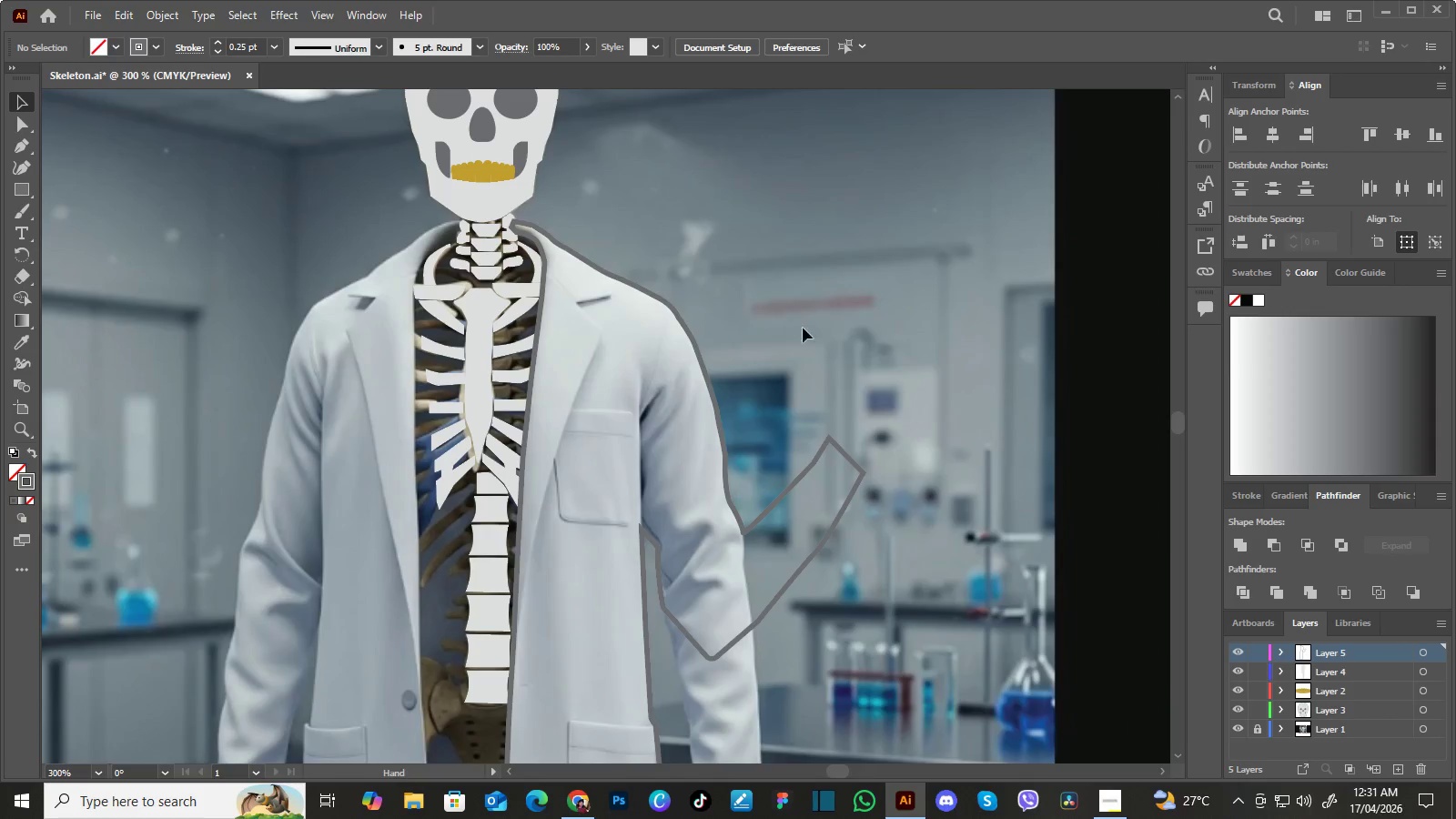 
hold_key(key=Space, duration=6.73)
 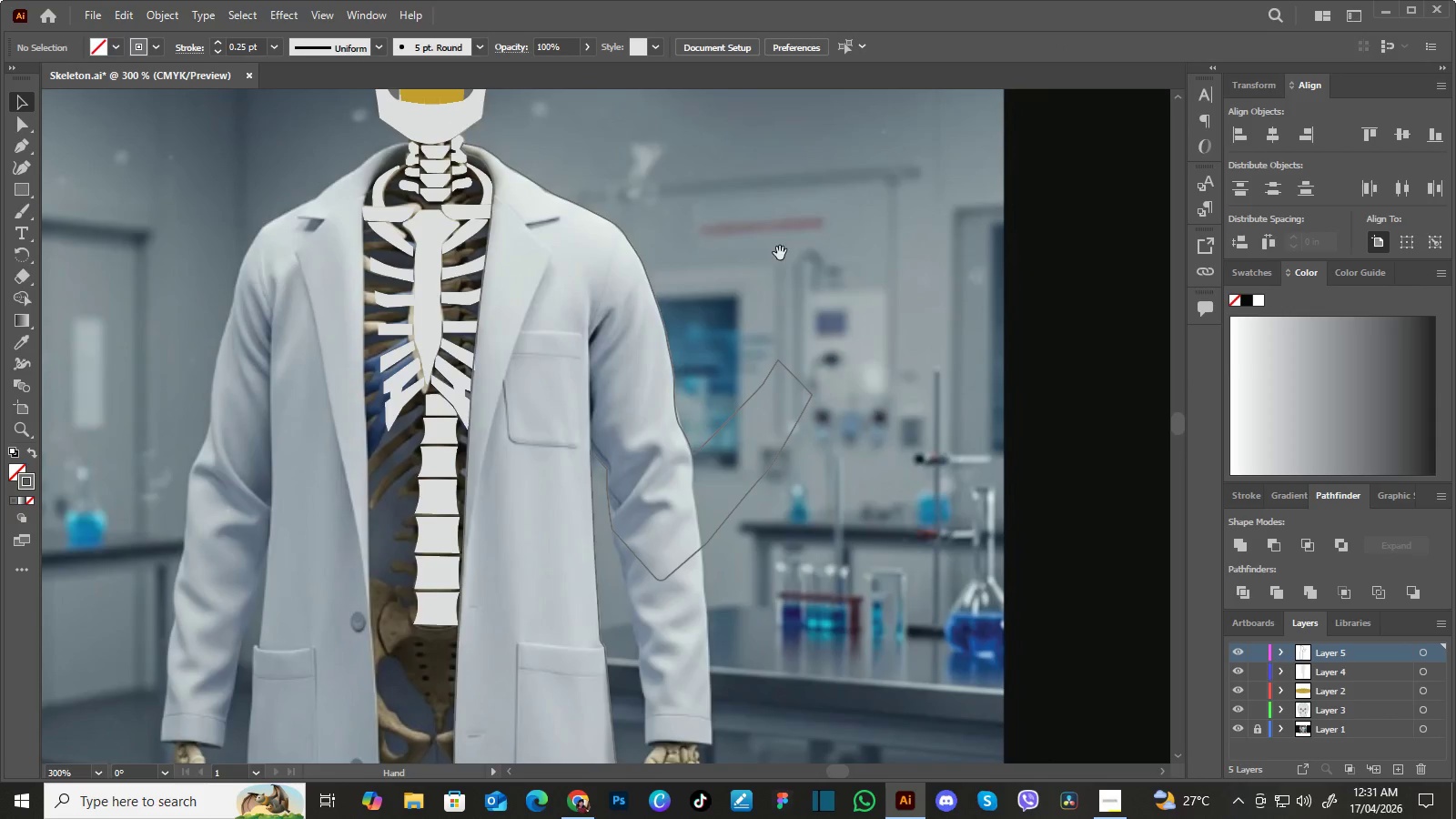 
left_click_drag(start_coordinate=[801, 304], to_coordinate=[664, 402])
 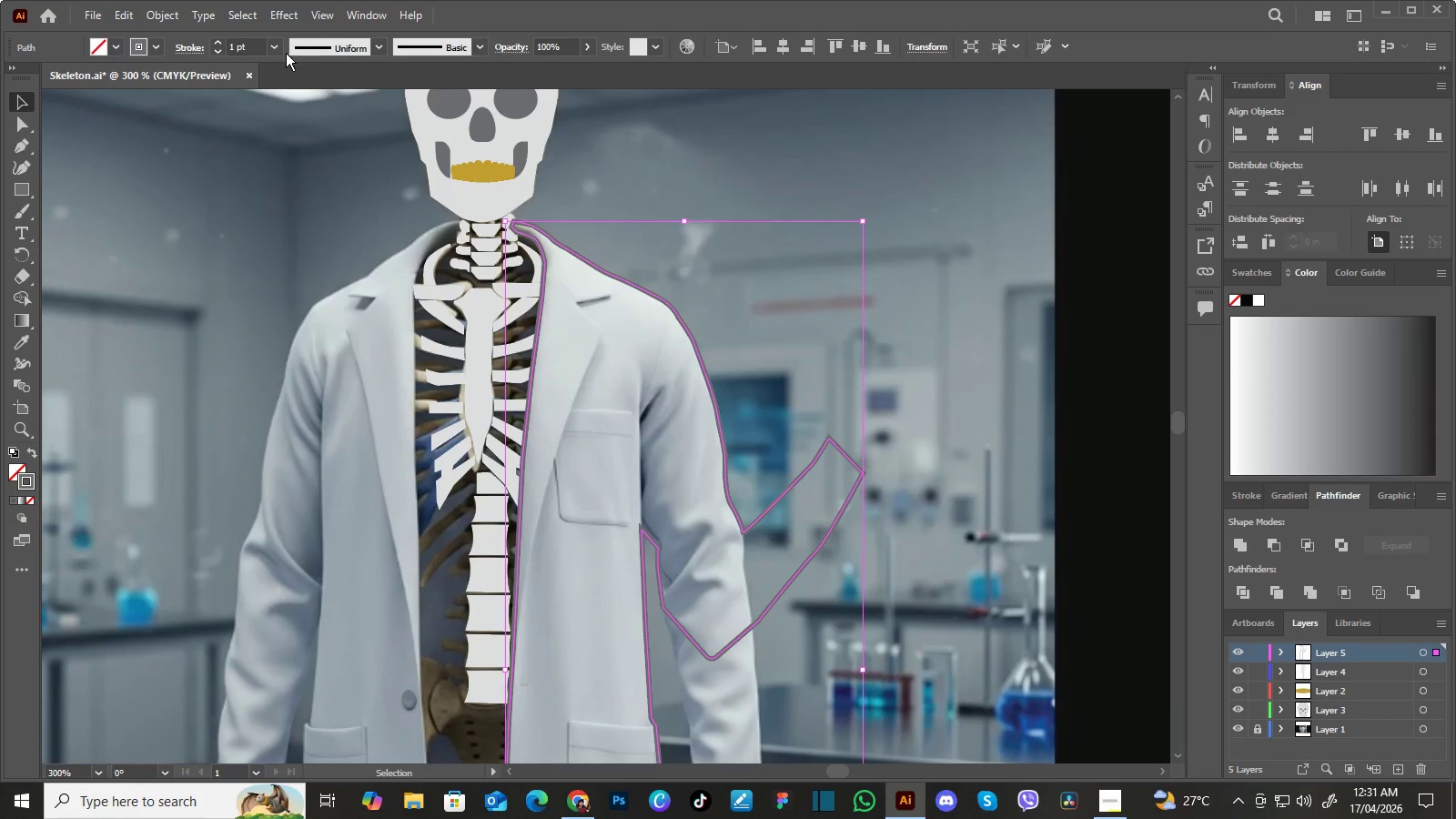 
left_click([278, 48])
 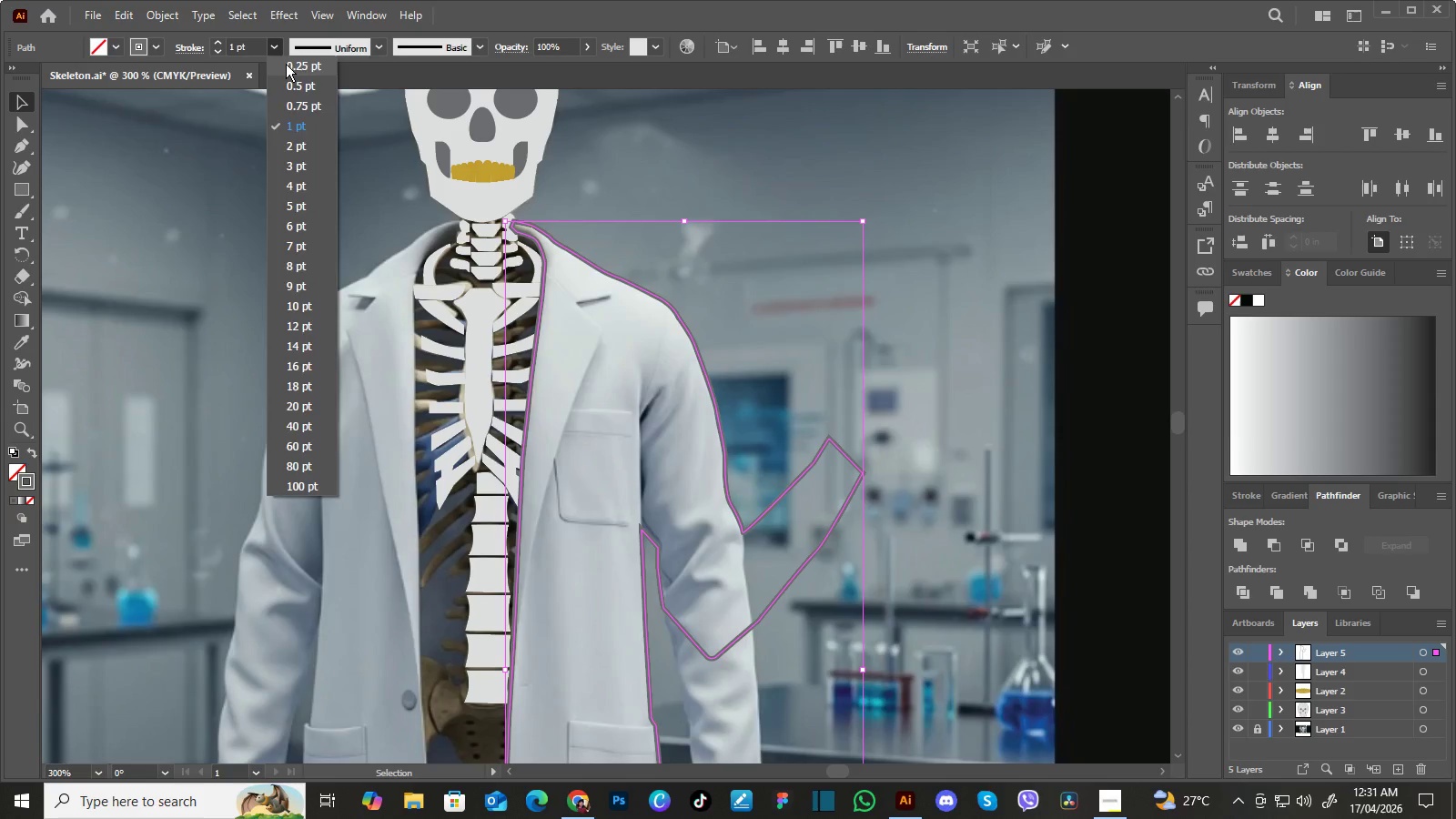 
left_click([286, 64])
 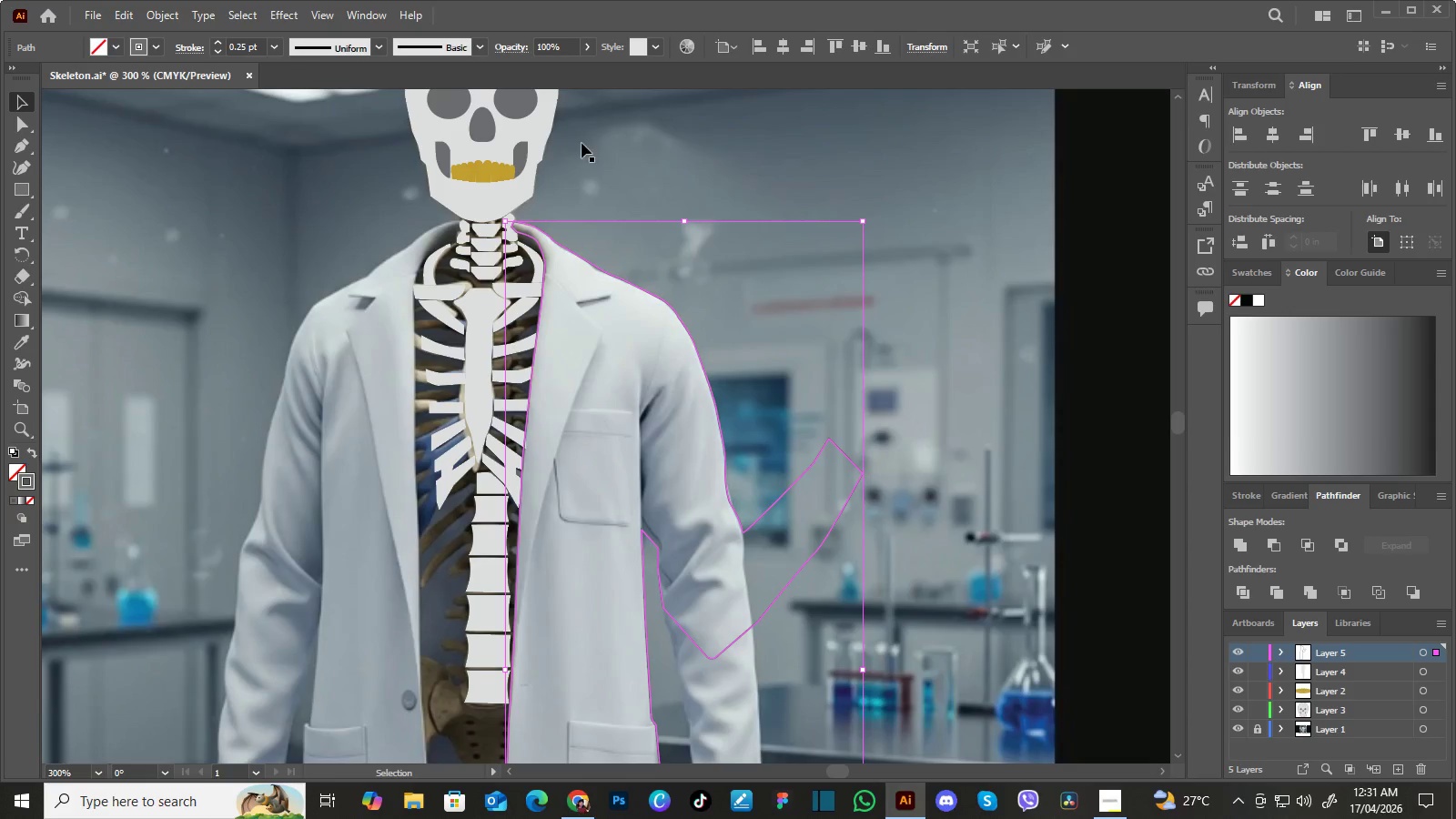 
left_click([691, 151])
 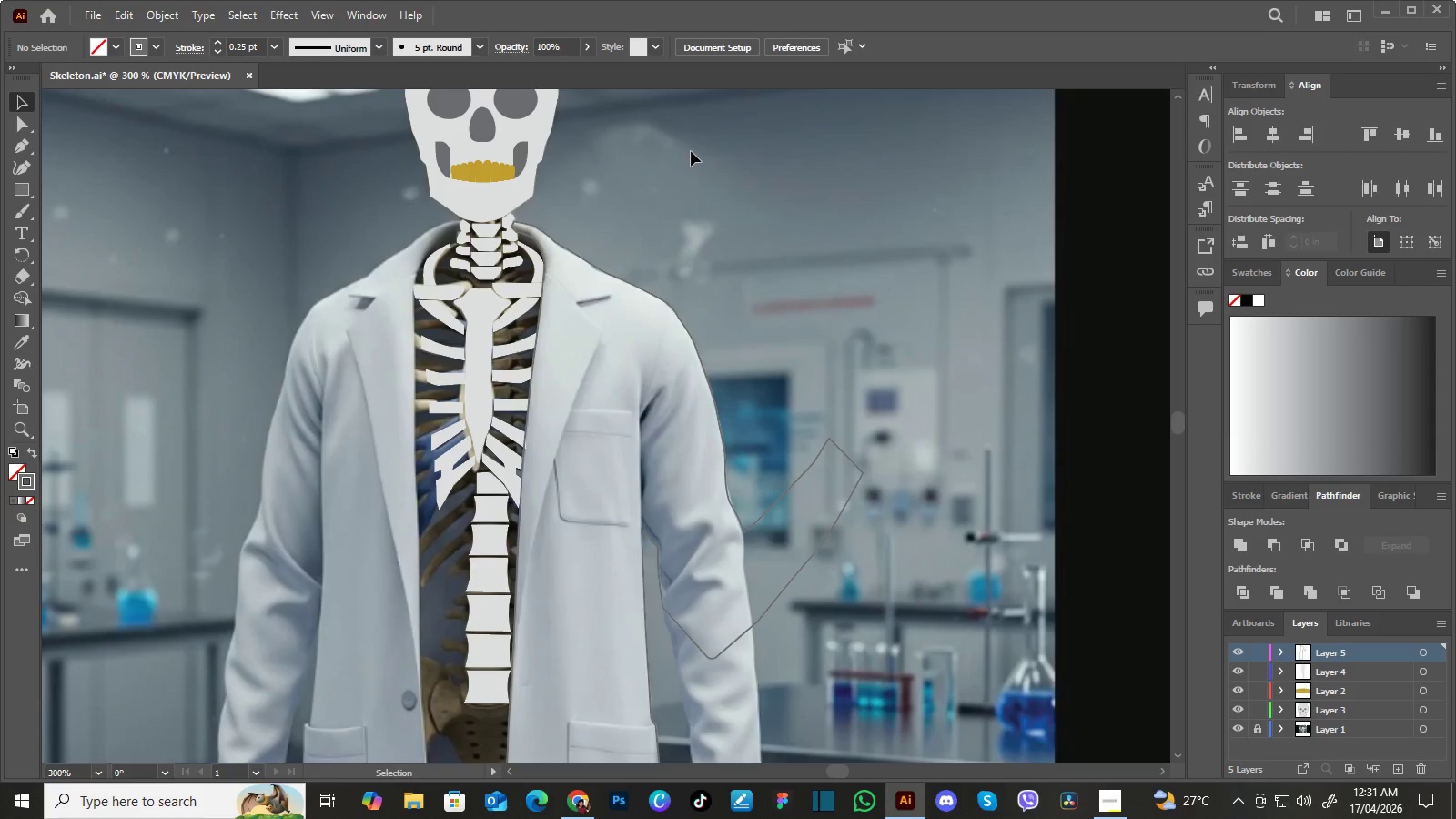 
hold_key(key=Space, duration=1.38)
 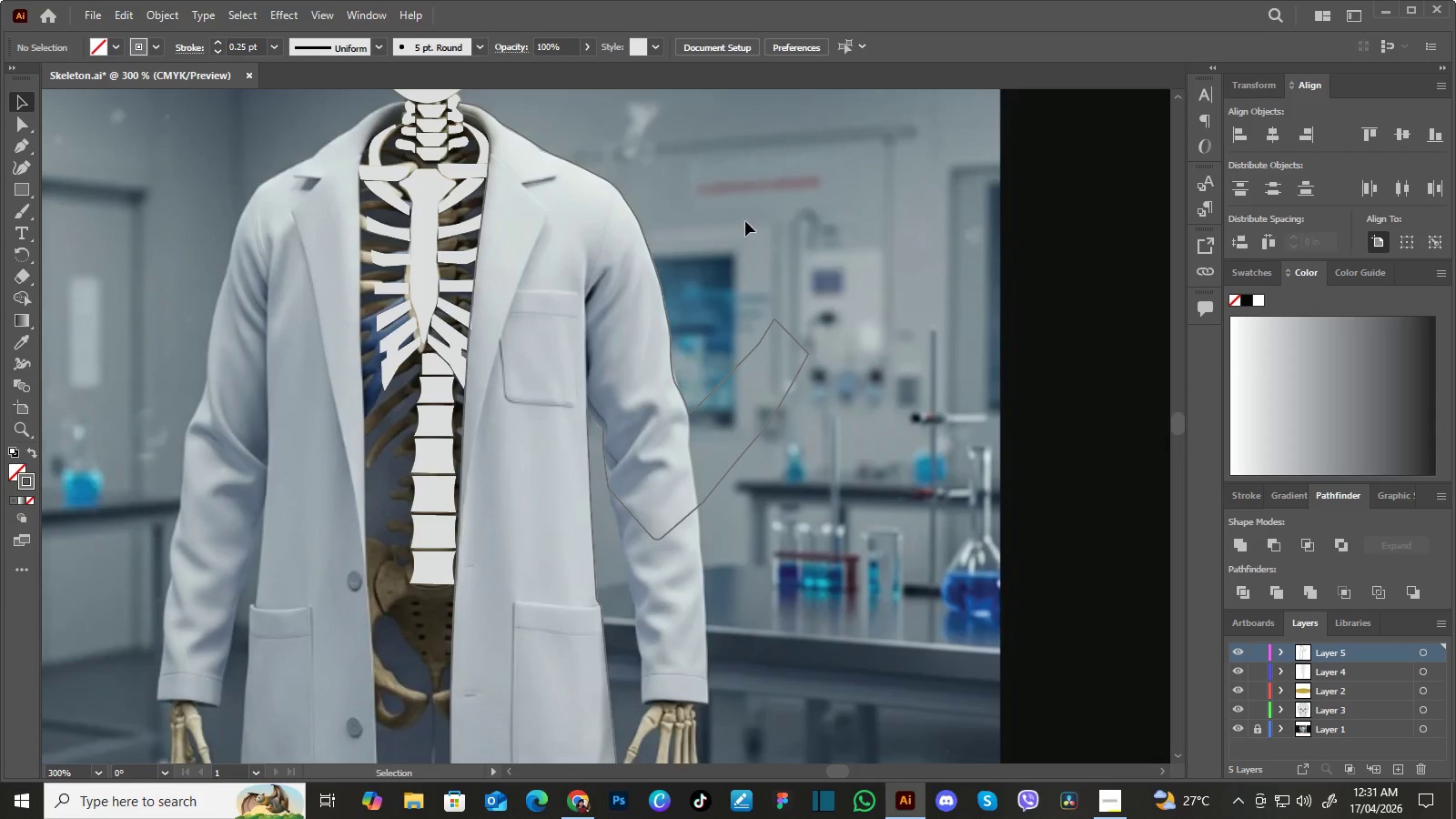 
left_click_drag(start_coordinate=[814, 289], to_coordinate=[763, 211])
 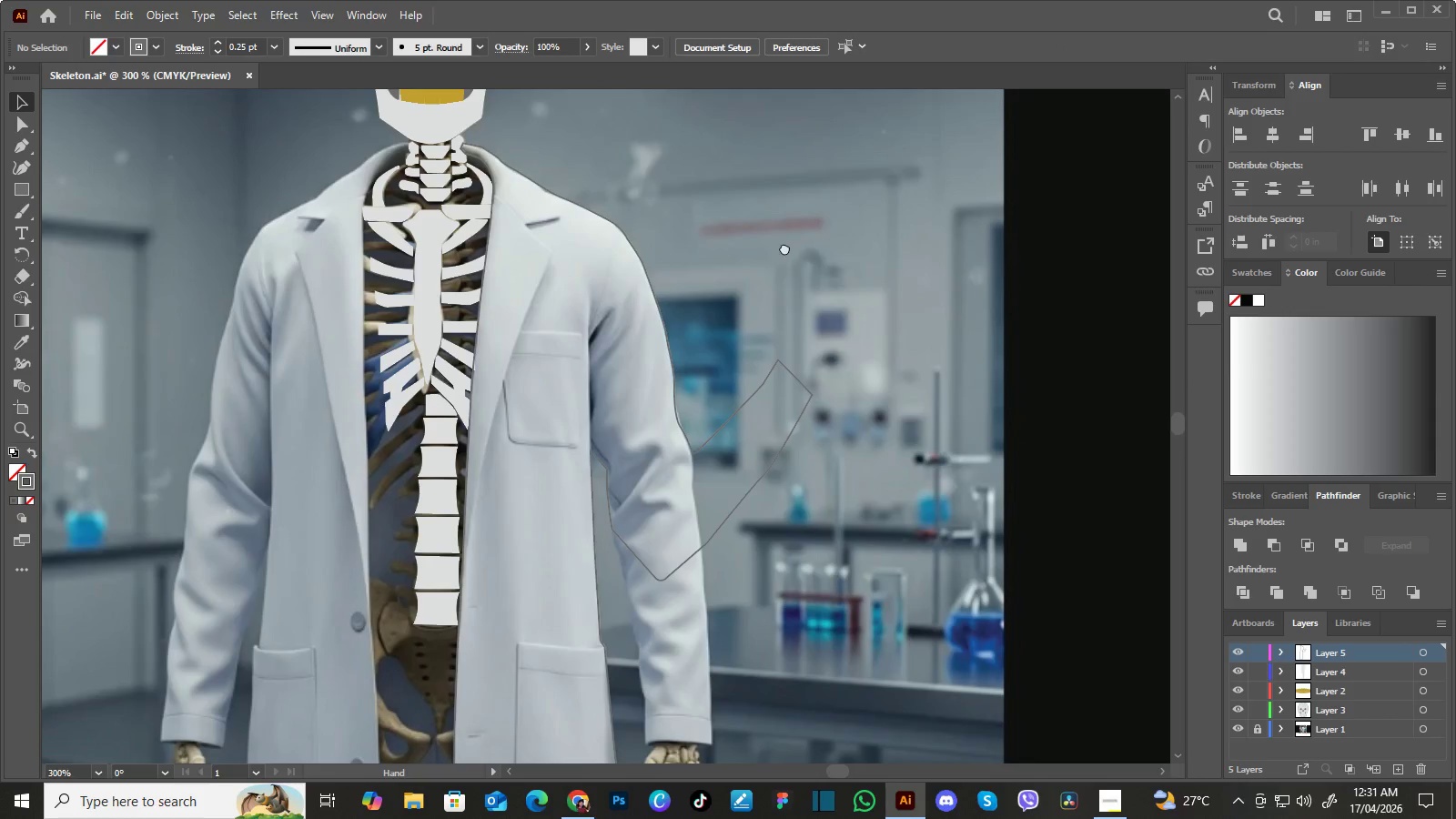 
left_click_drag(start_coordinate=[784, 261], to_coordinate=[781, 220])
 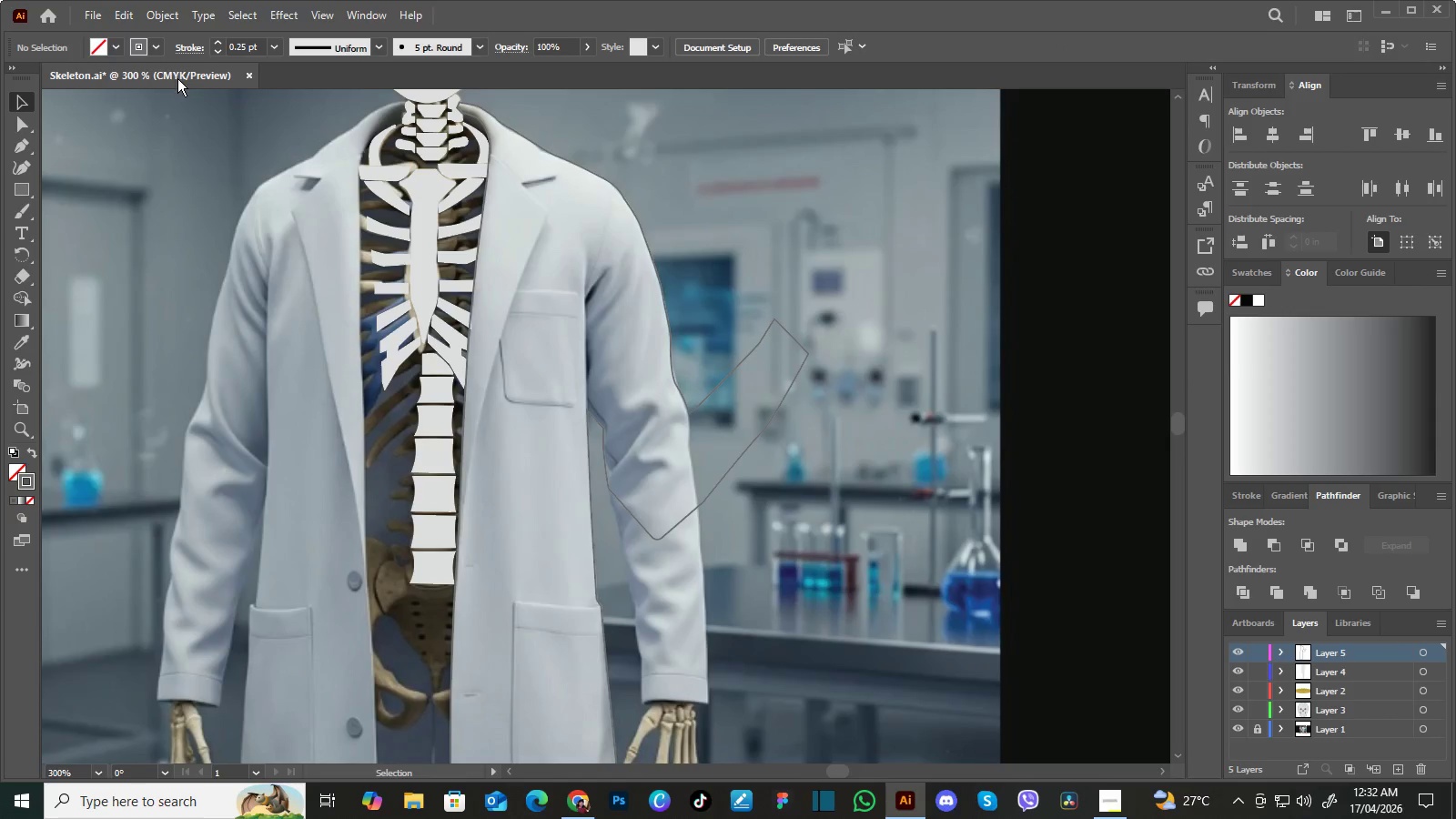 
left_click([110, 46])
 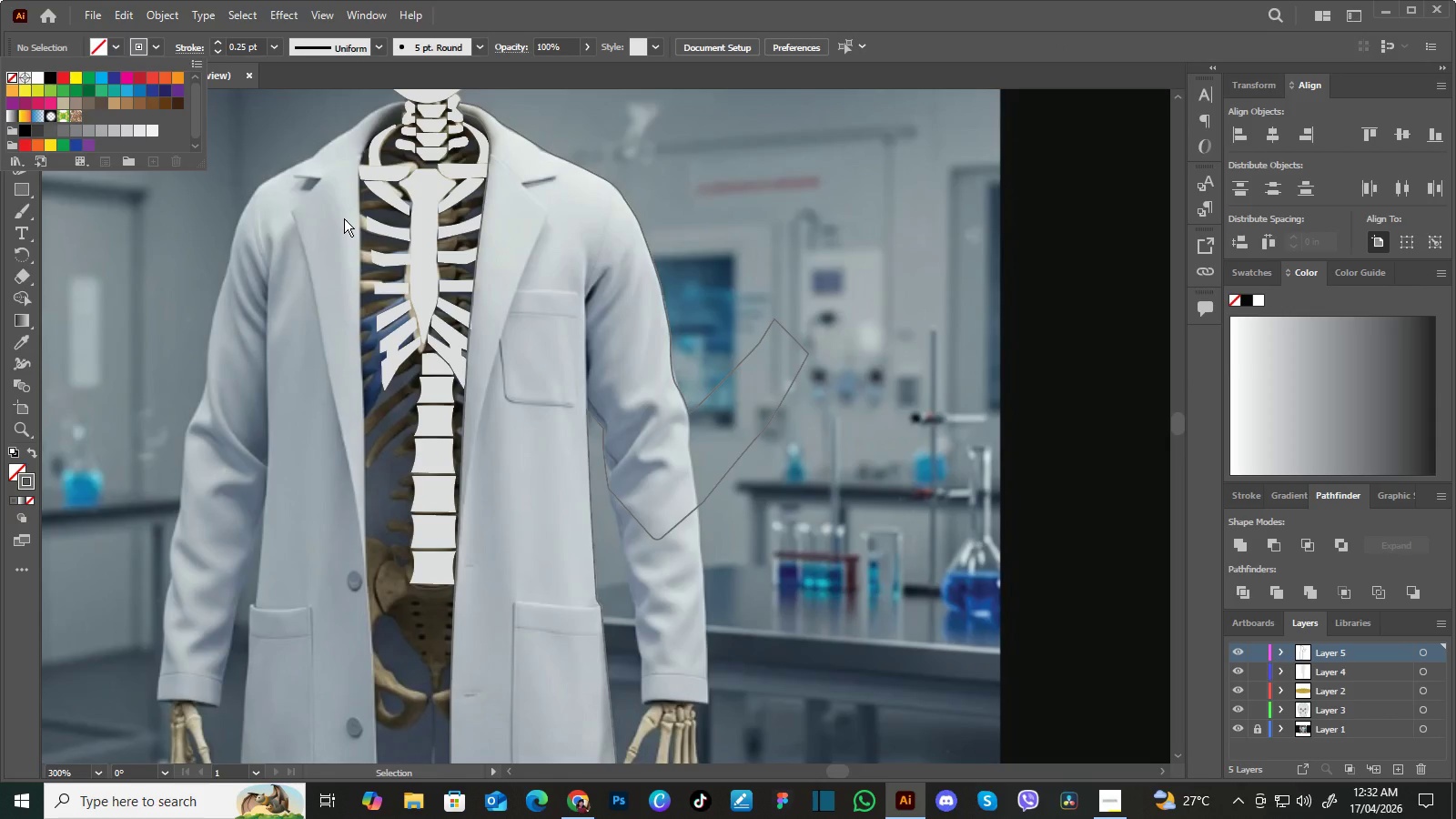 
key(I)
 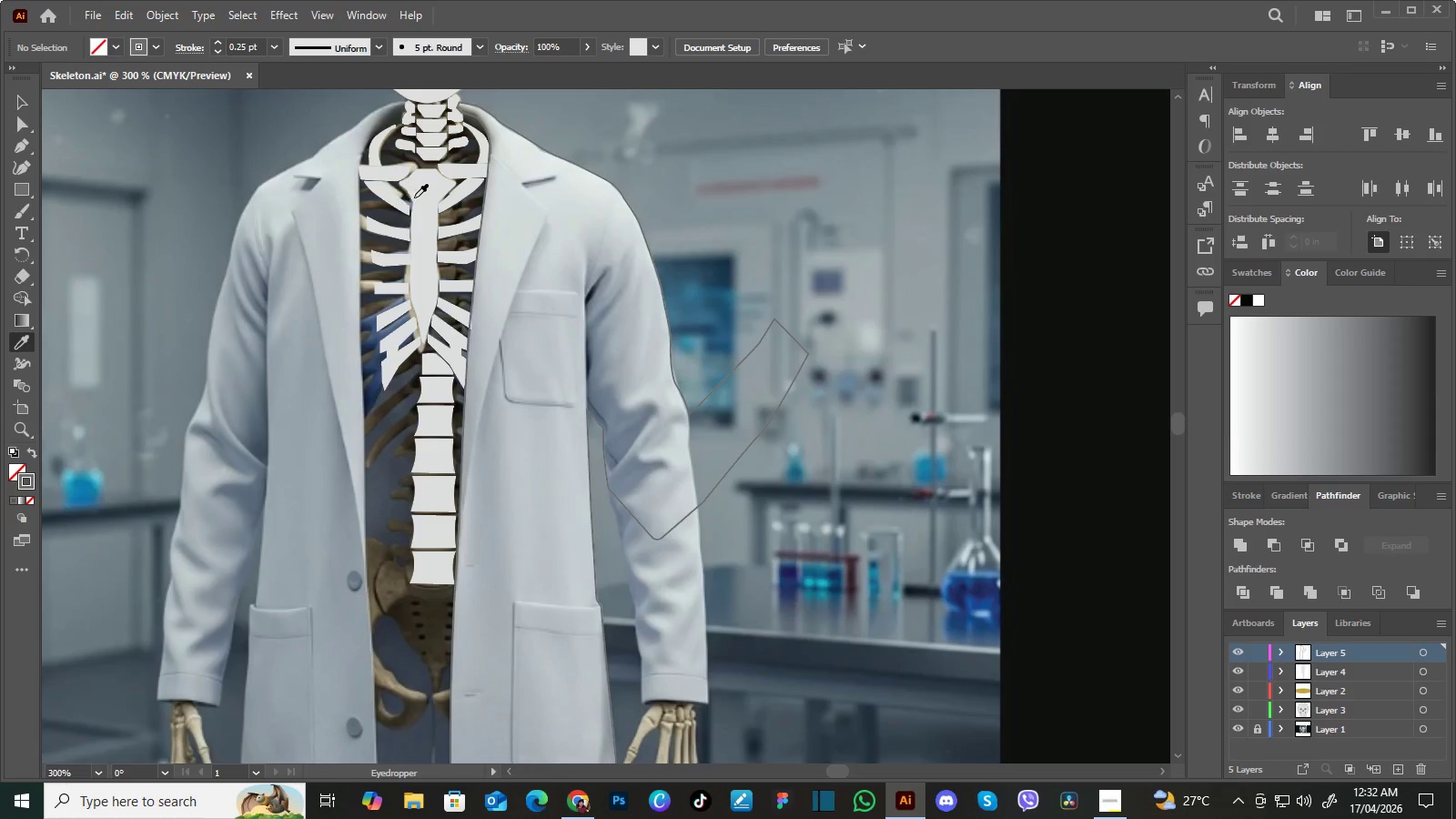 
left_click([420, 194])
 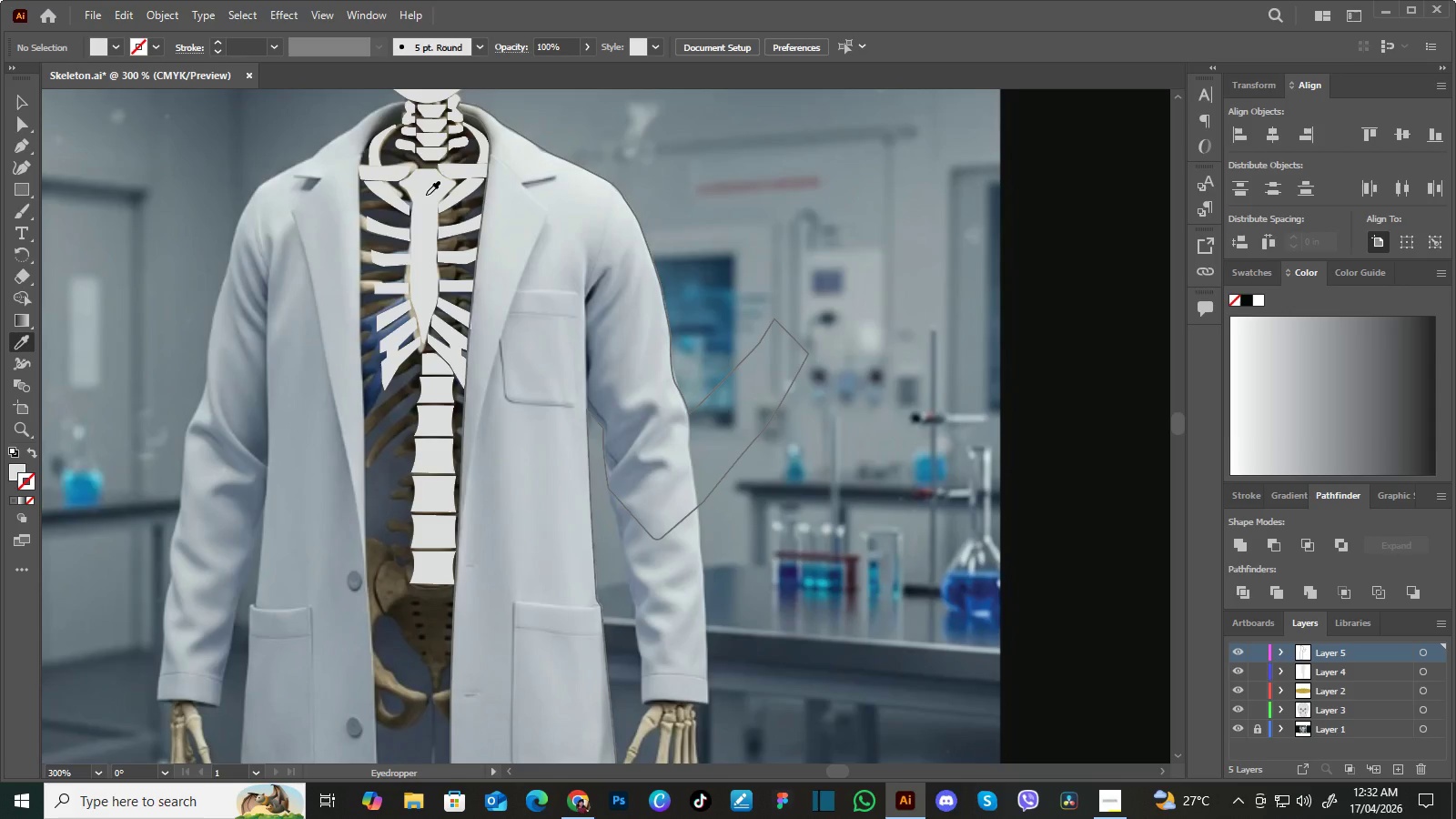 
left_click([426, 195])
 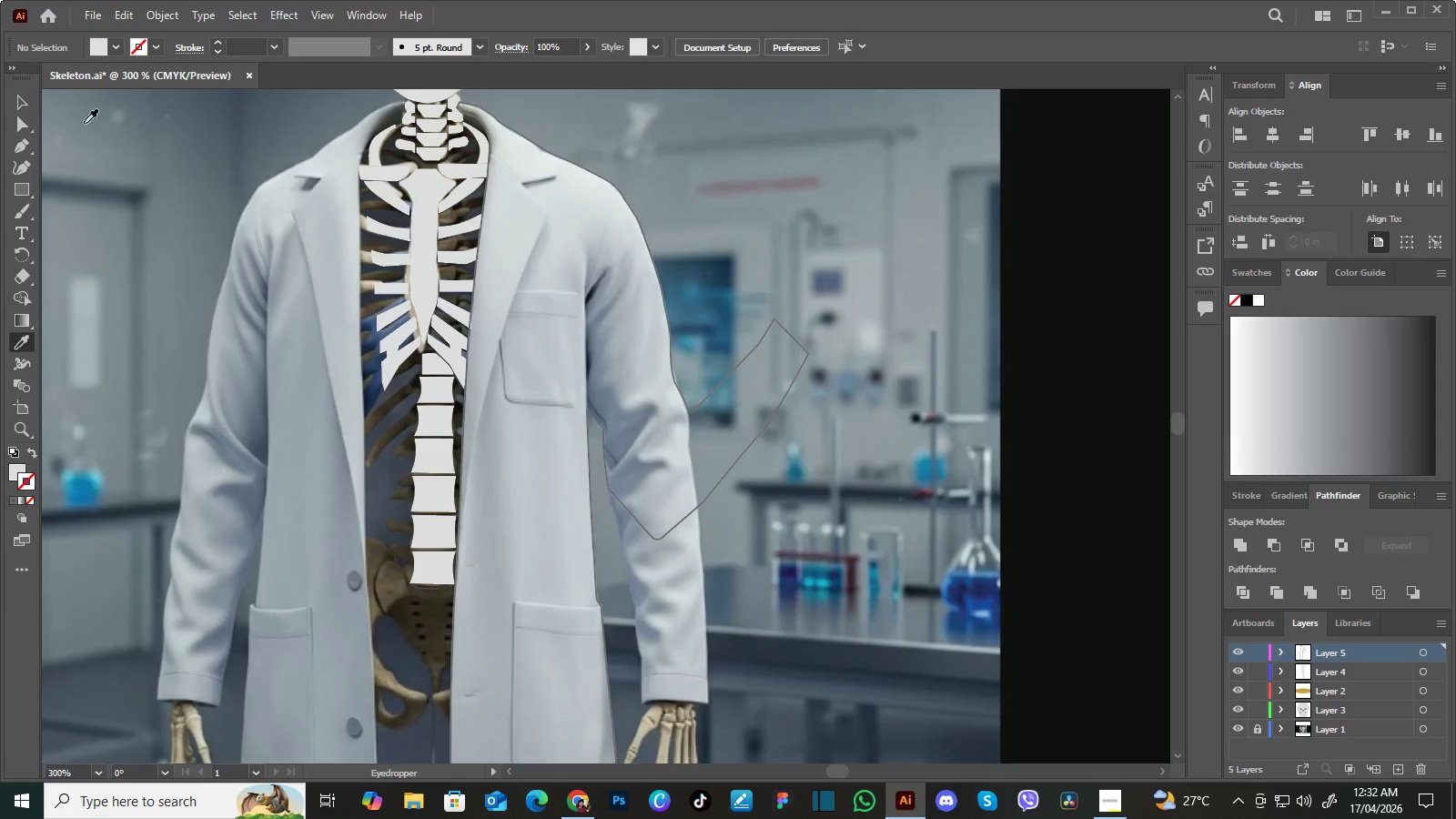 
left_click([27, 107])
 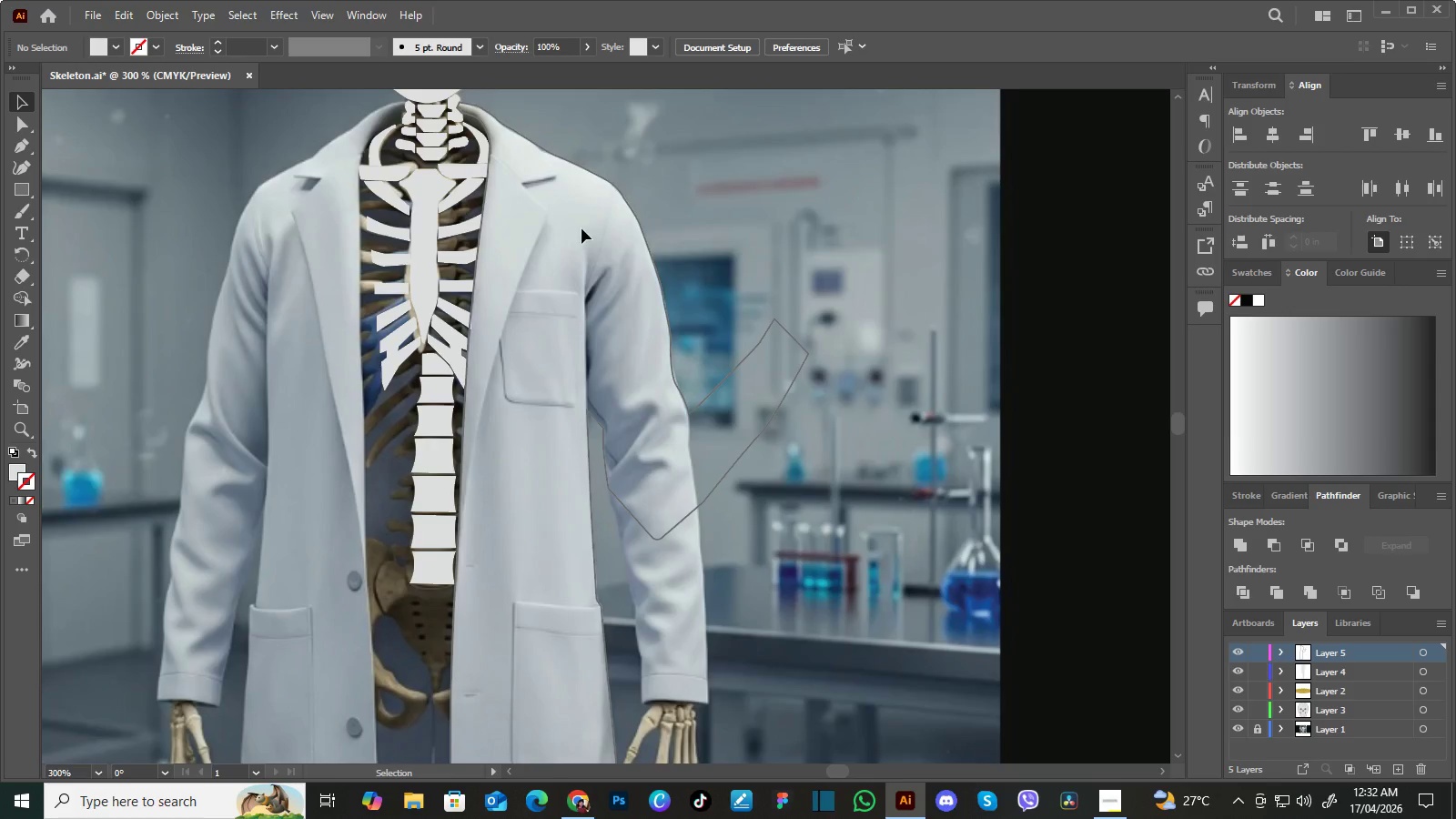 
left_click([593, 231])
 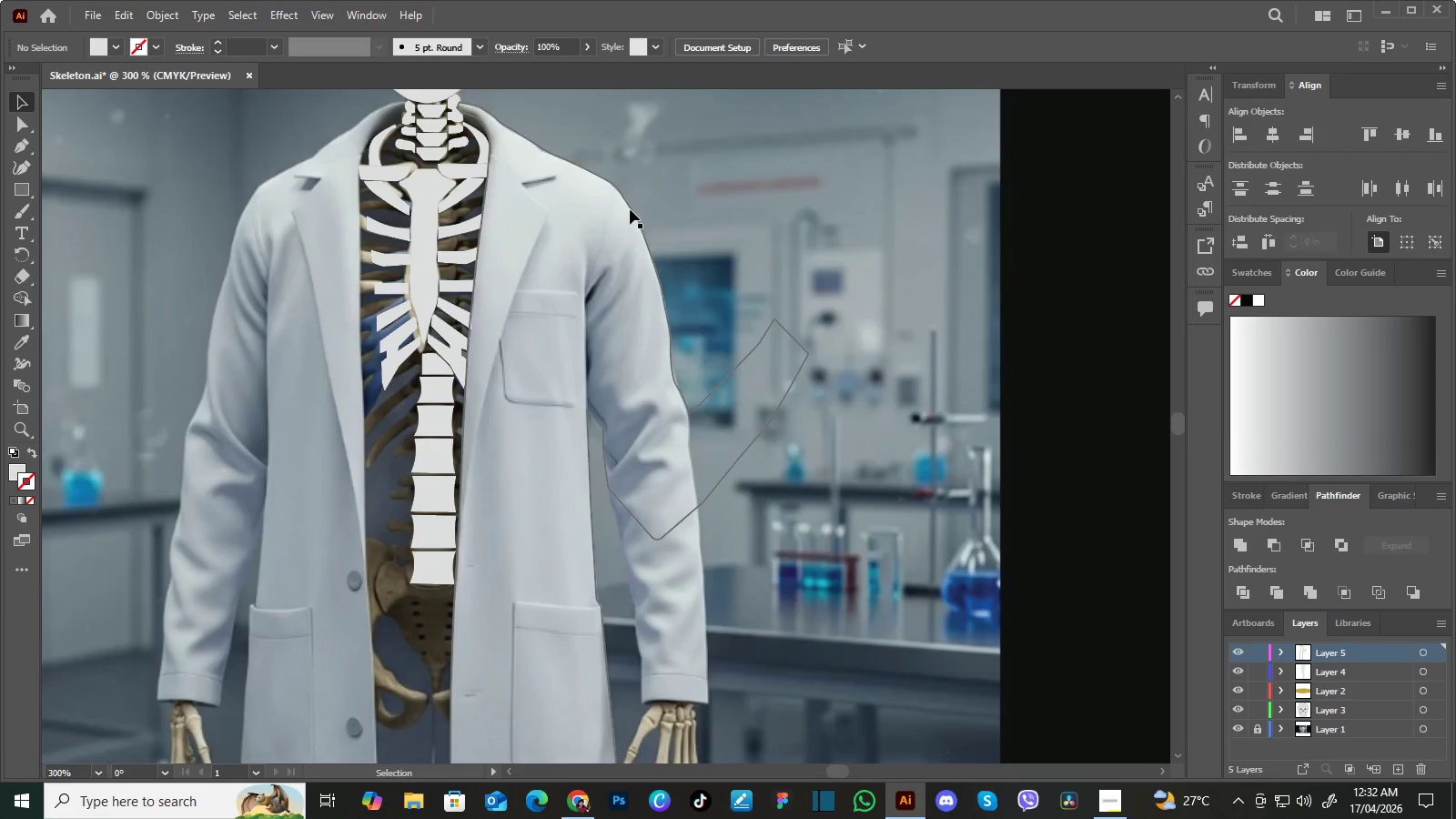 
left_click([631, 208])
 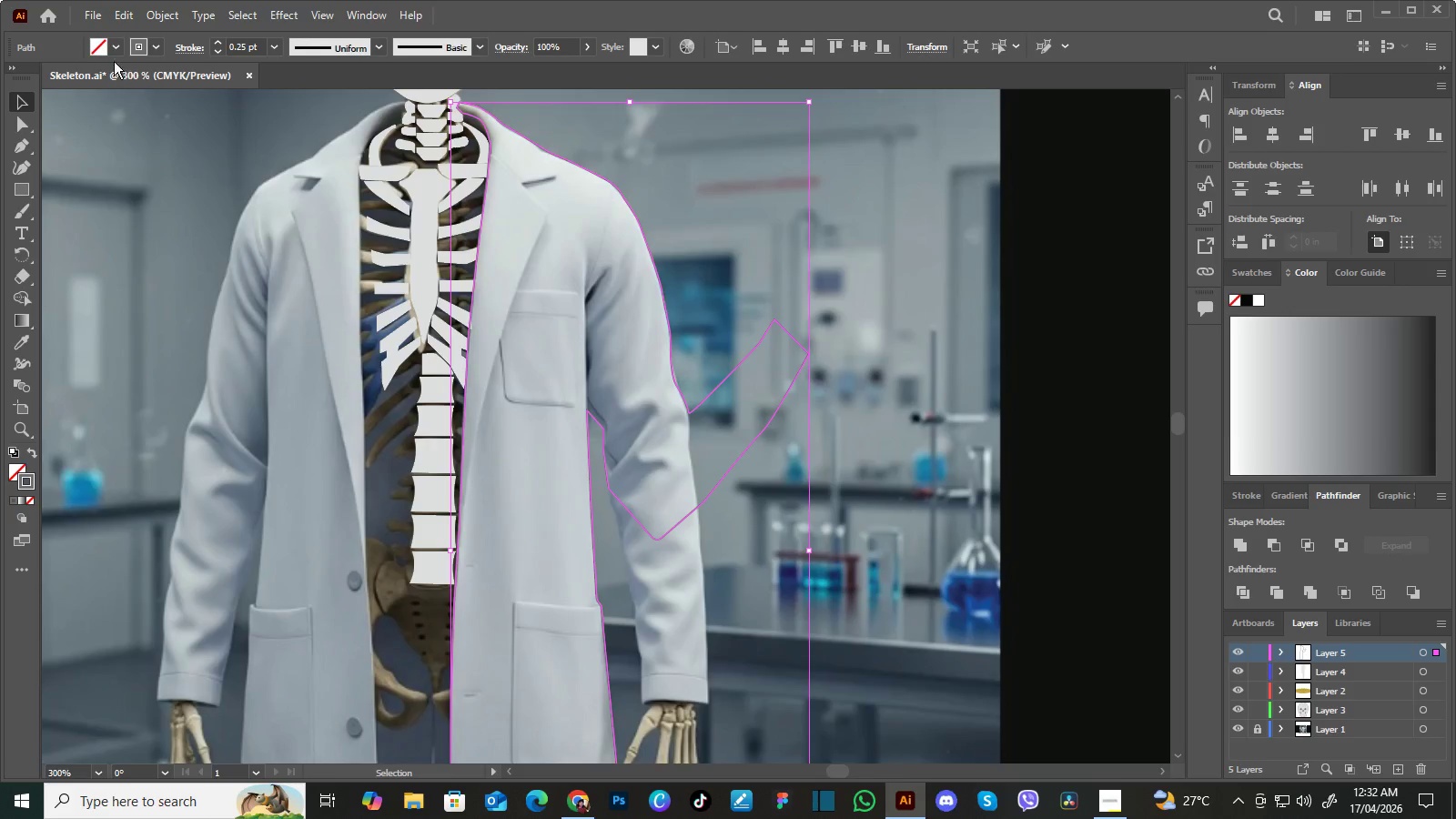 
left_click([100, 48])
 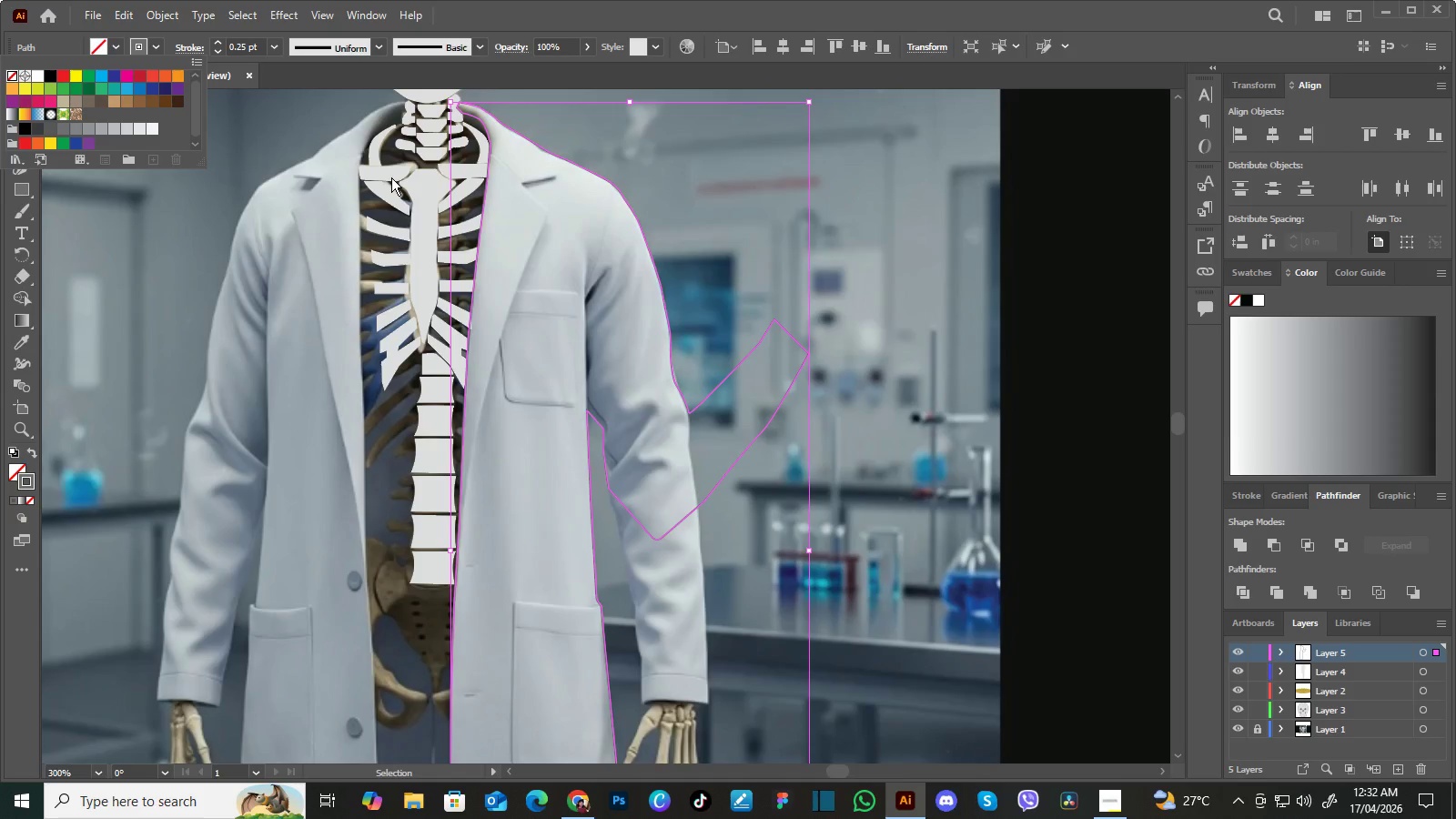 
key(I)
 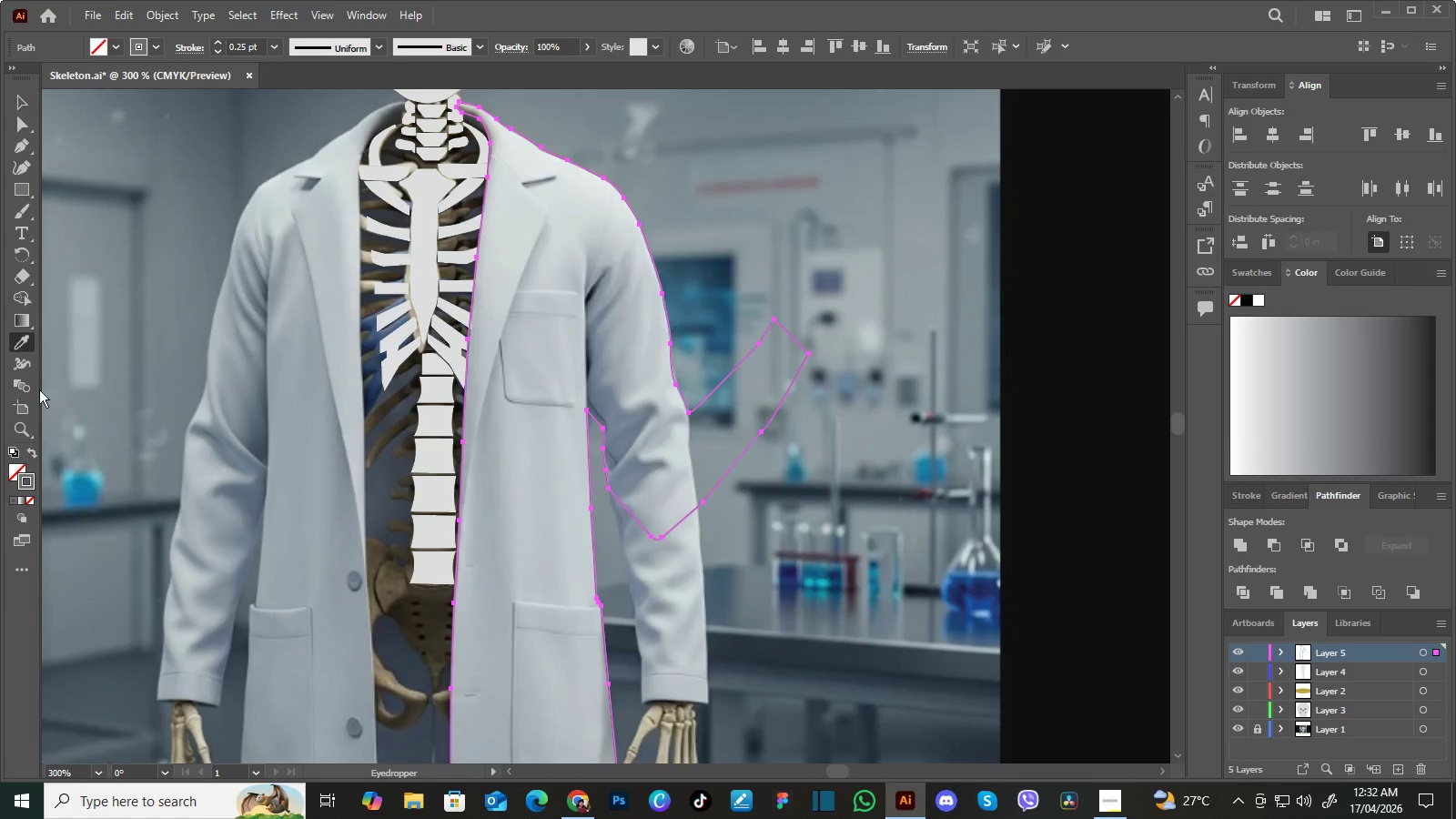 
left_click([20, 463])
 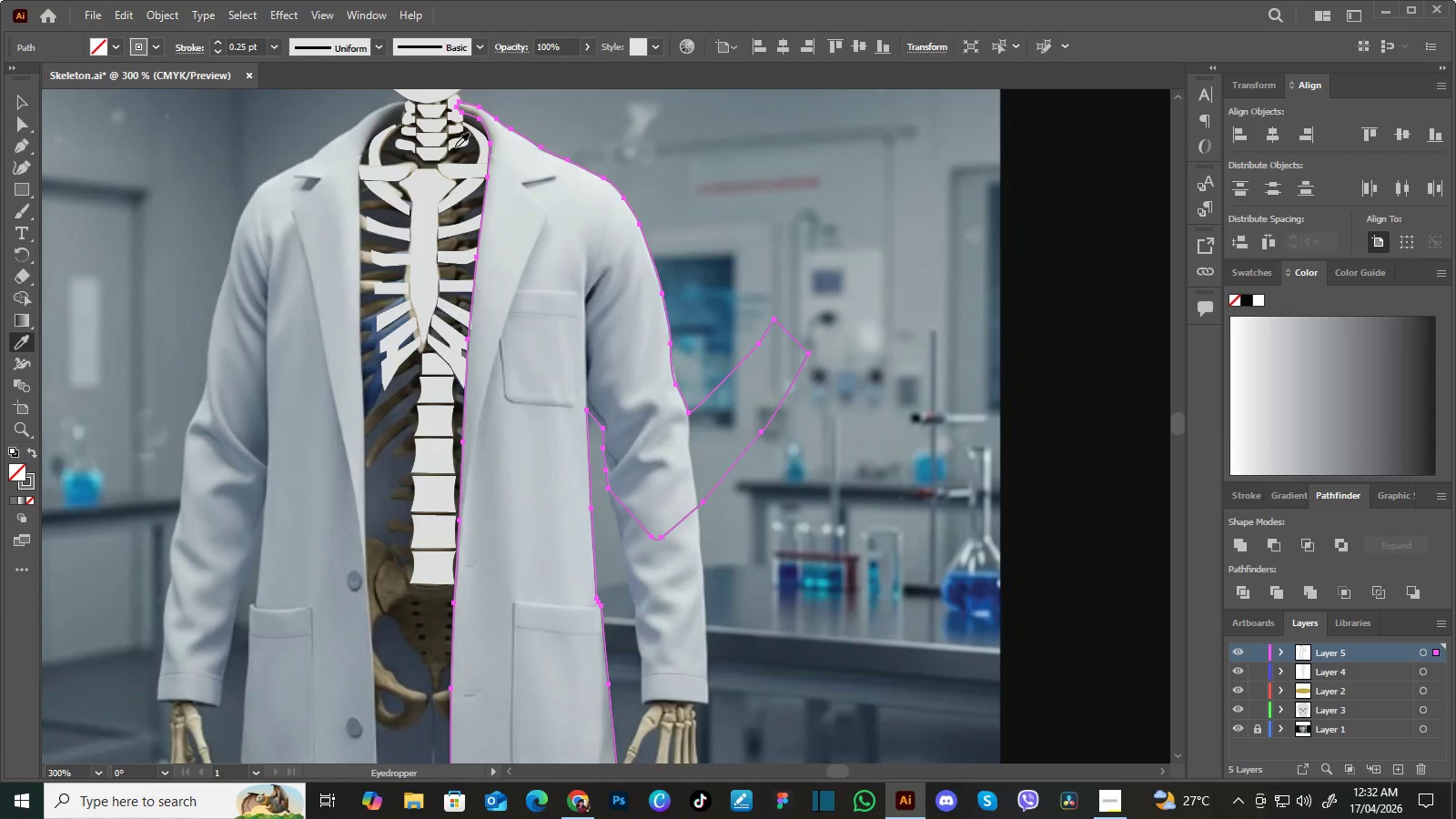 
left_click([424, 187])
 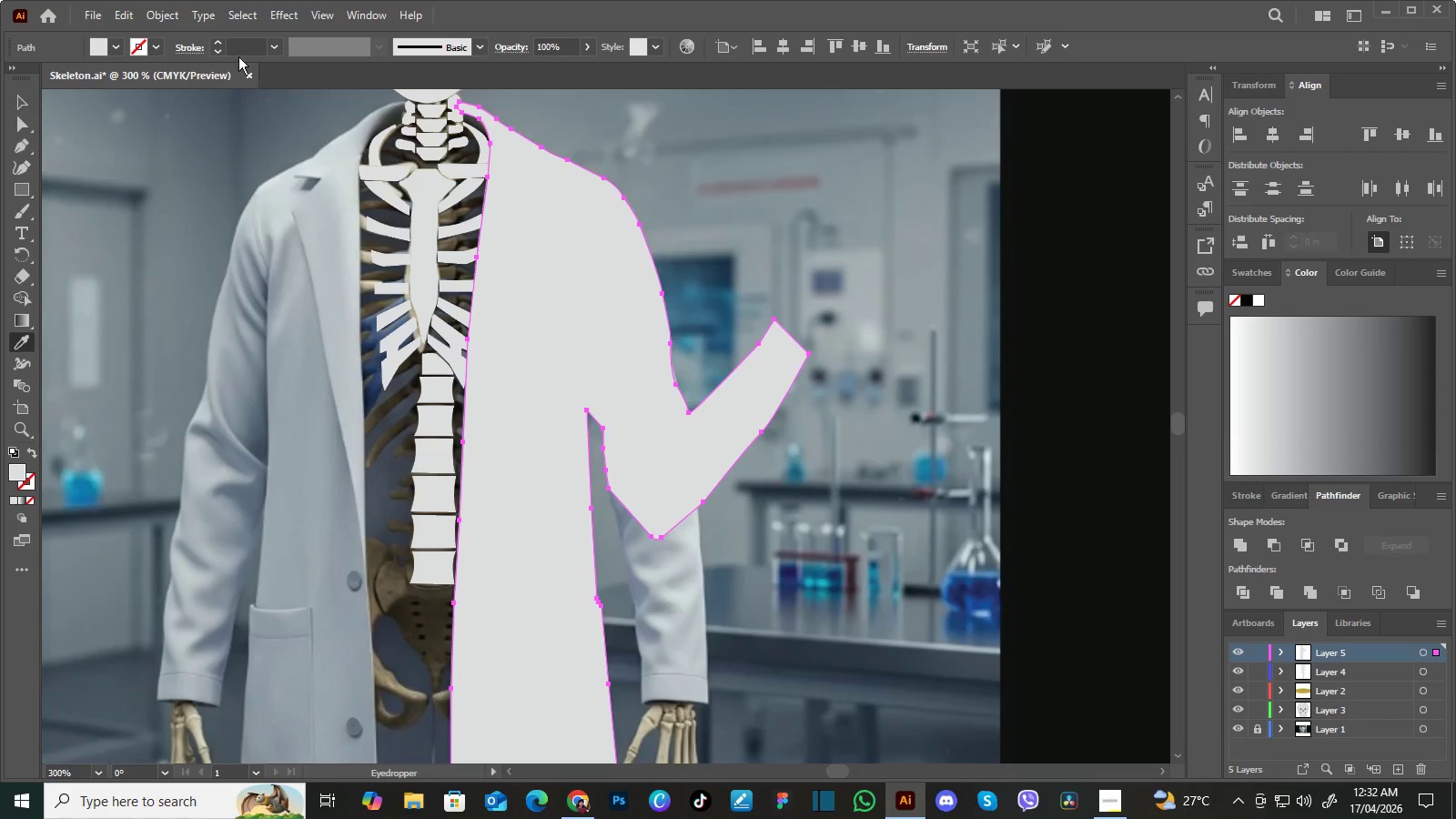 
left_click([158, 40])
 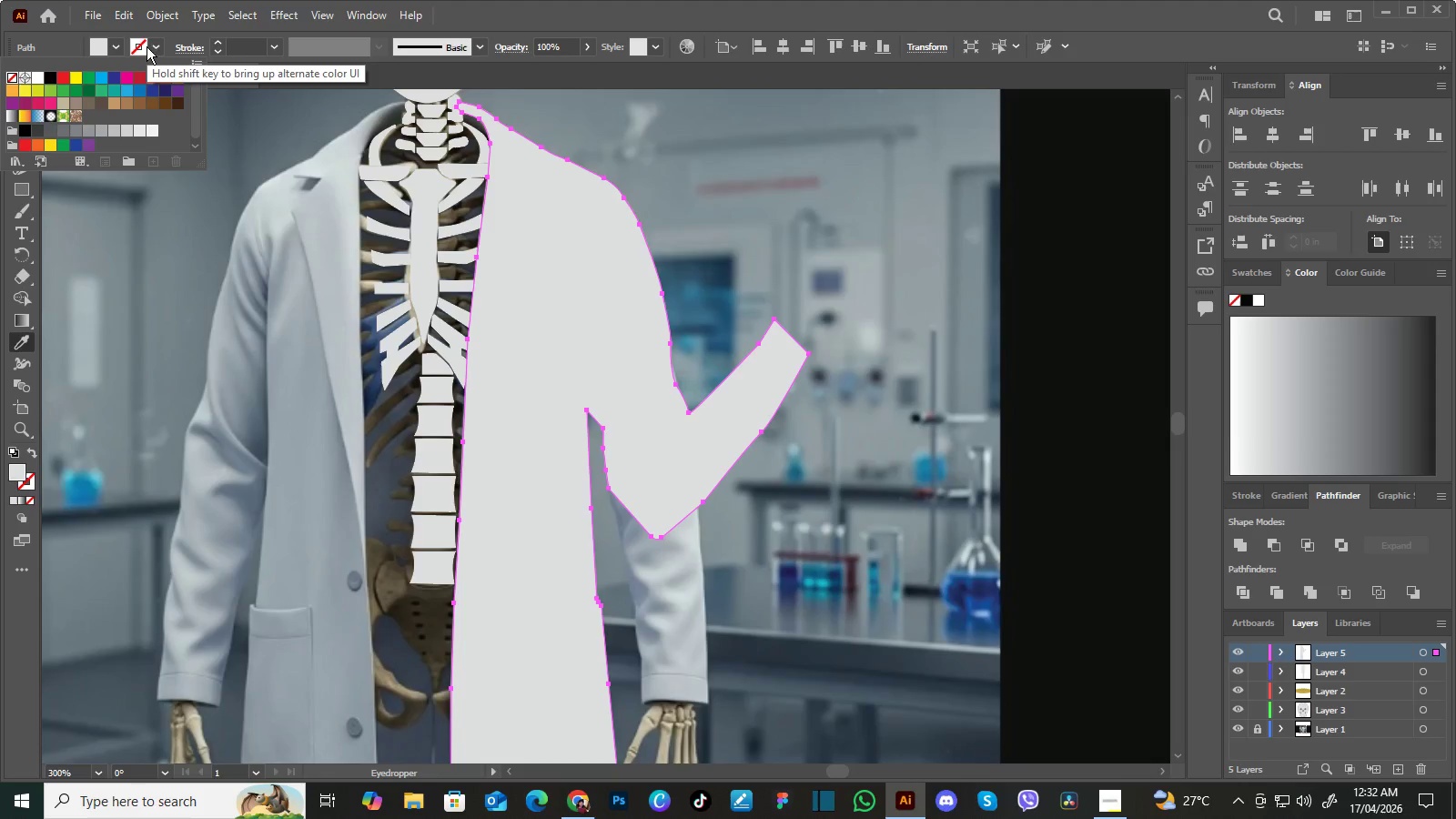 
left_click([146, 46])
 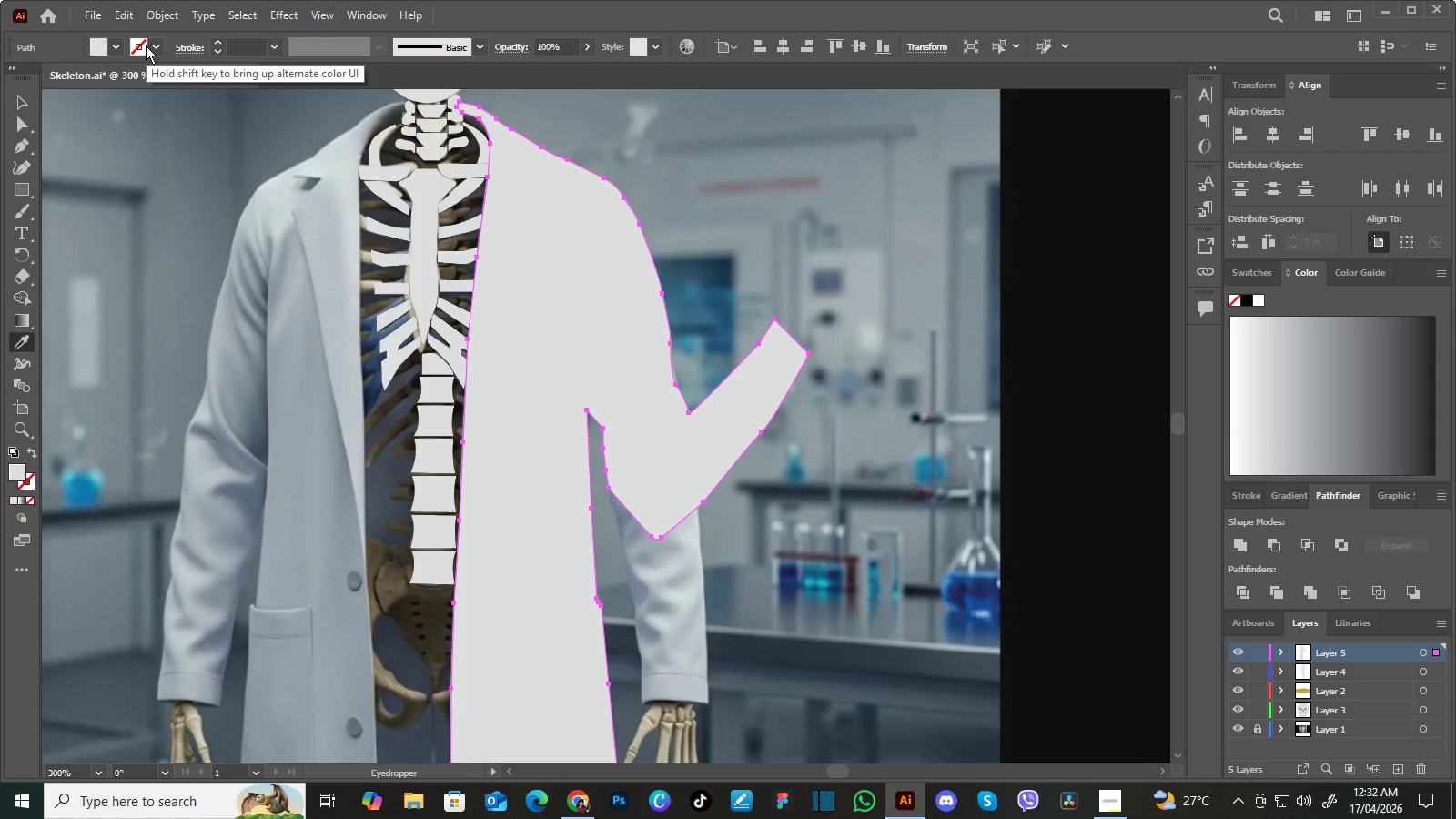 
left_click([146, 46])
 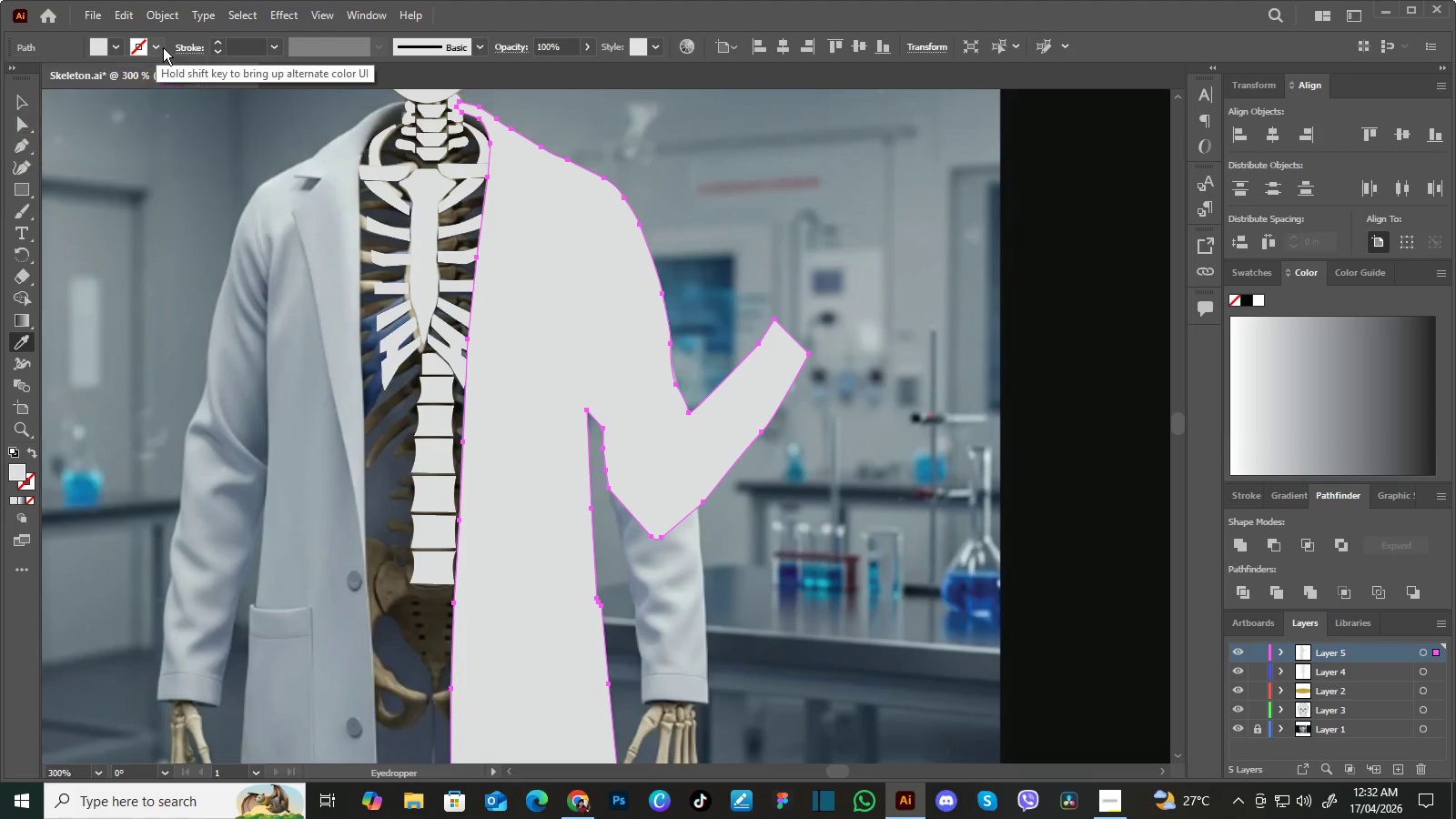 
left_click([163, 47])
 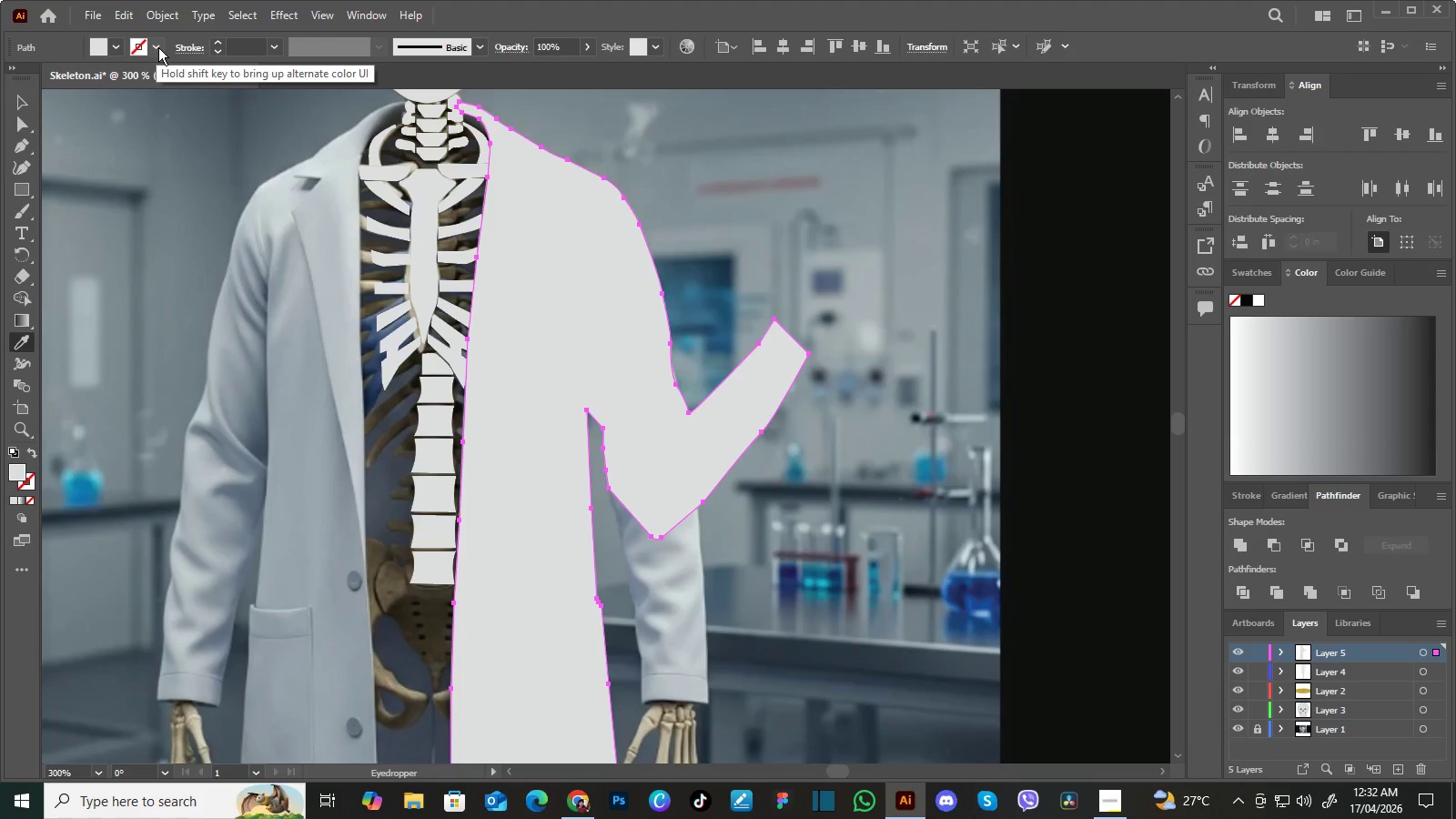 
left_click([157, 47])
 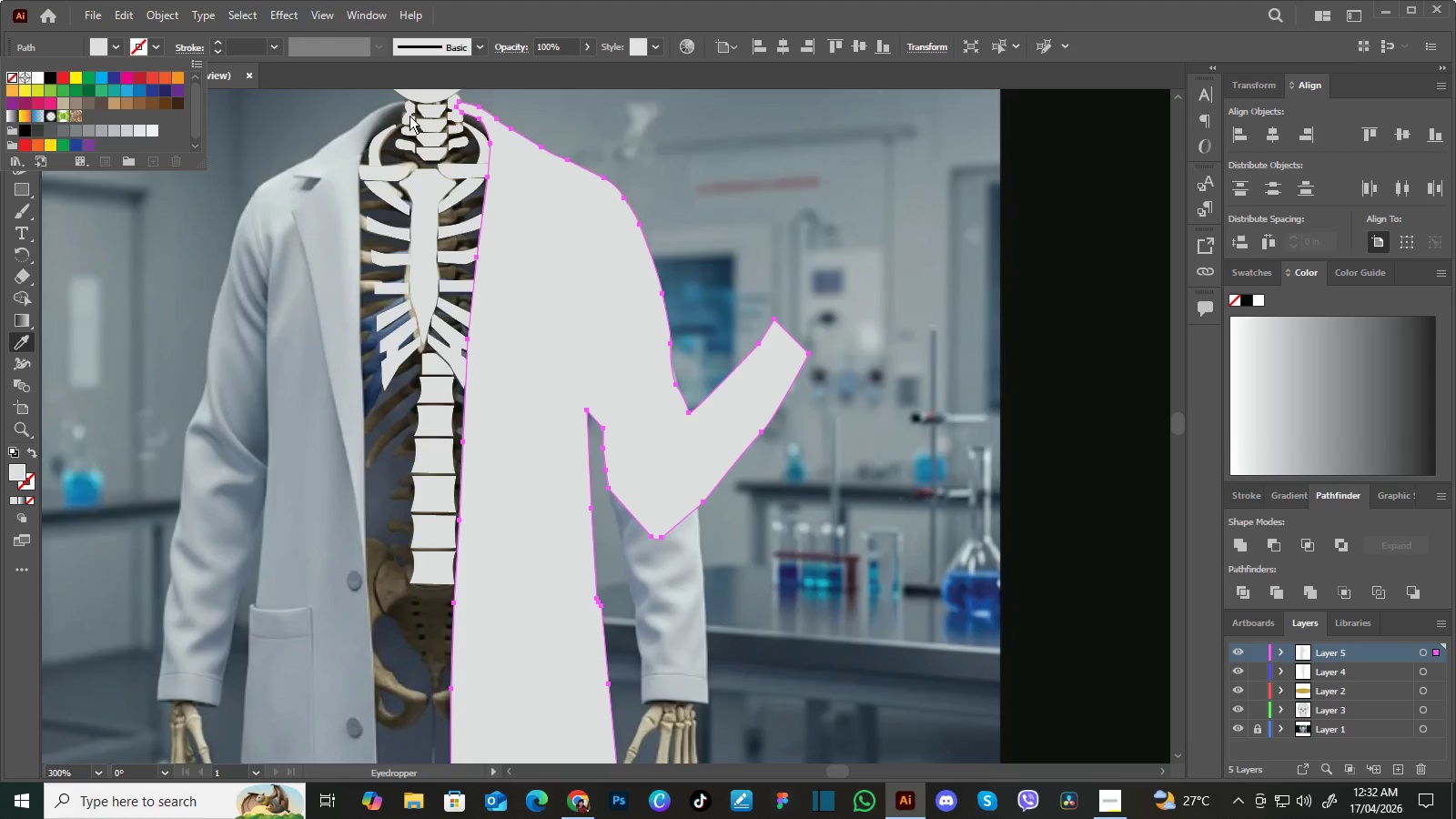 
hold_key(key=Space, duration=0.77)
 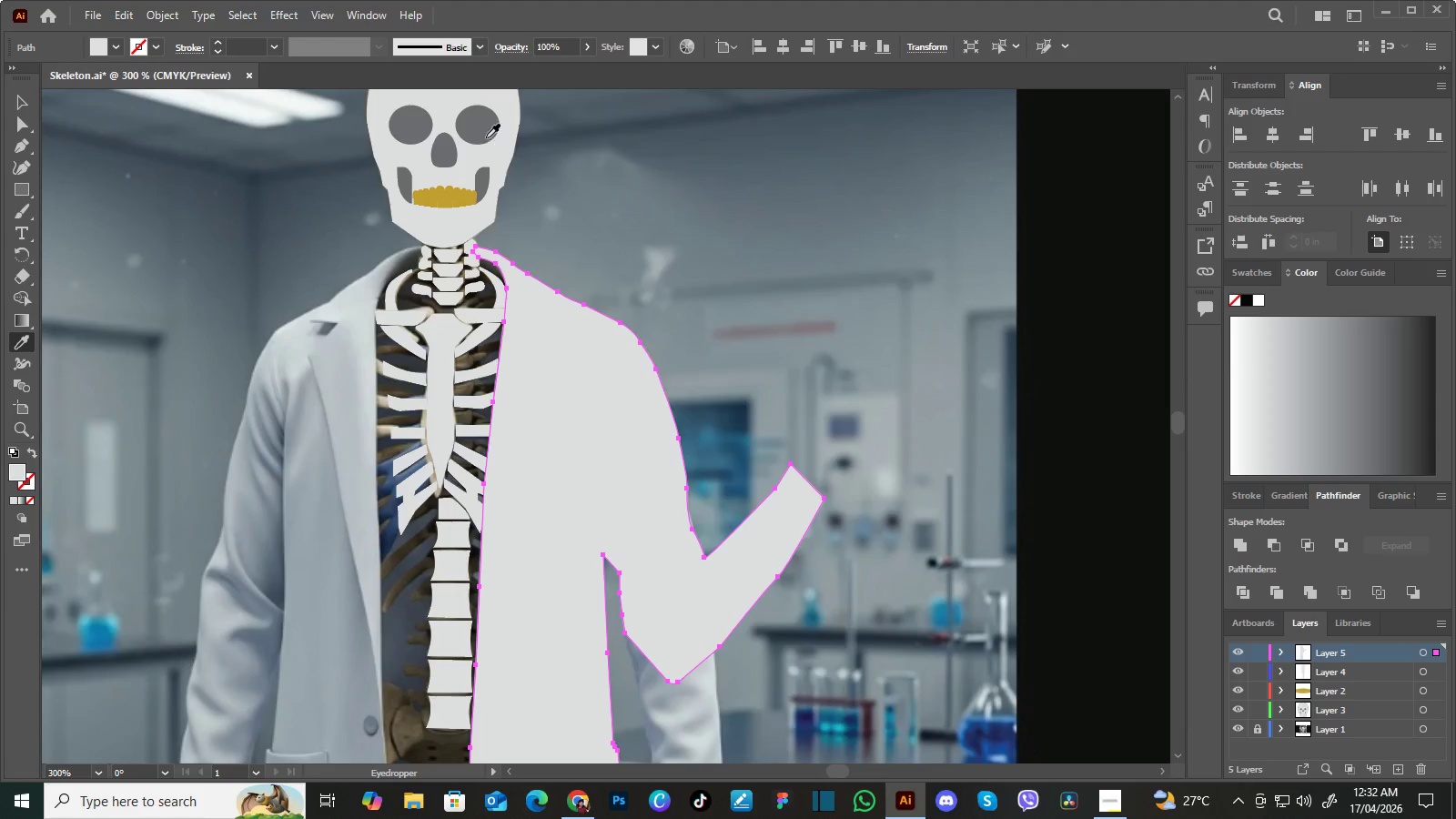 
left_click_drag(start_coordinate=[512, 167], to_coordinate=[529, 311])
 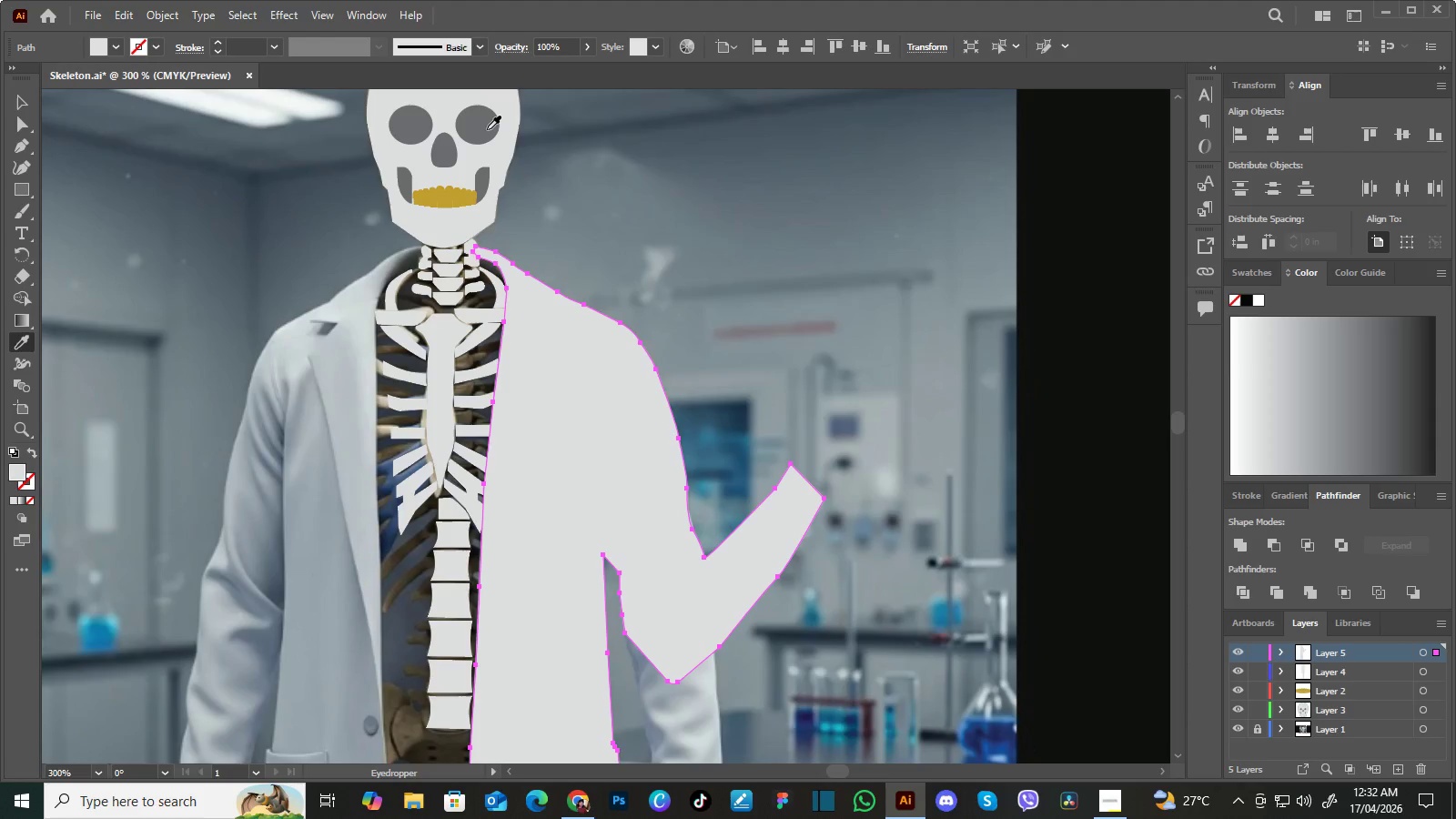 
left_click([486, 126])
 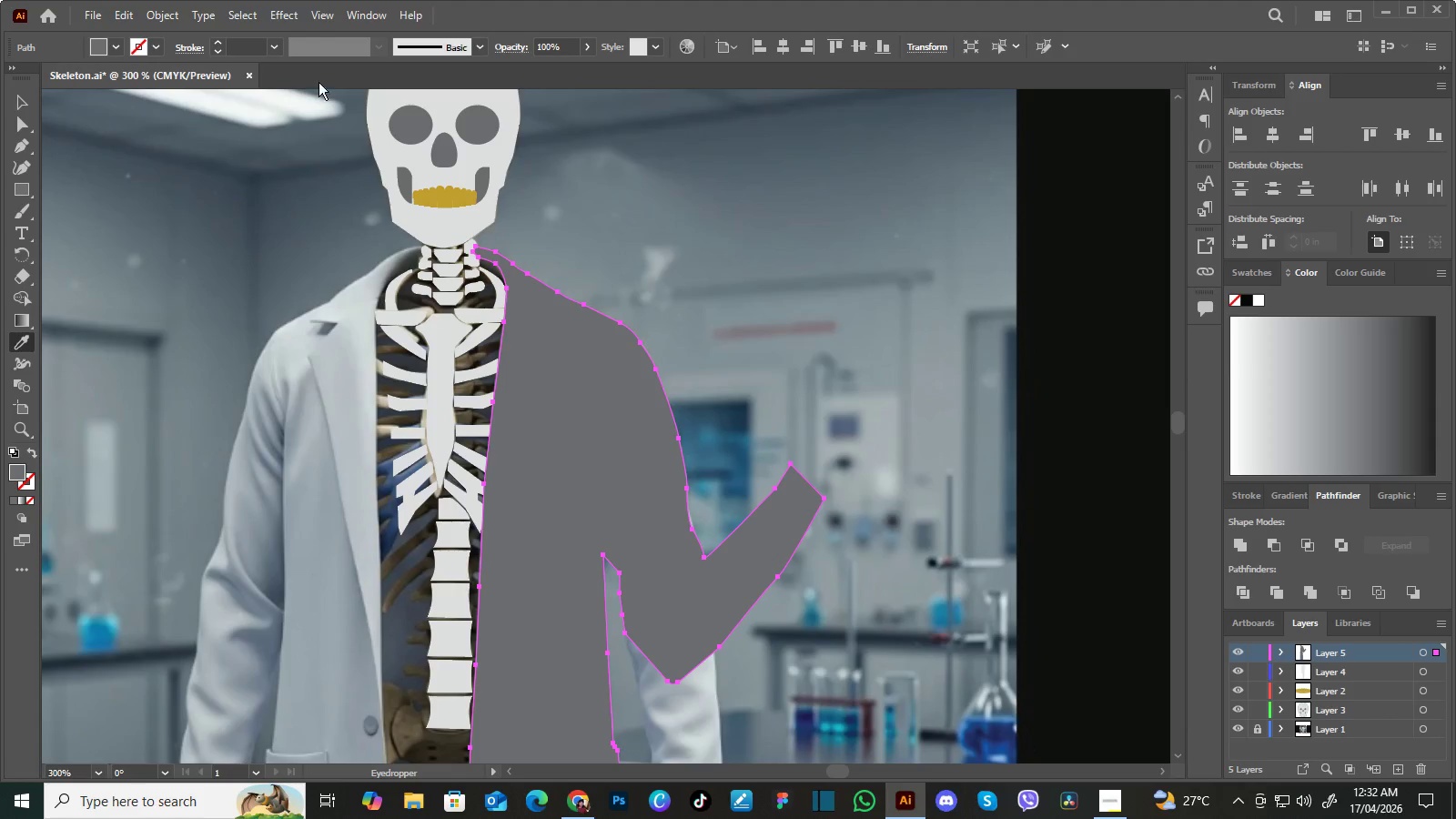 
mouse_move([156, 76])
 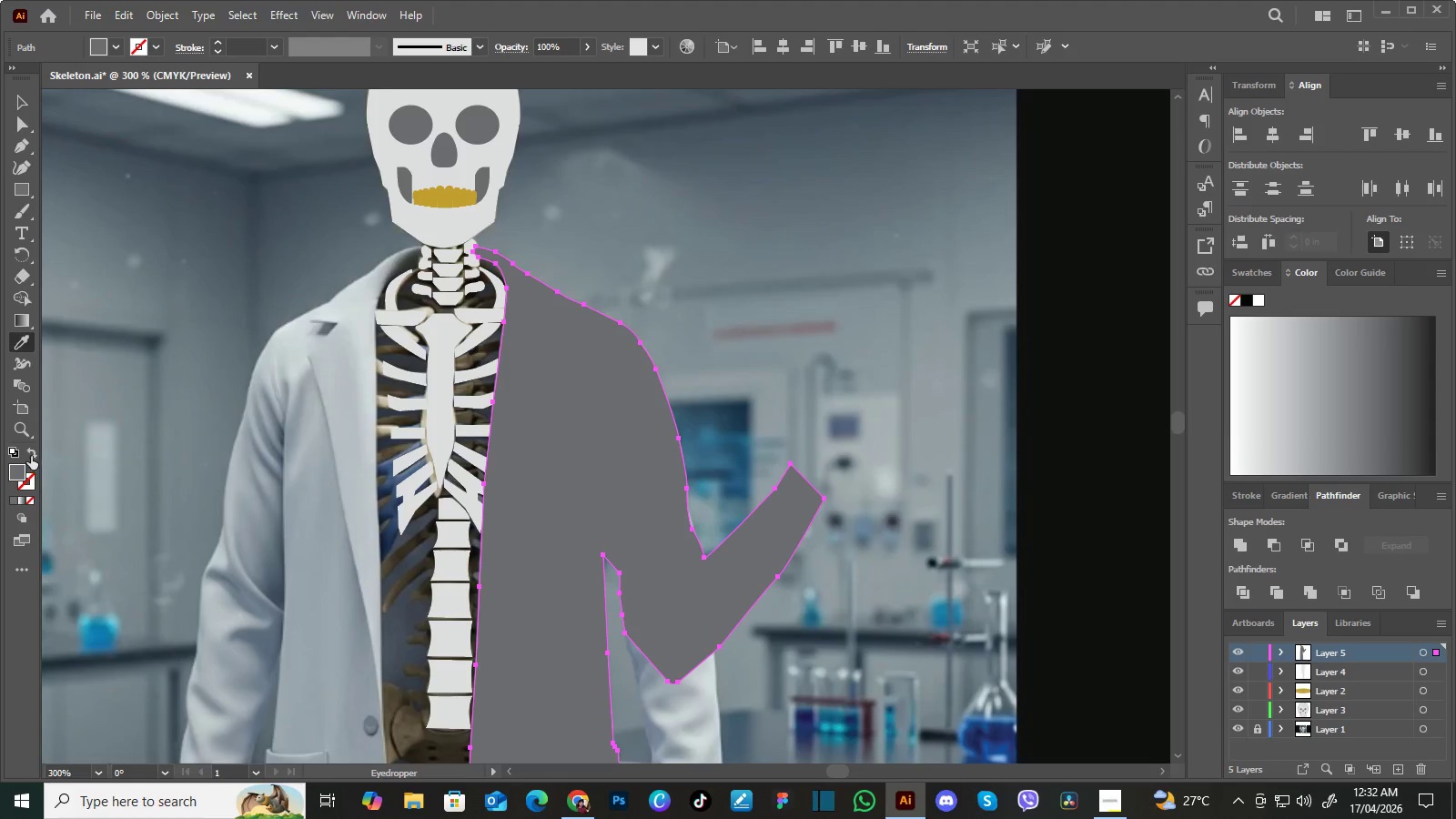 
left_click([33, 448])
 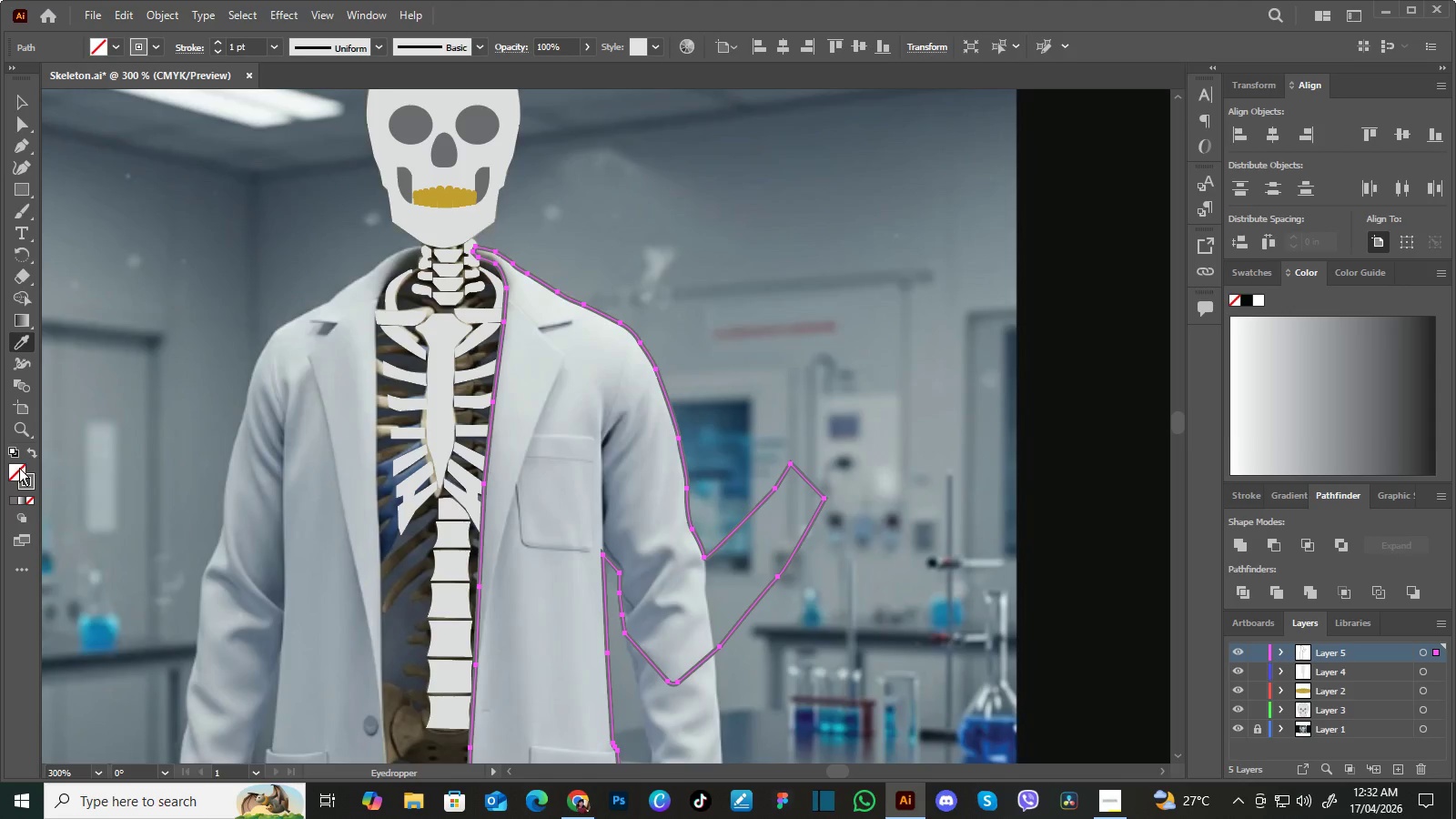 
double_click([19, 468])
 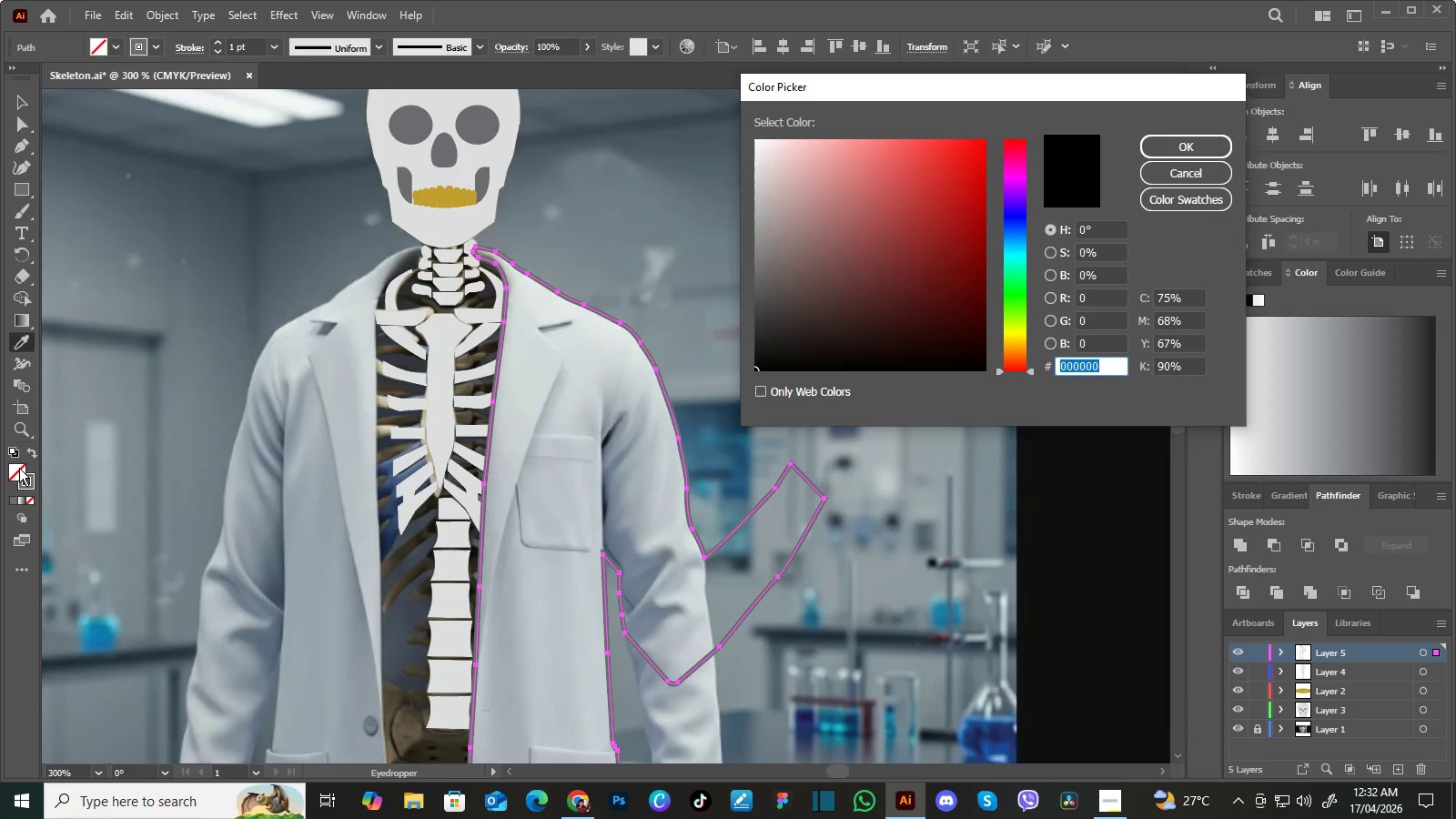 
double_click([19, 468])
 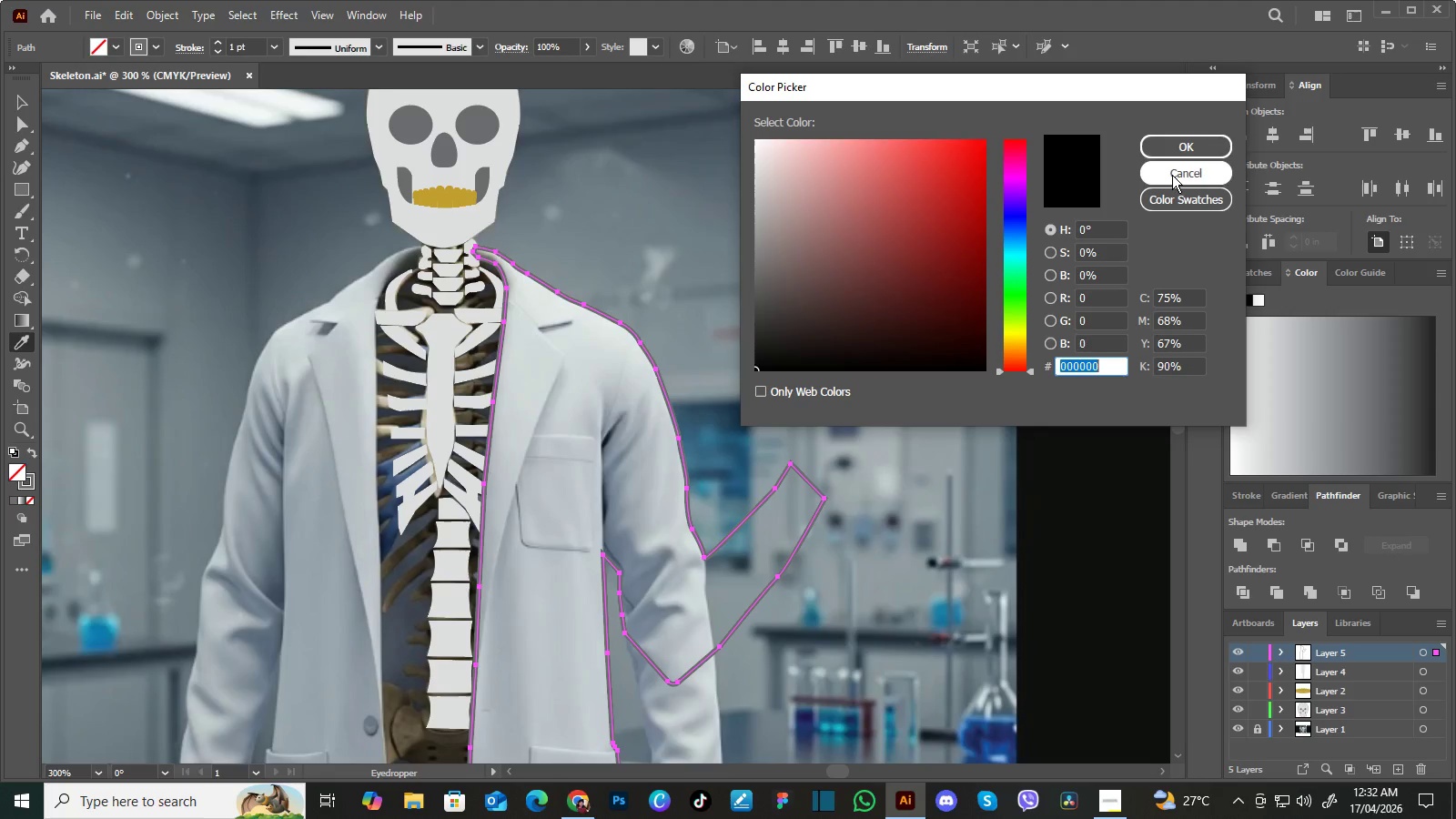 
left_click([1172, 175])
 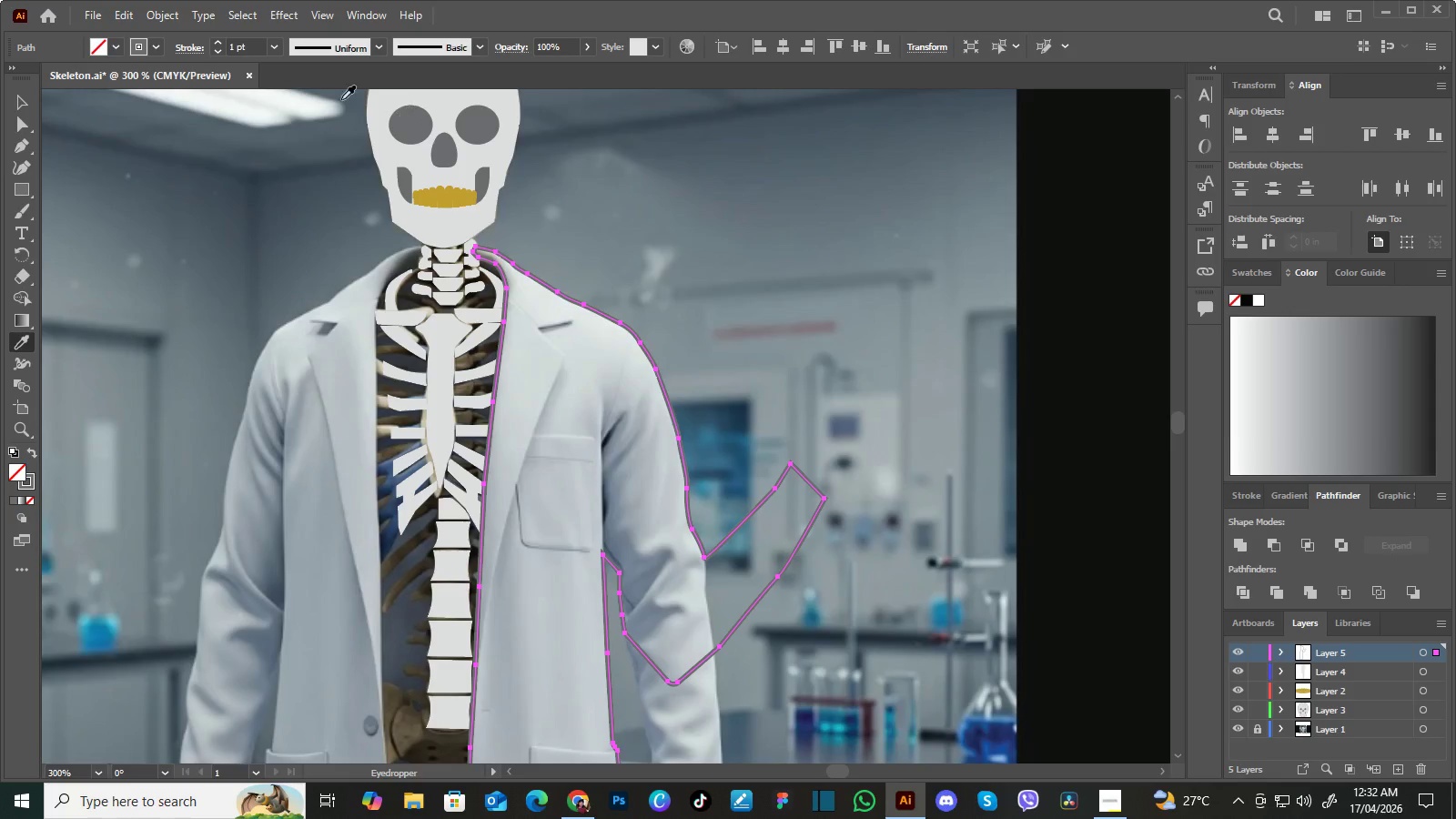 
left_click([276, 46])
 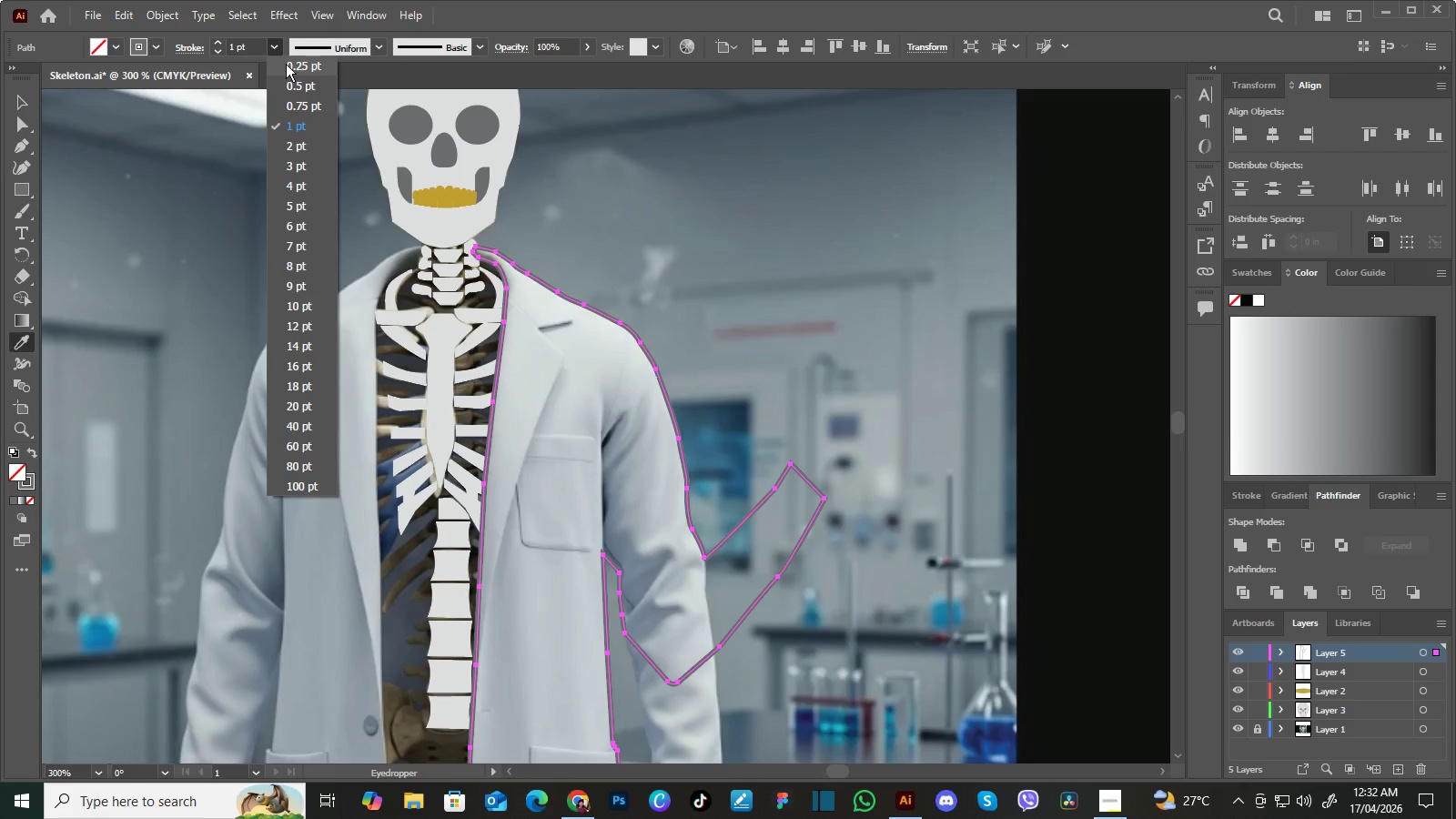 
left_click([286, 64])
 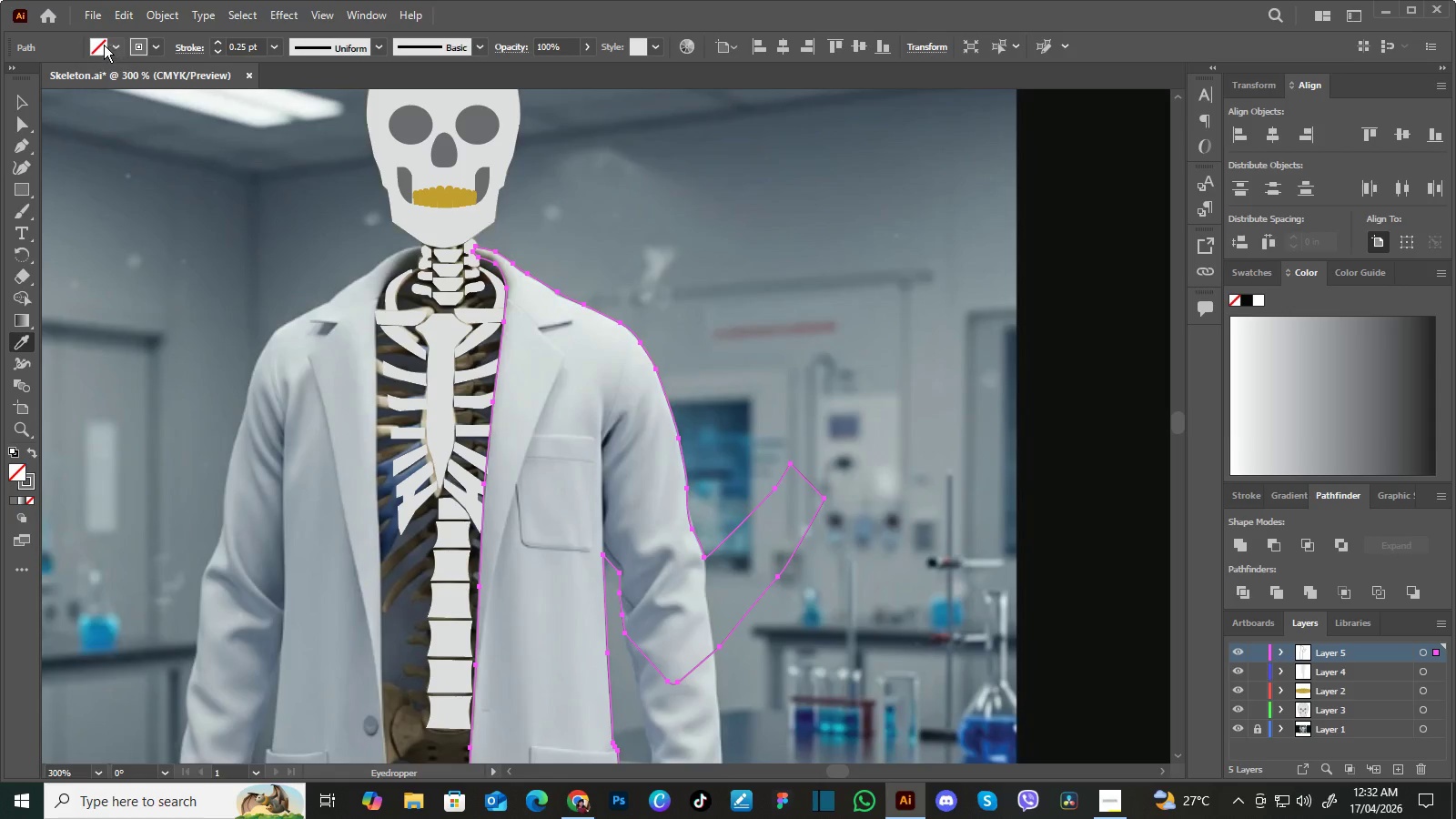 
left_click([112, 43])
 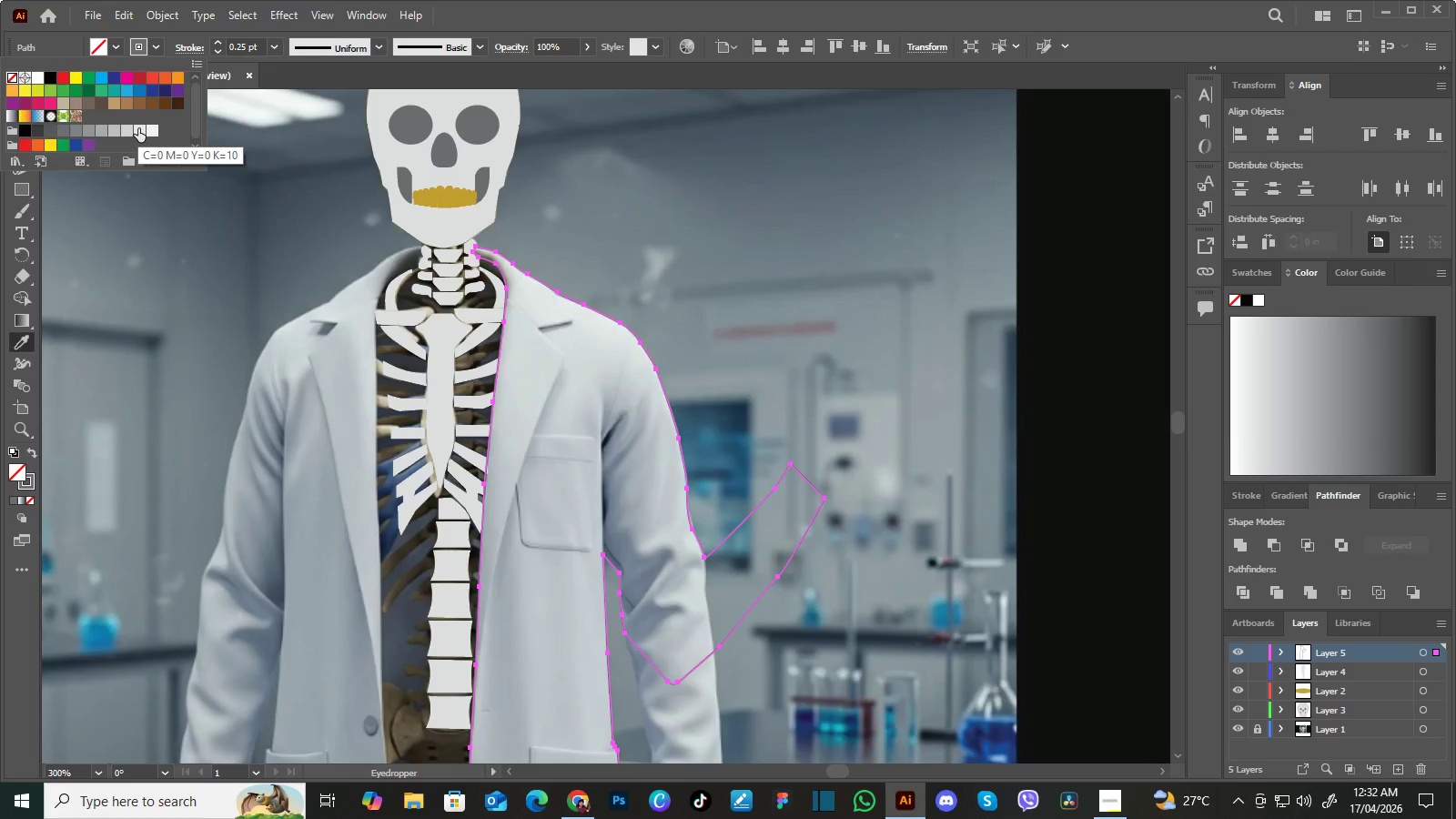 
left_click([139, 127])
 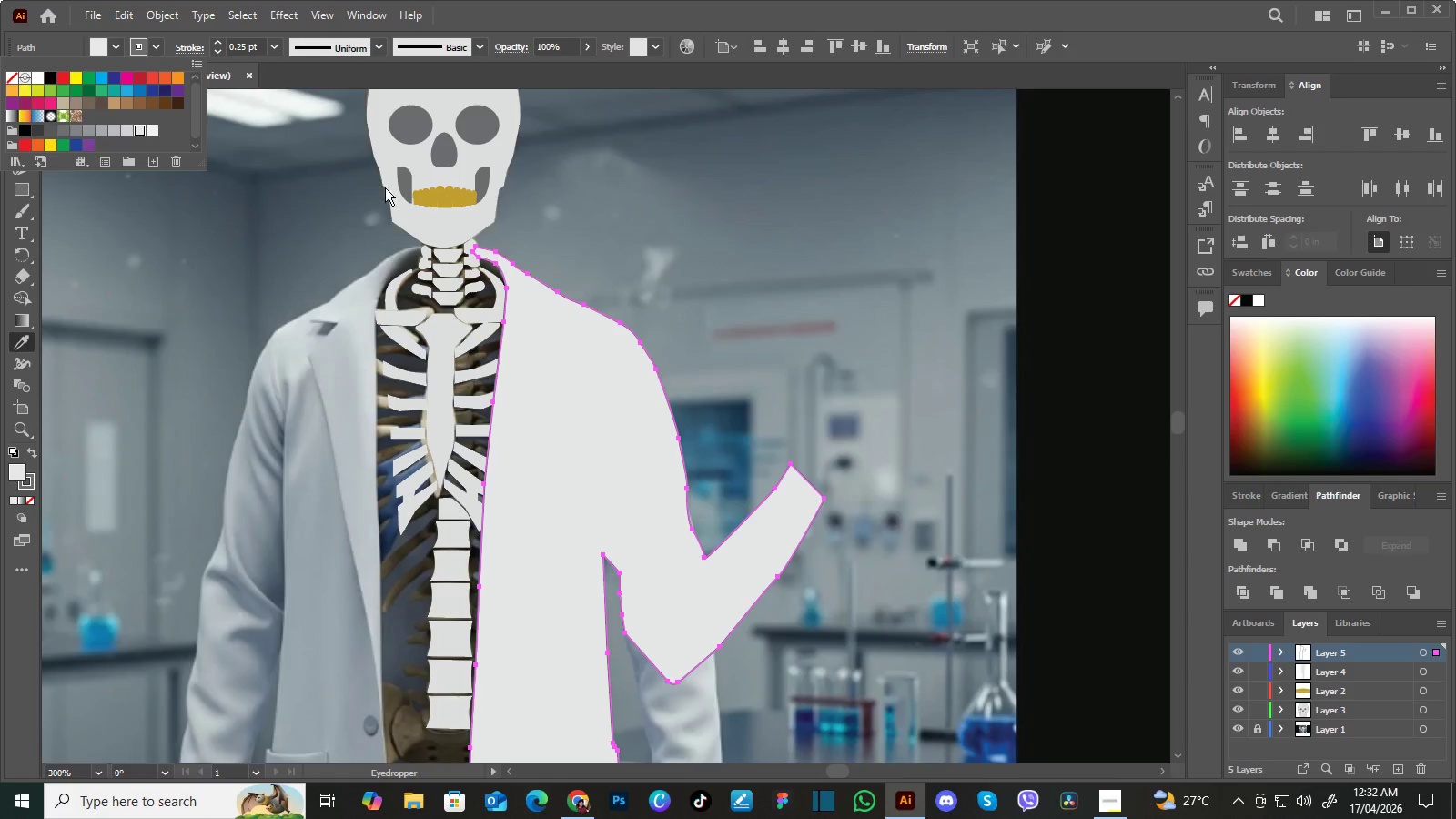 
left_click([331, 180])
 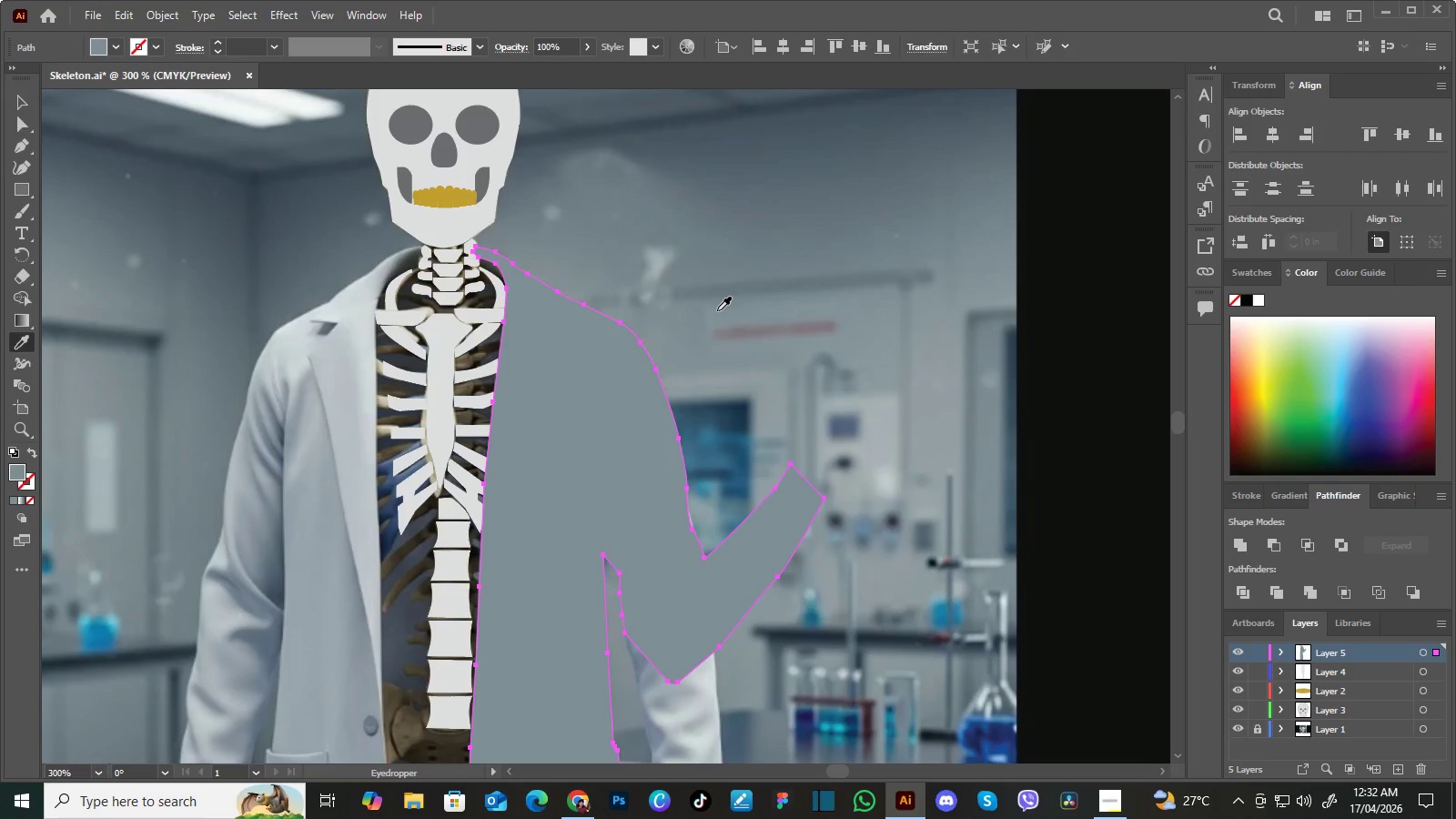 
key(Control+Z)
 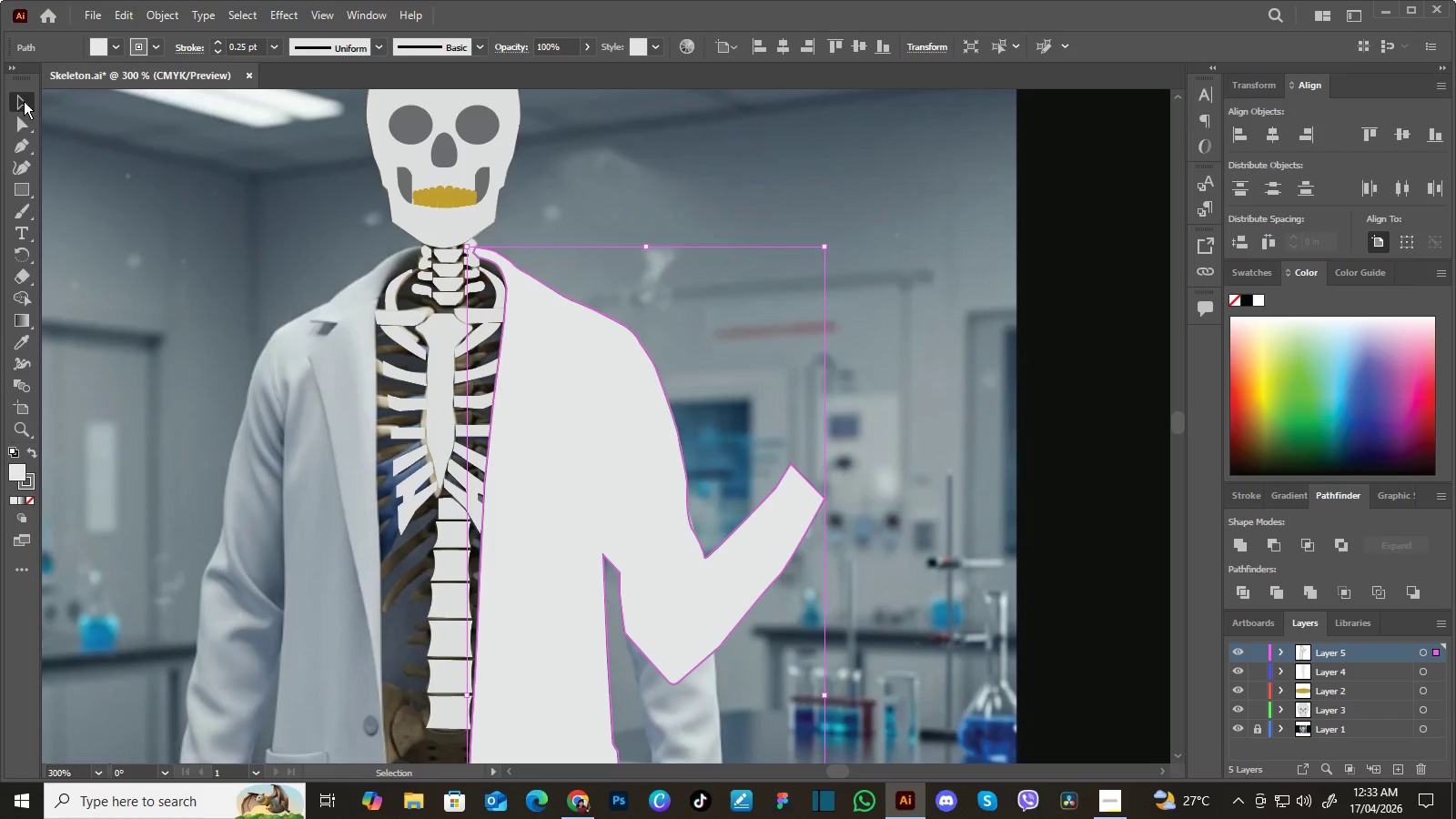 
double_click([177, 180])
 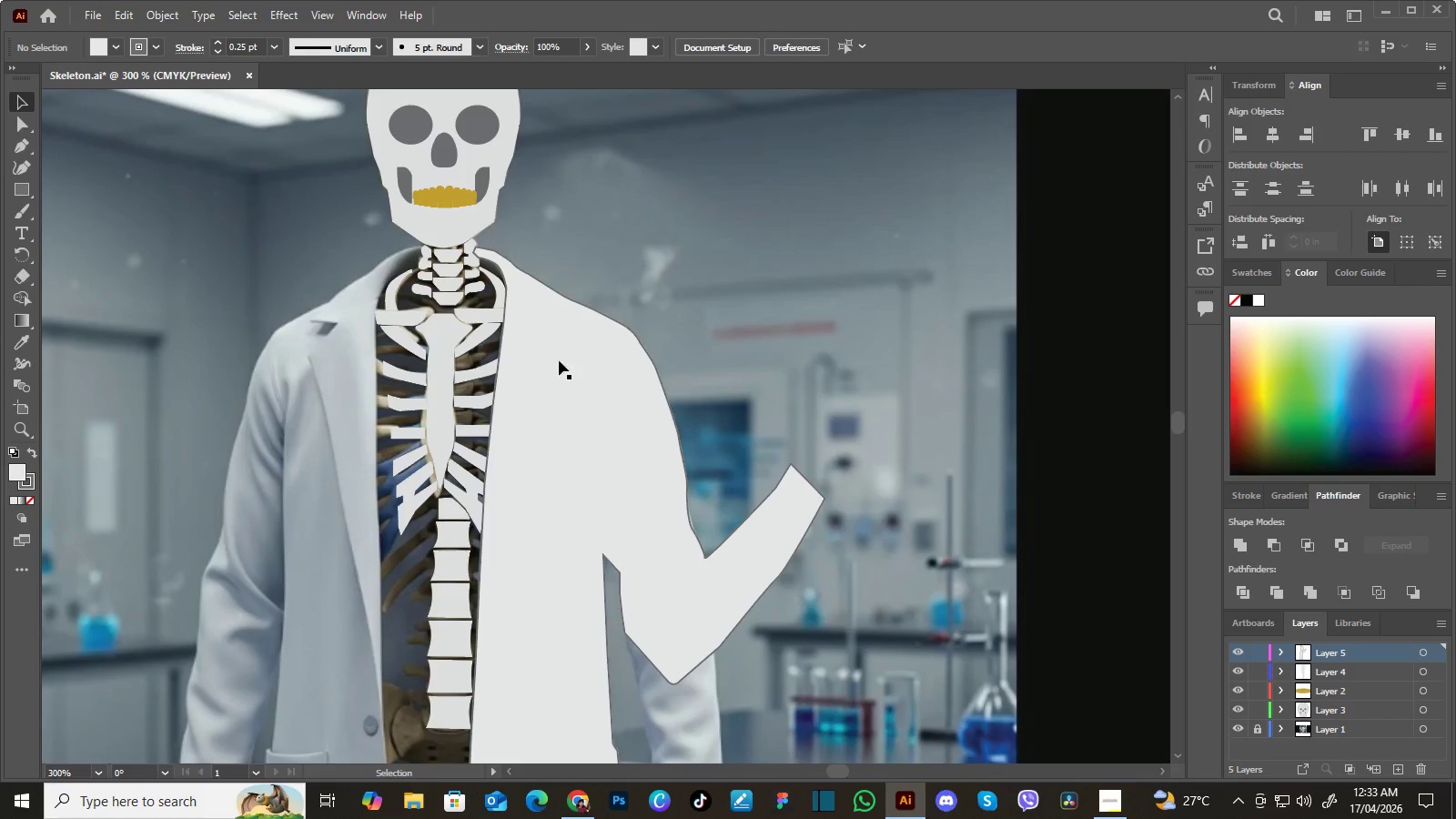 
left_click([592, 372])
 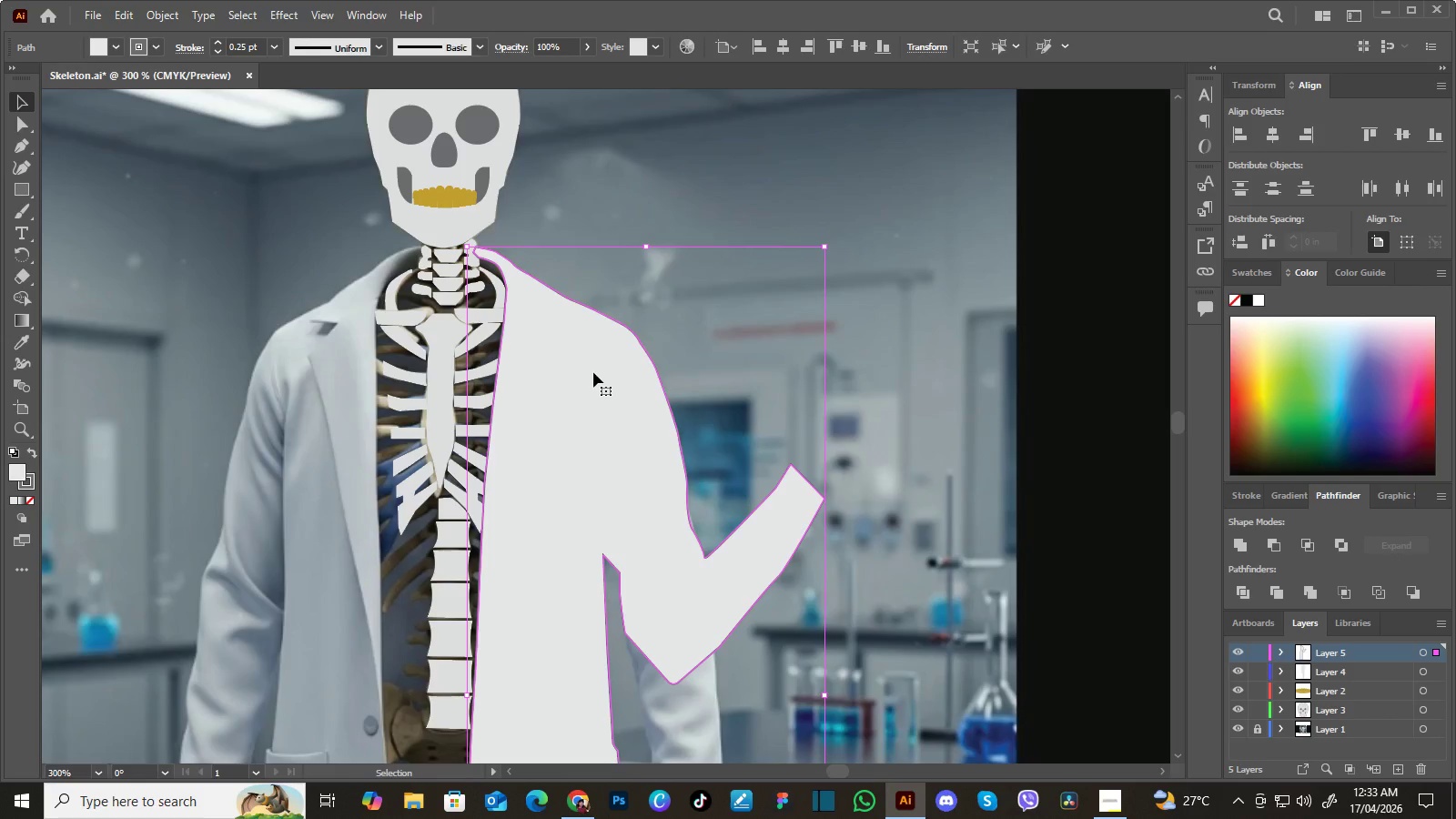 
key(I)
 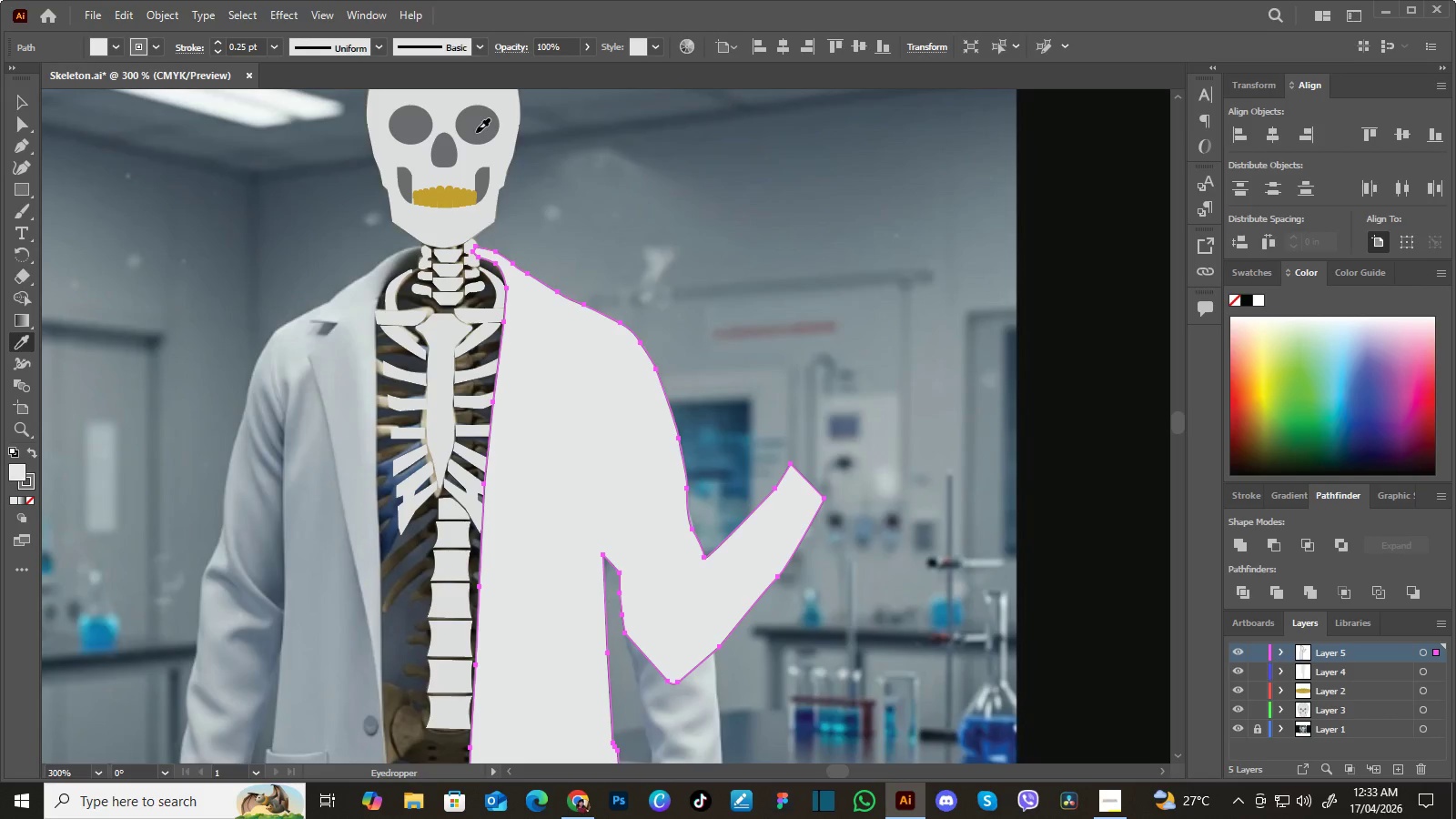 
left_click([476, 132])
 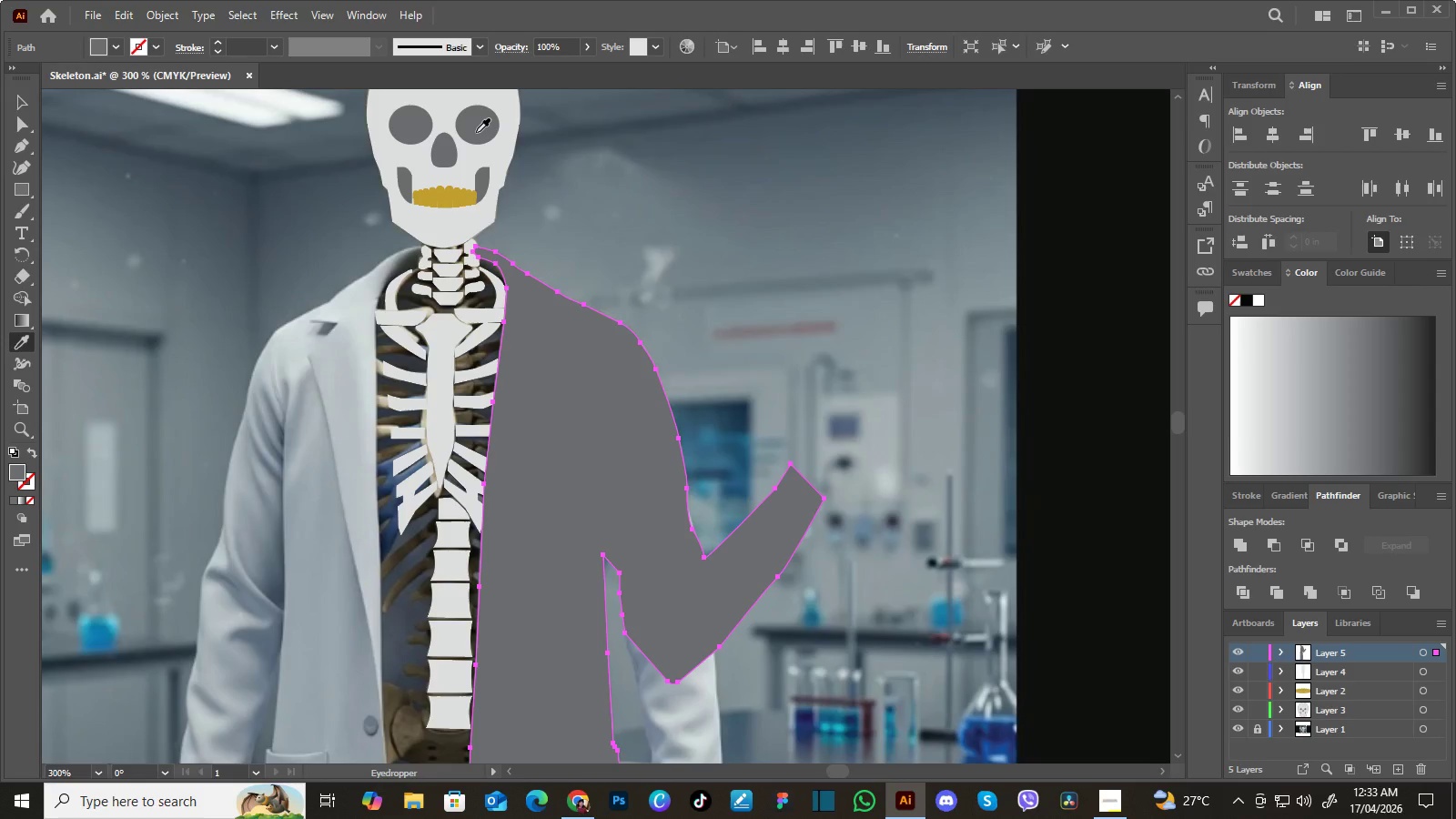 
key(Control+Z)
 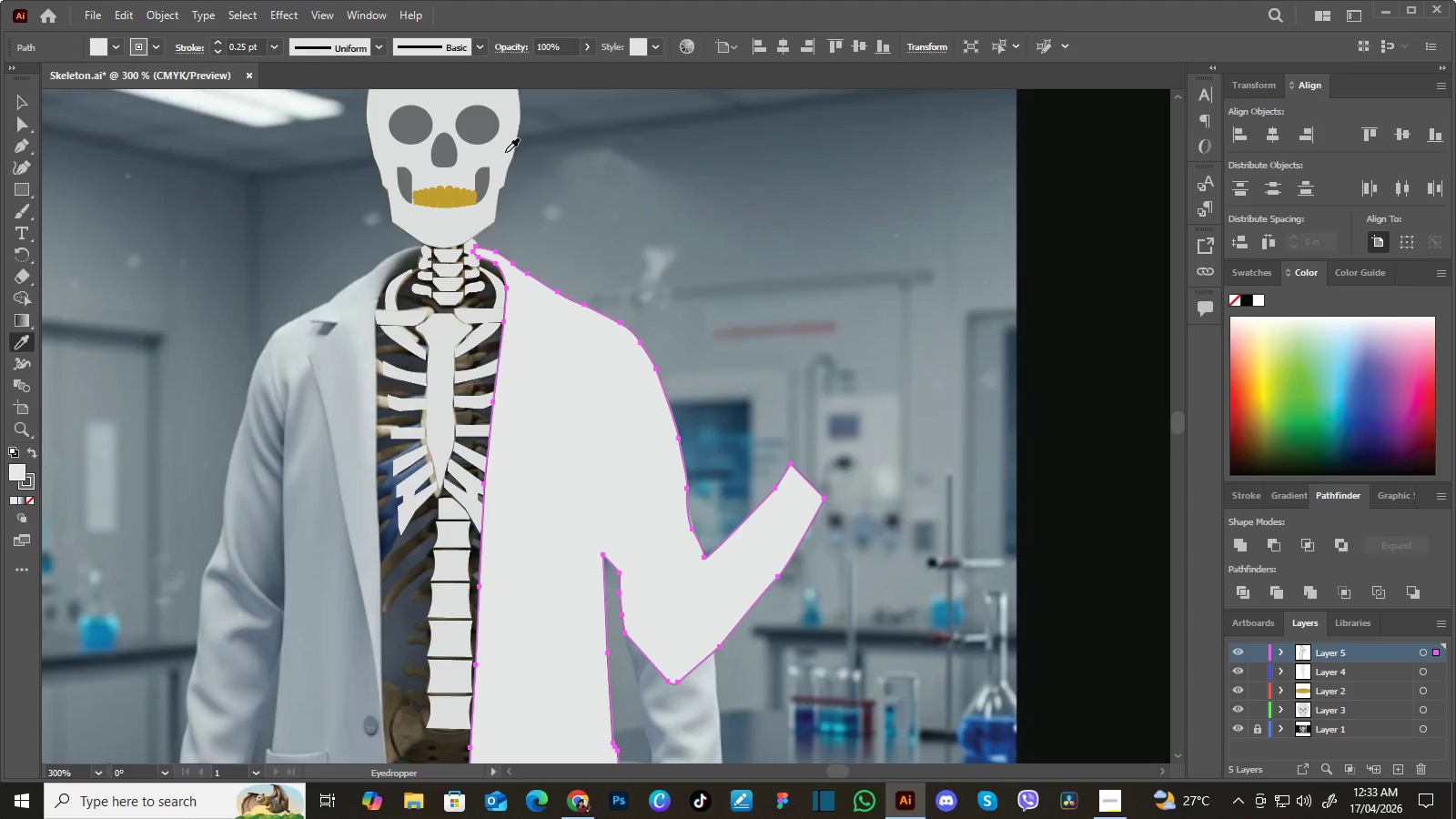 
left_click([505, 152])
 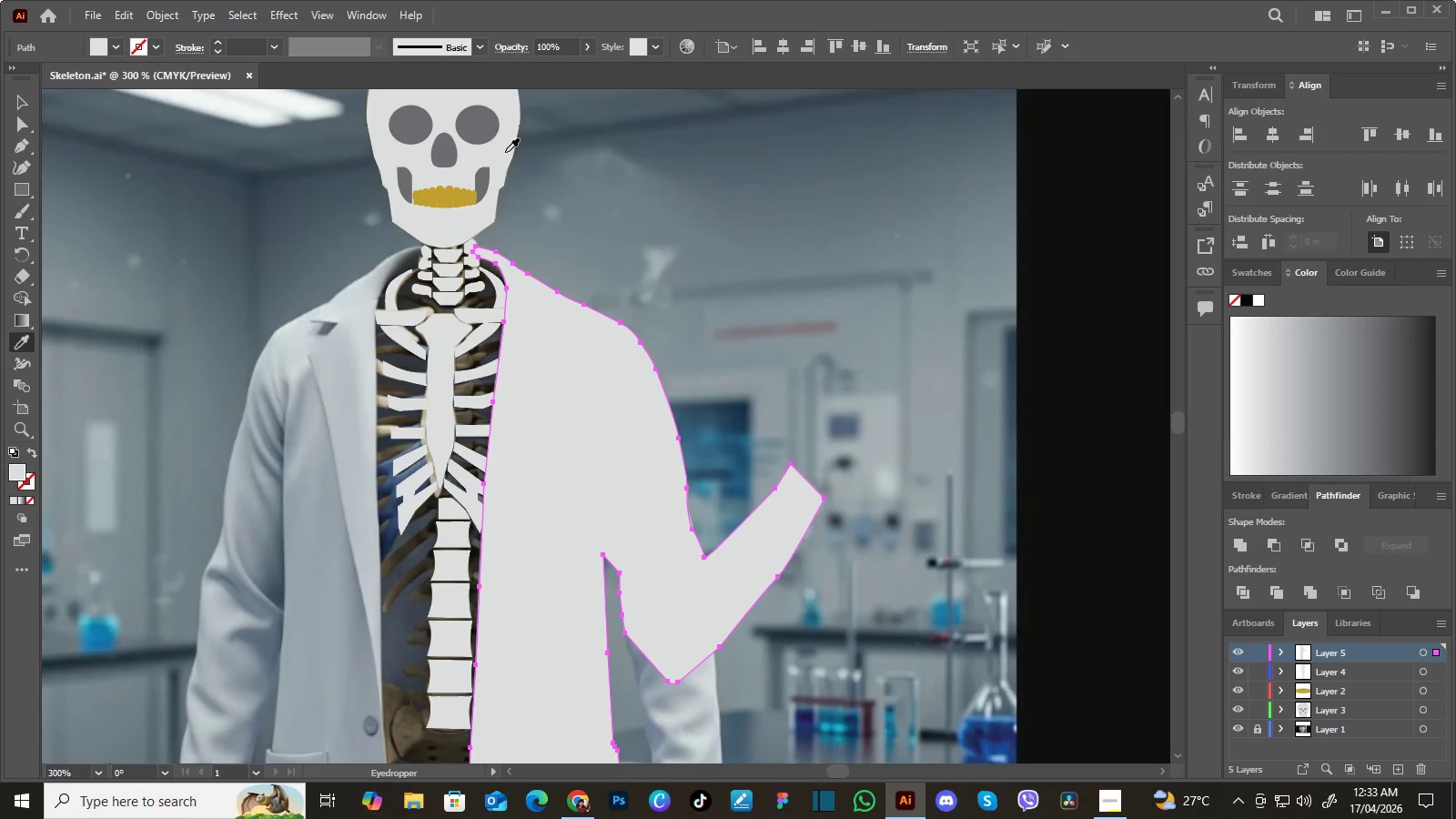 
key(Control+Z)
 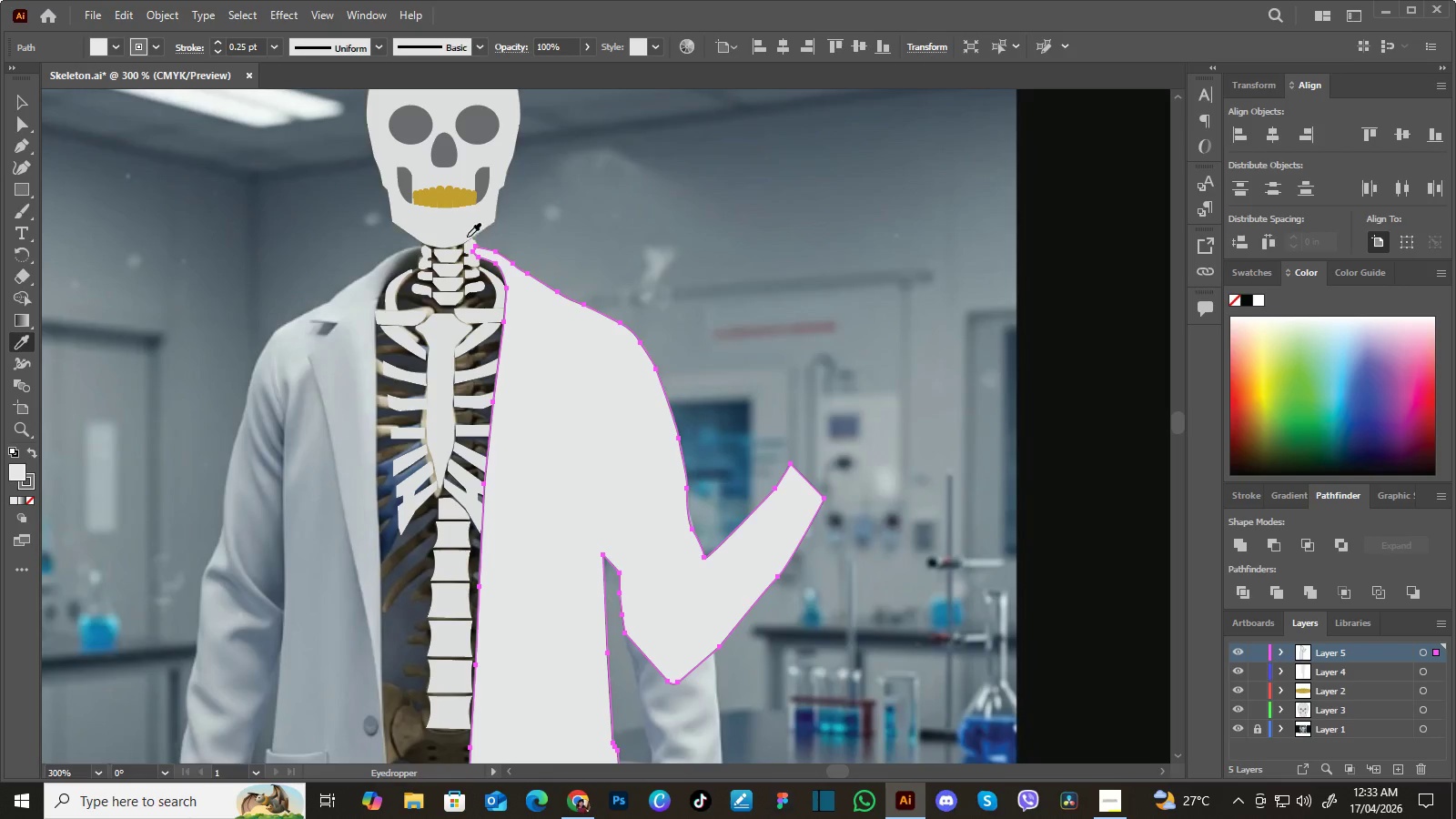 
wait(7.27)
 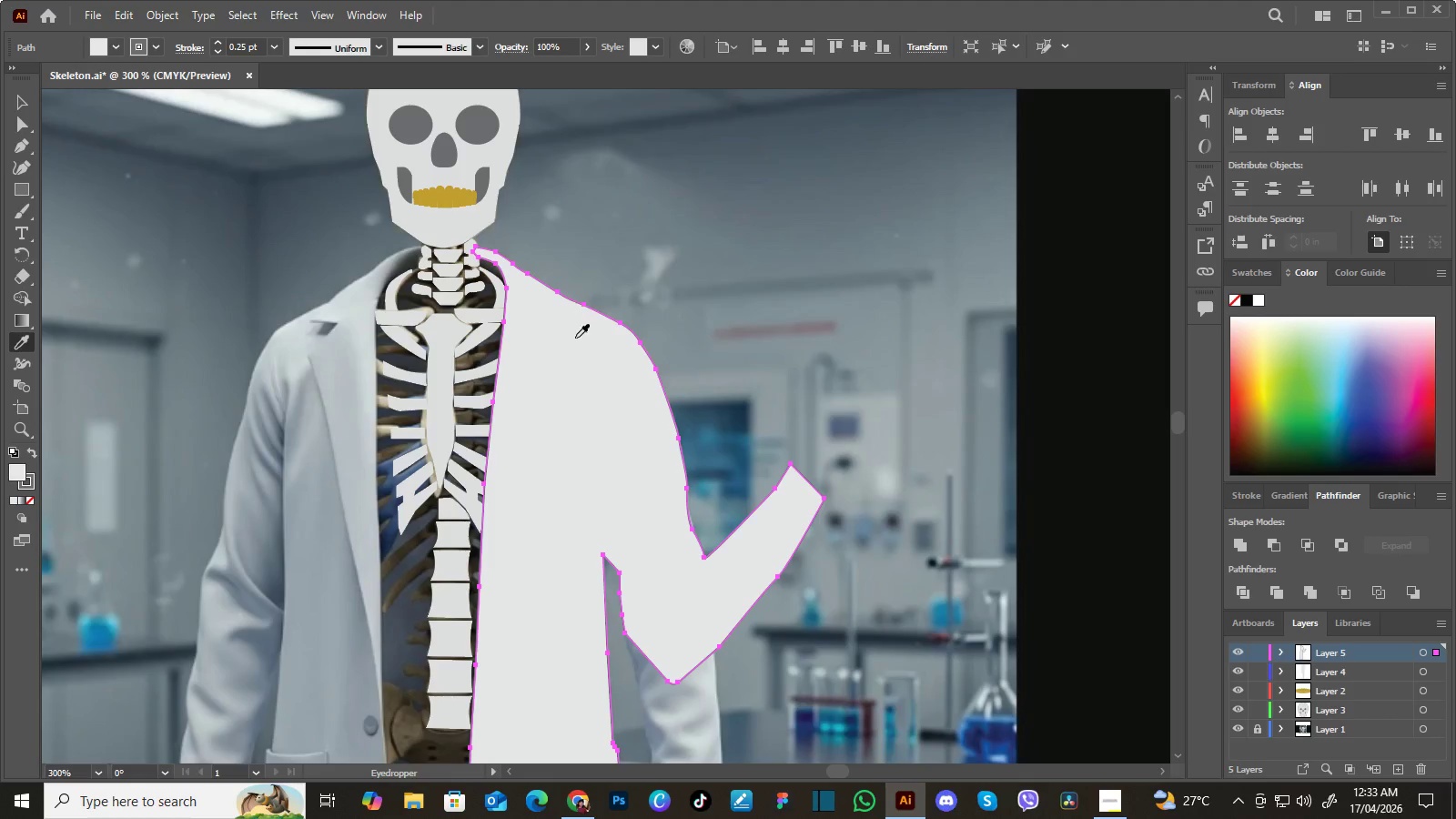 
left_click([24, 107])
 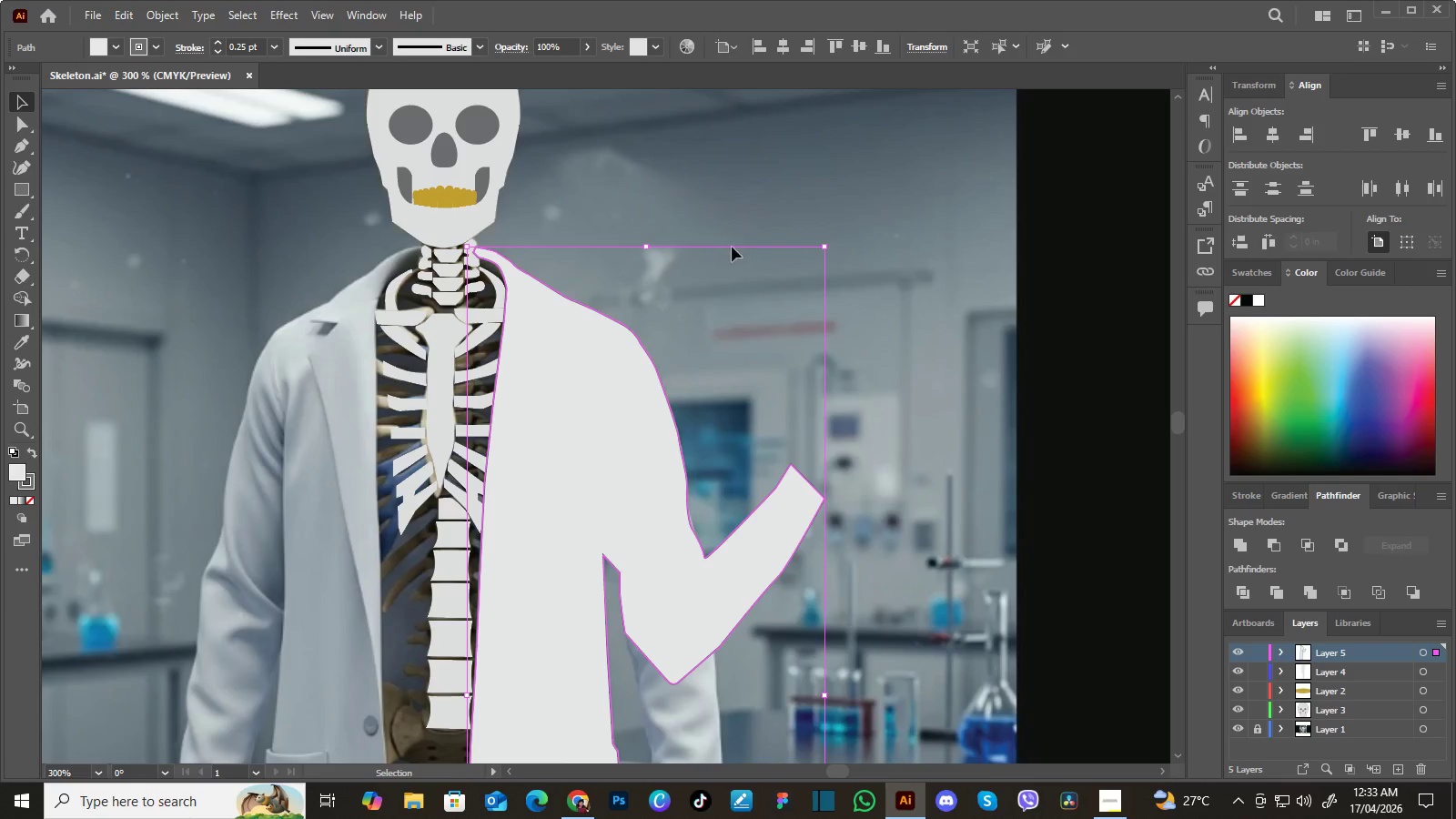 
left_click([742, 214])
 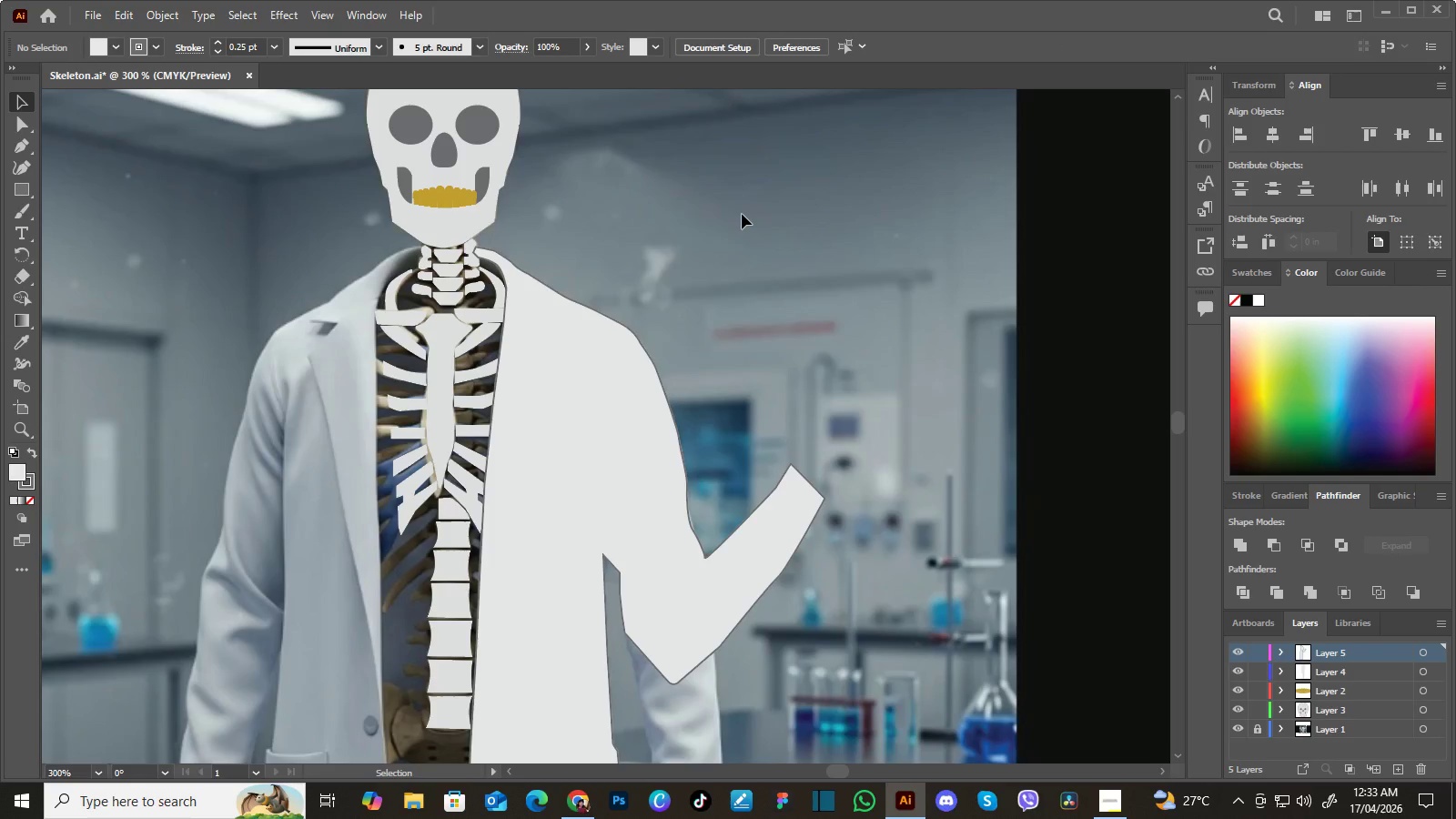 
key(A)
 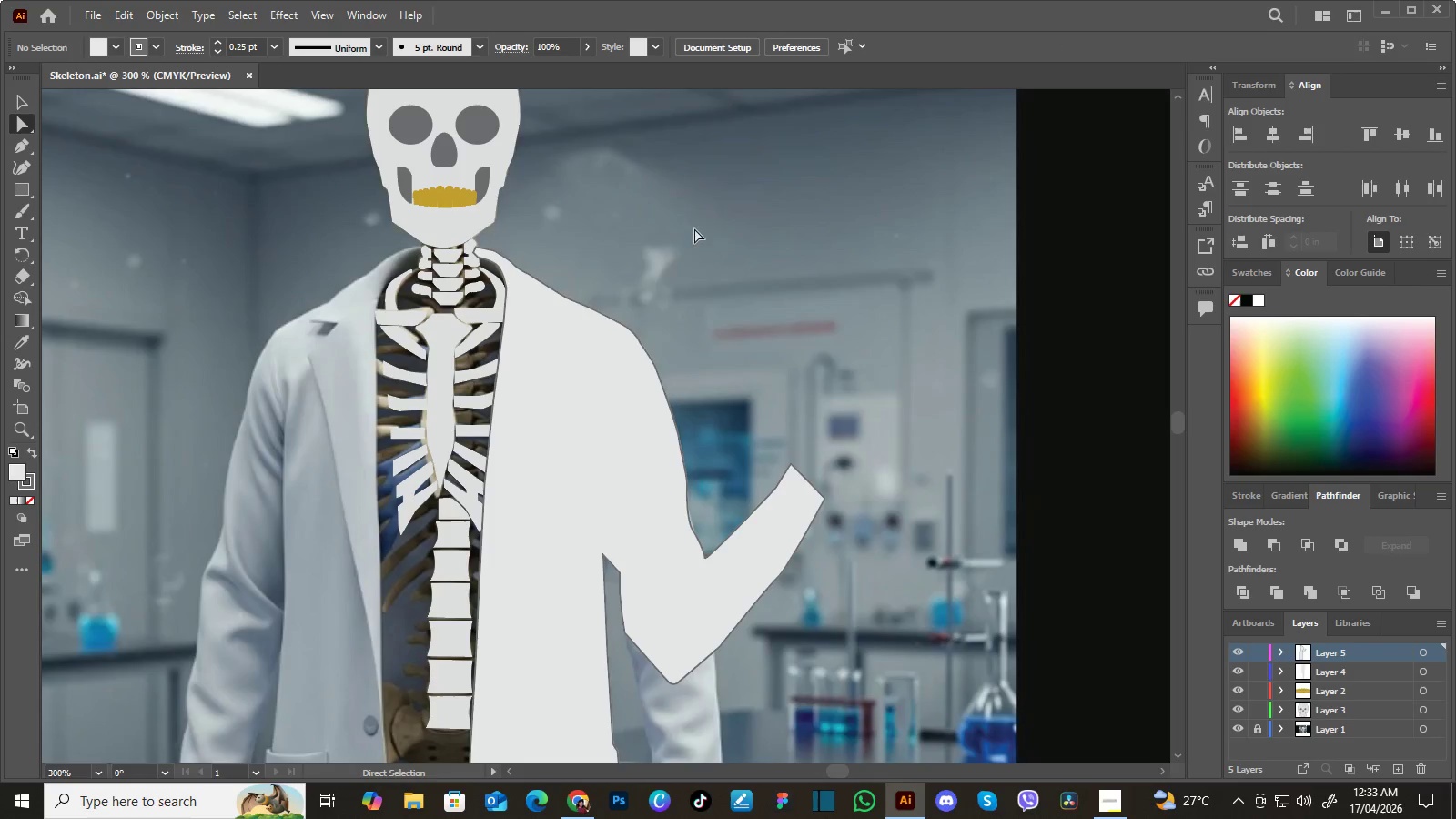 
left_click_drag(start_coordinate=[698, 224], to_coordinate=[604, 360])
 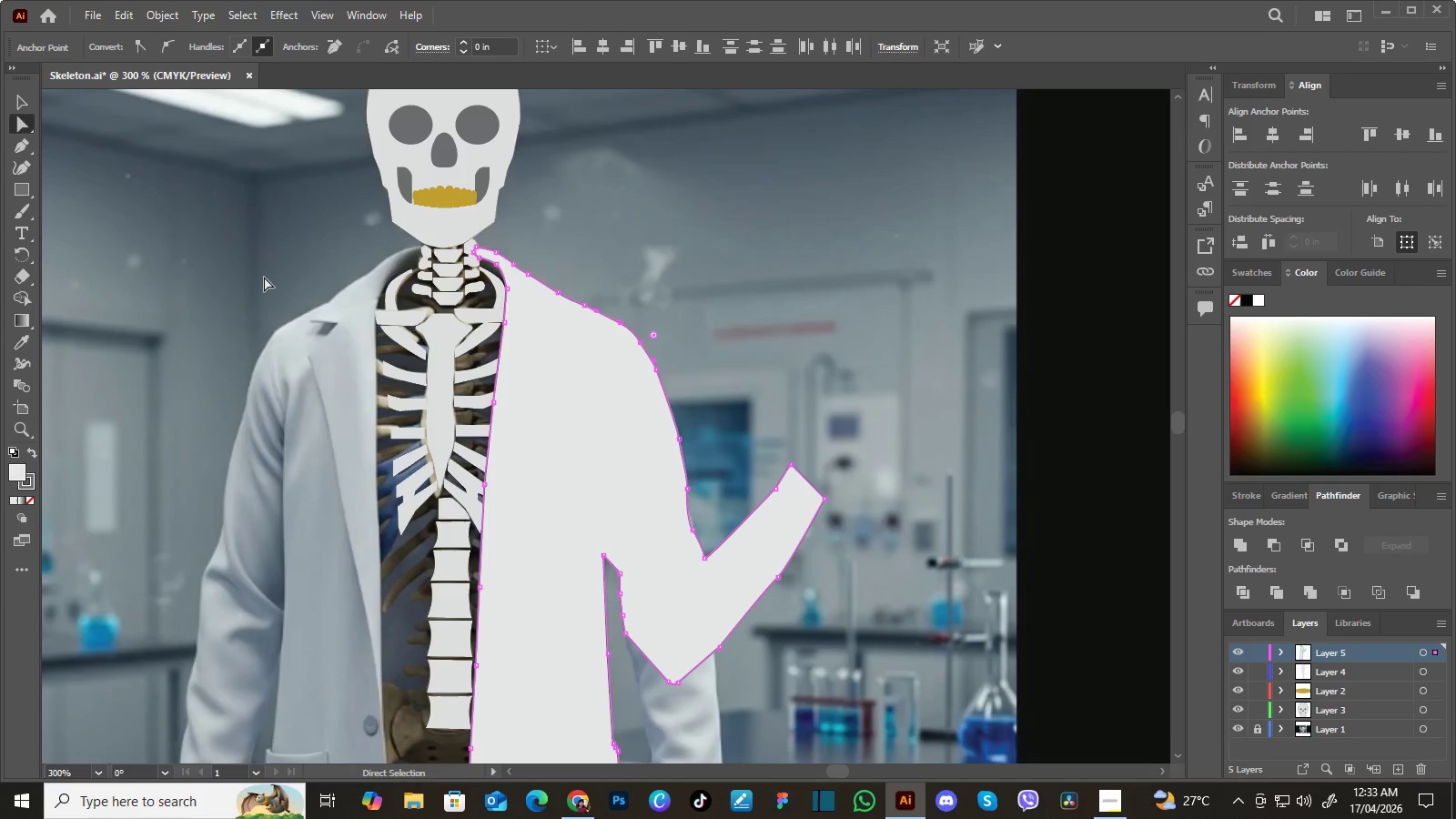 
key(I)
 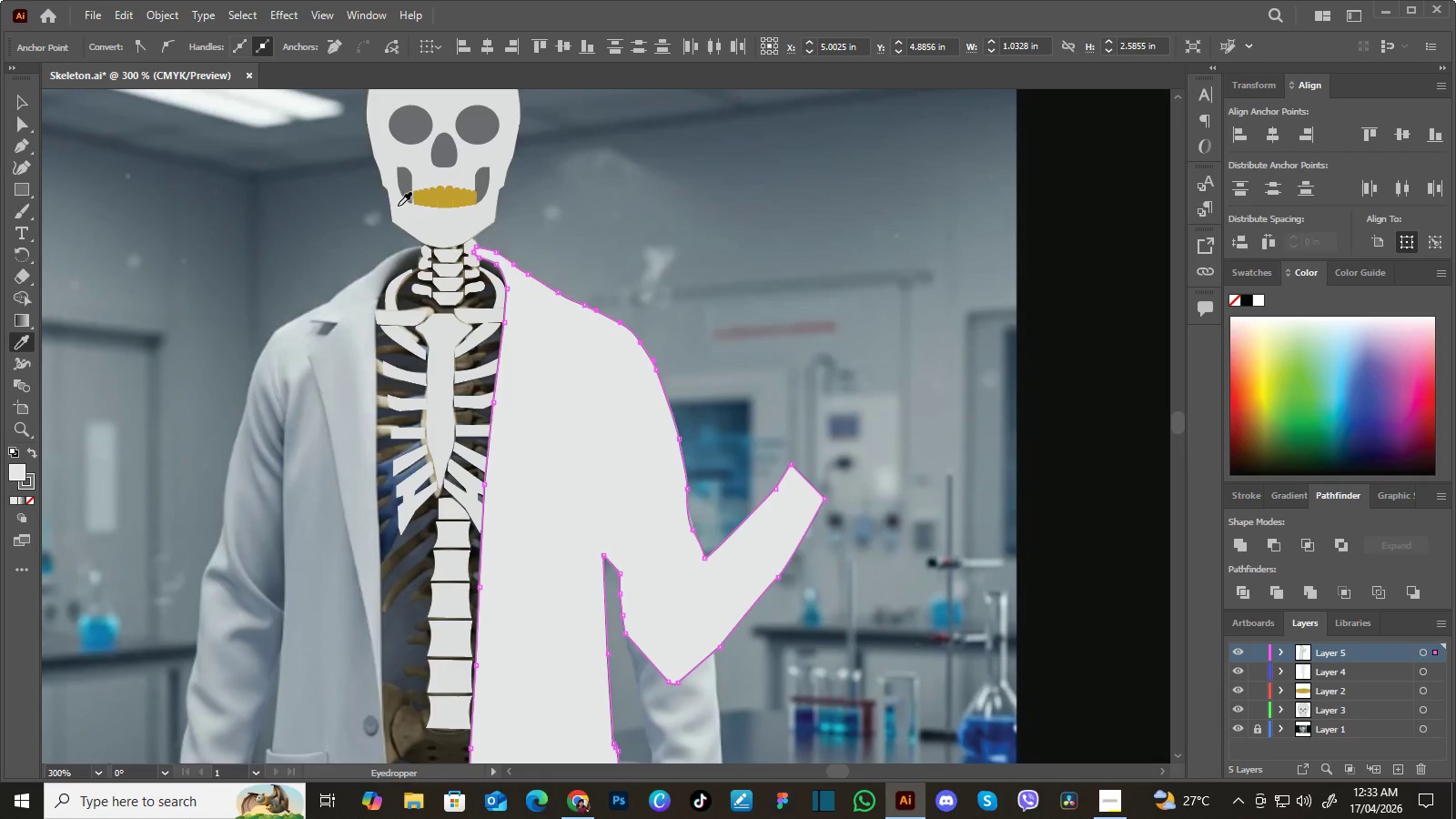 
left_click([398, 206])
 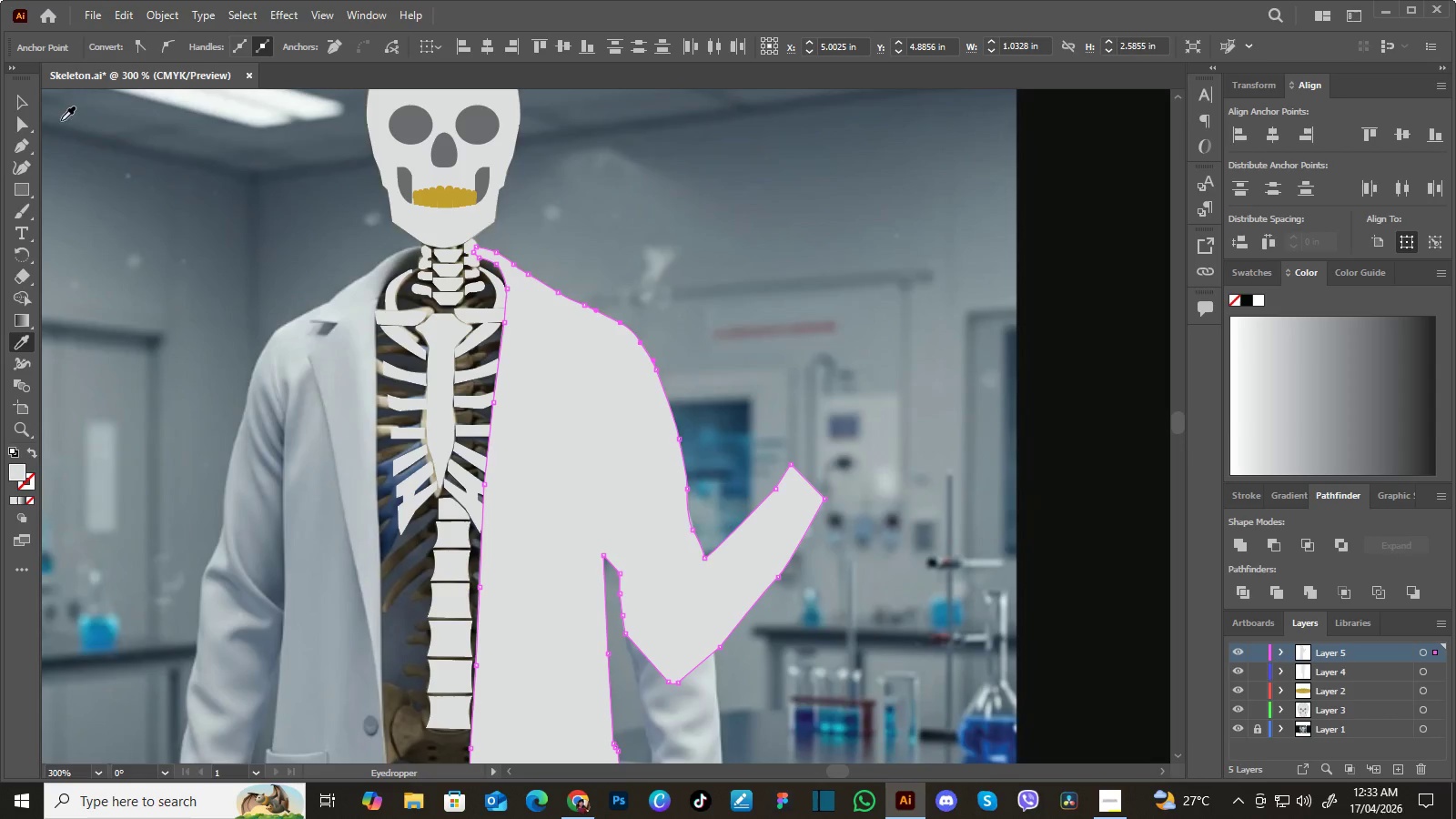 
double_click([178, 153])
 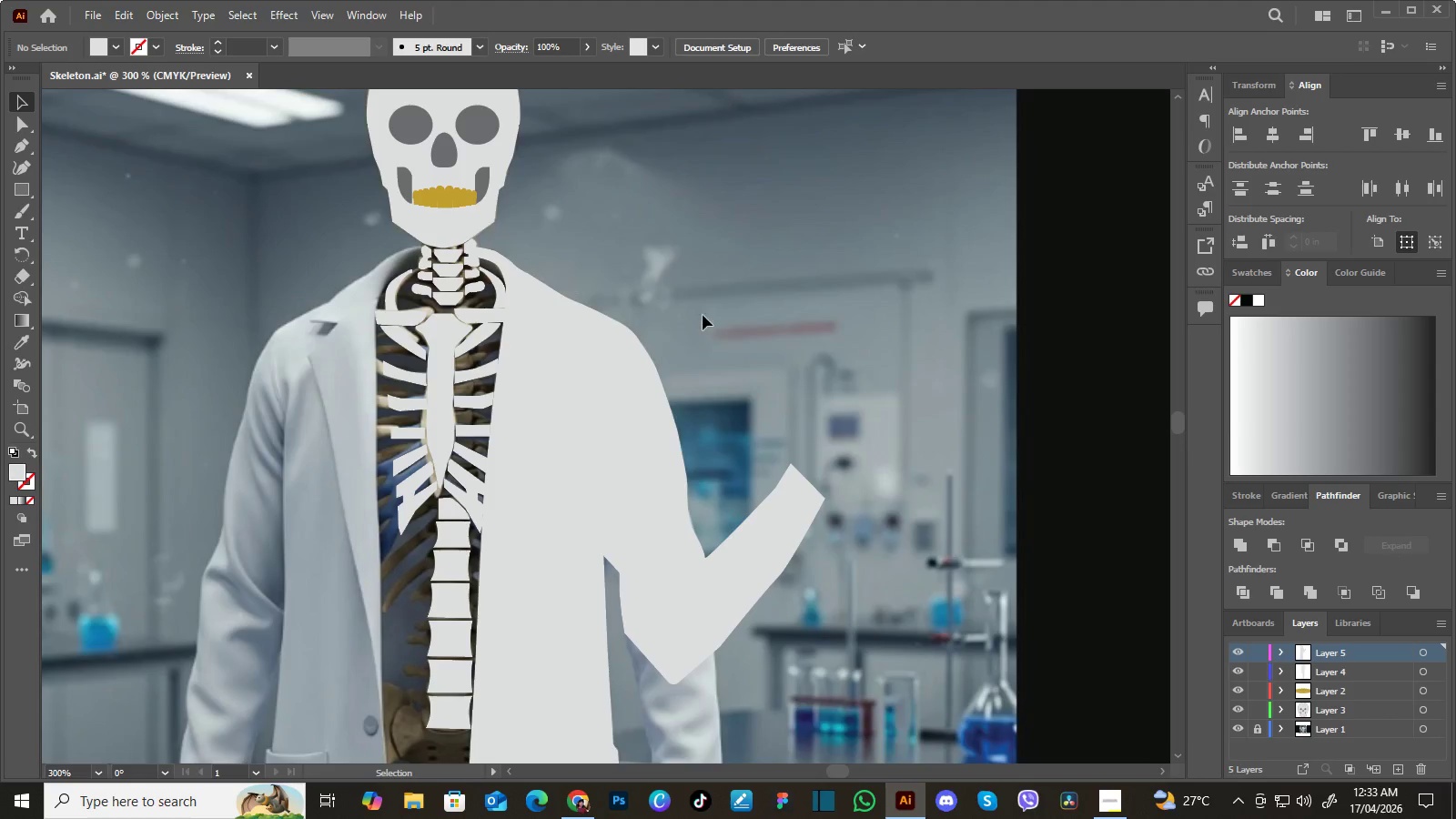 
left_click([744, 322])
 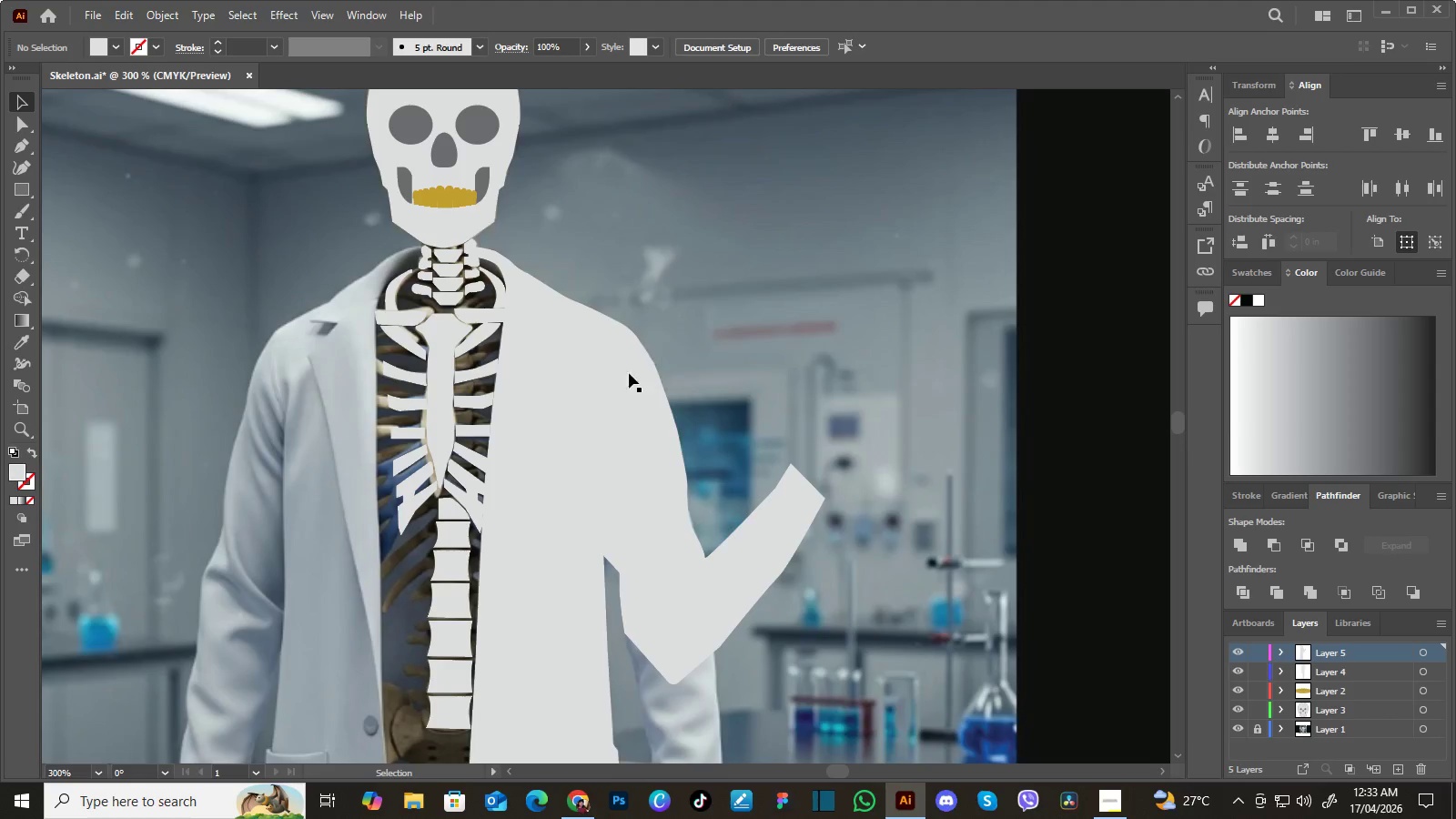 
left_click([615, 378])
 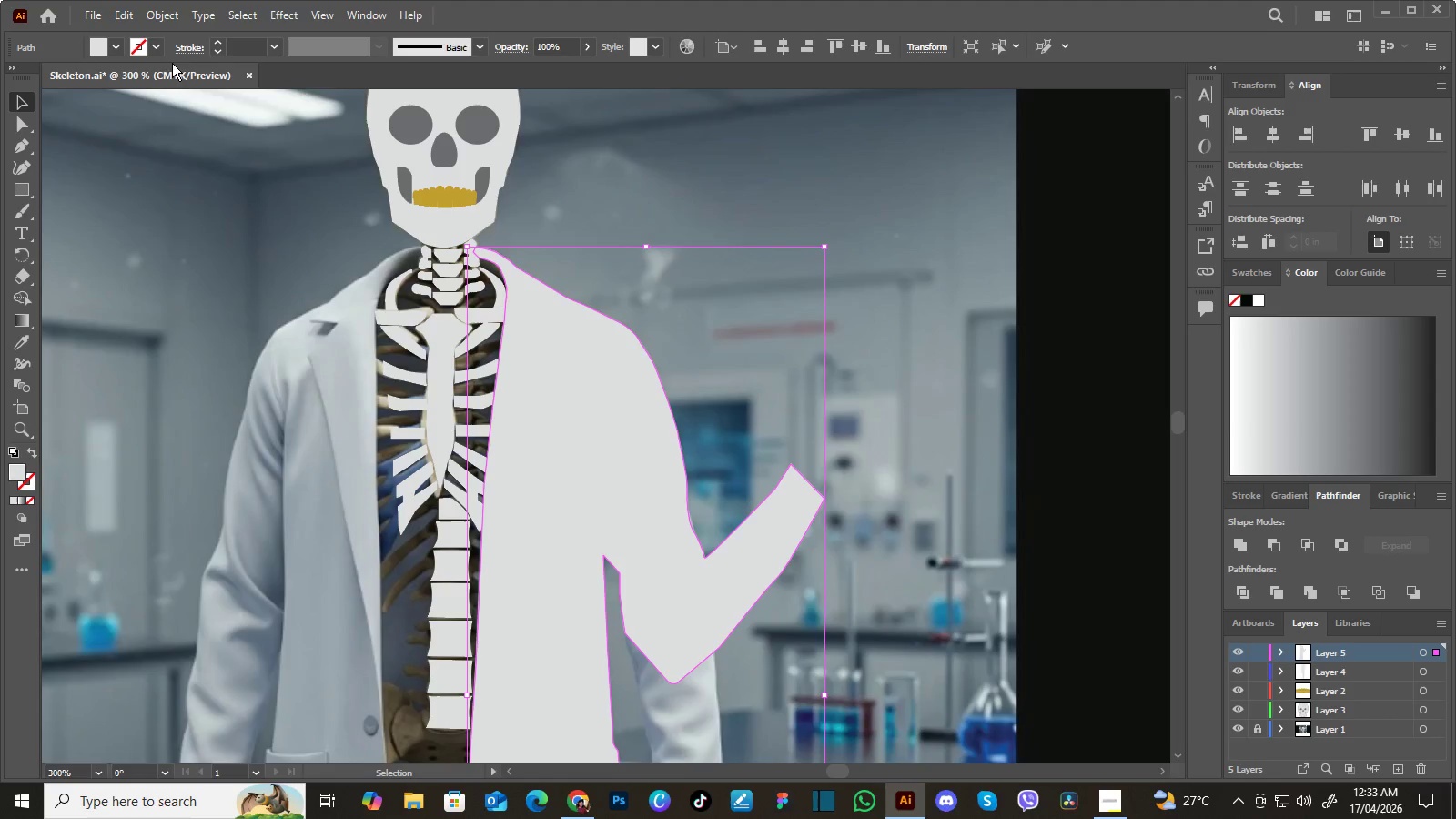 
left_click([154, 47])
 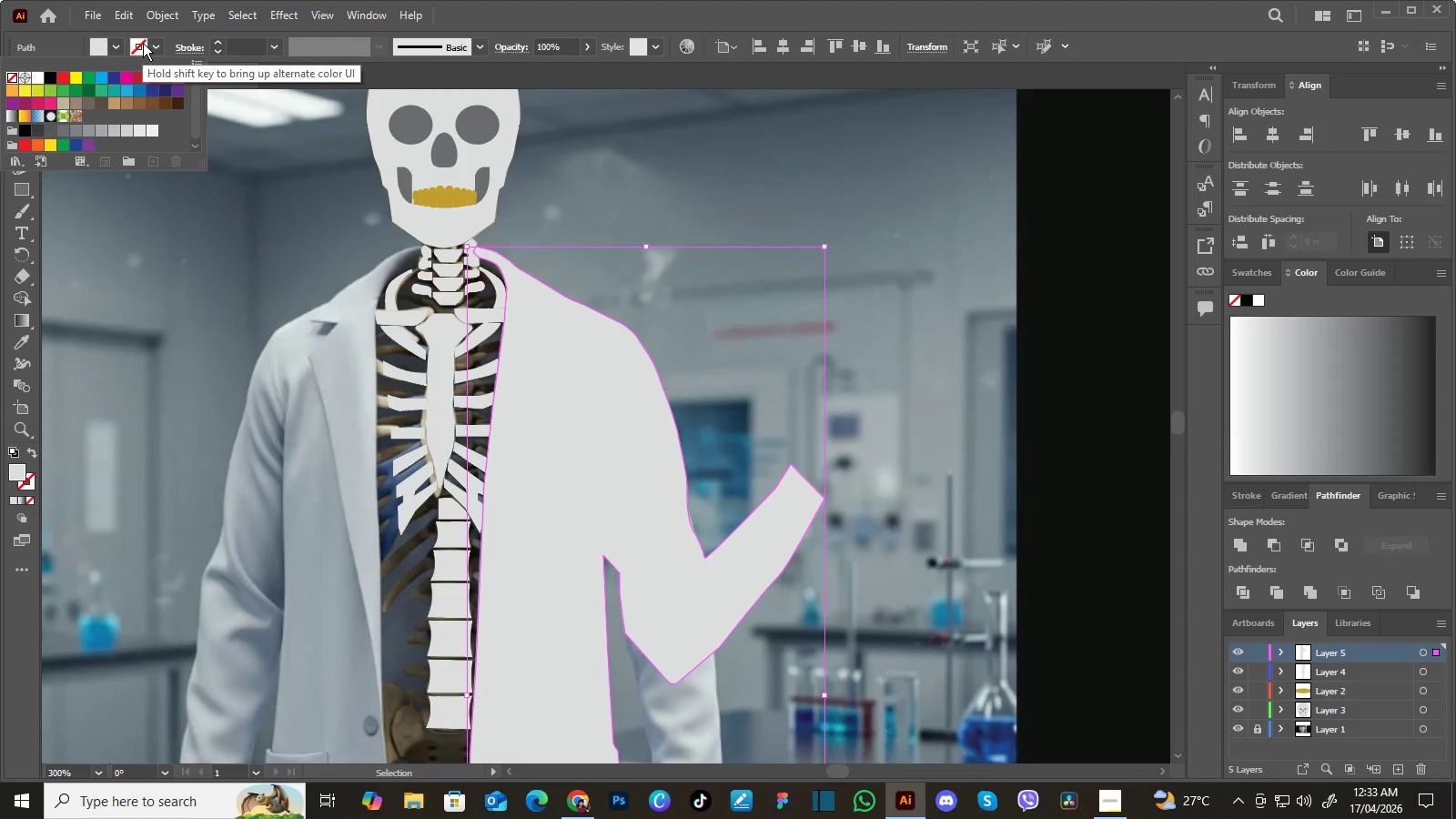 
left_click([143, 43])
 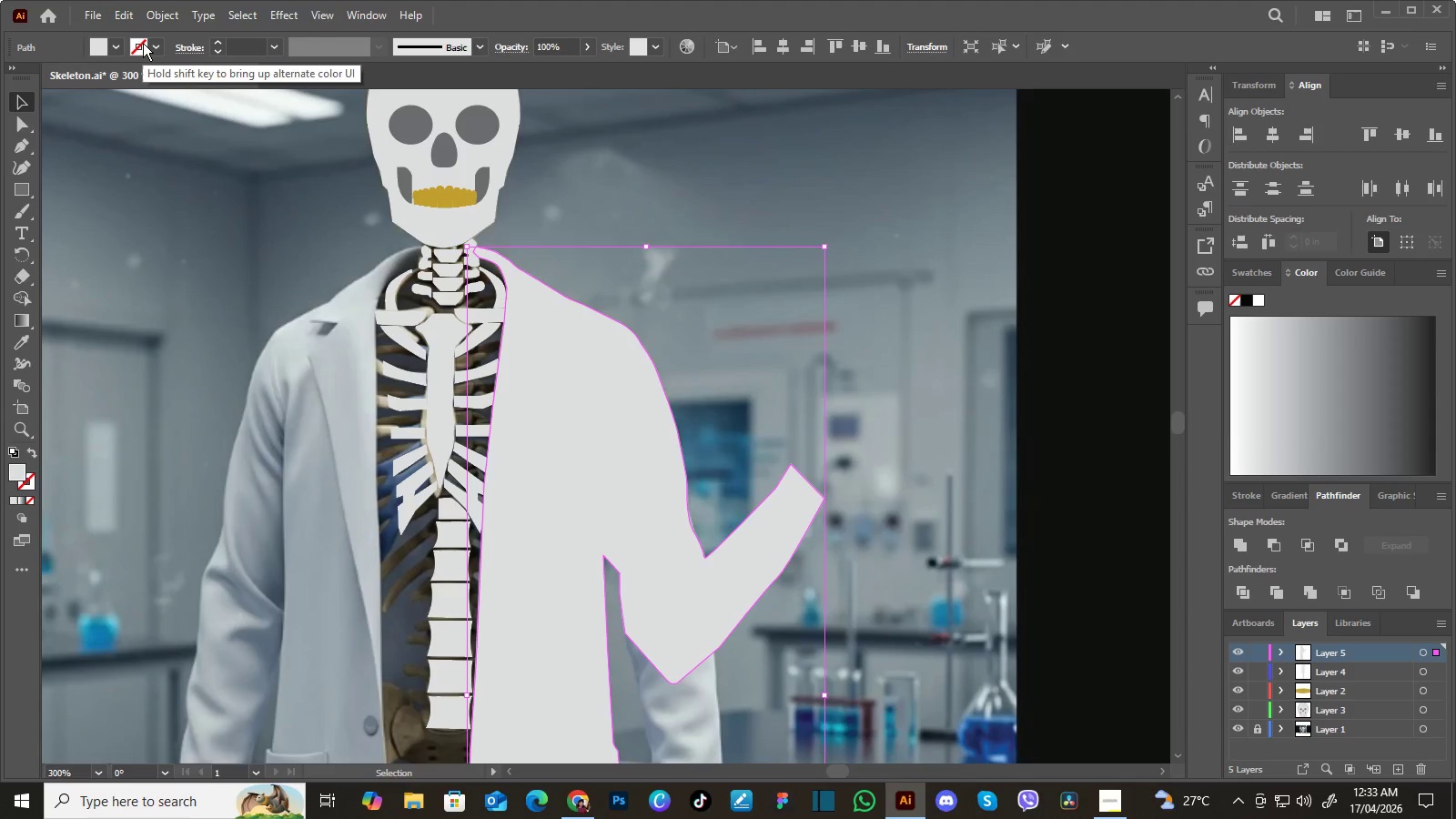 
left_click([143, 43])
 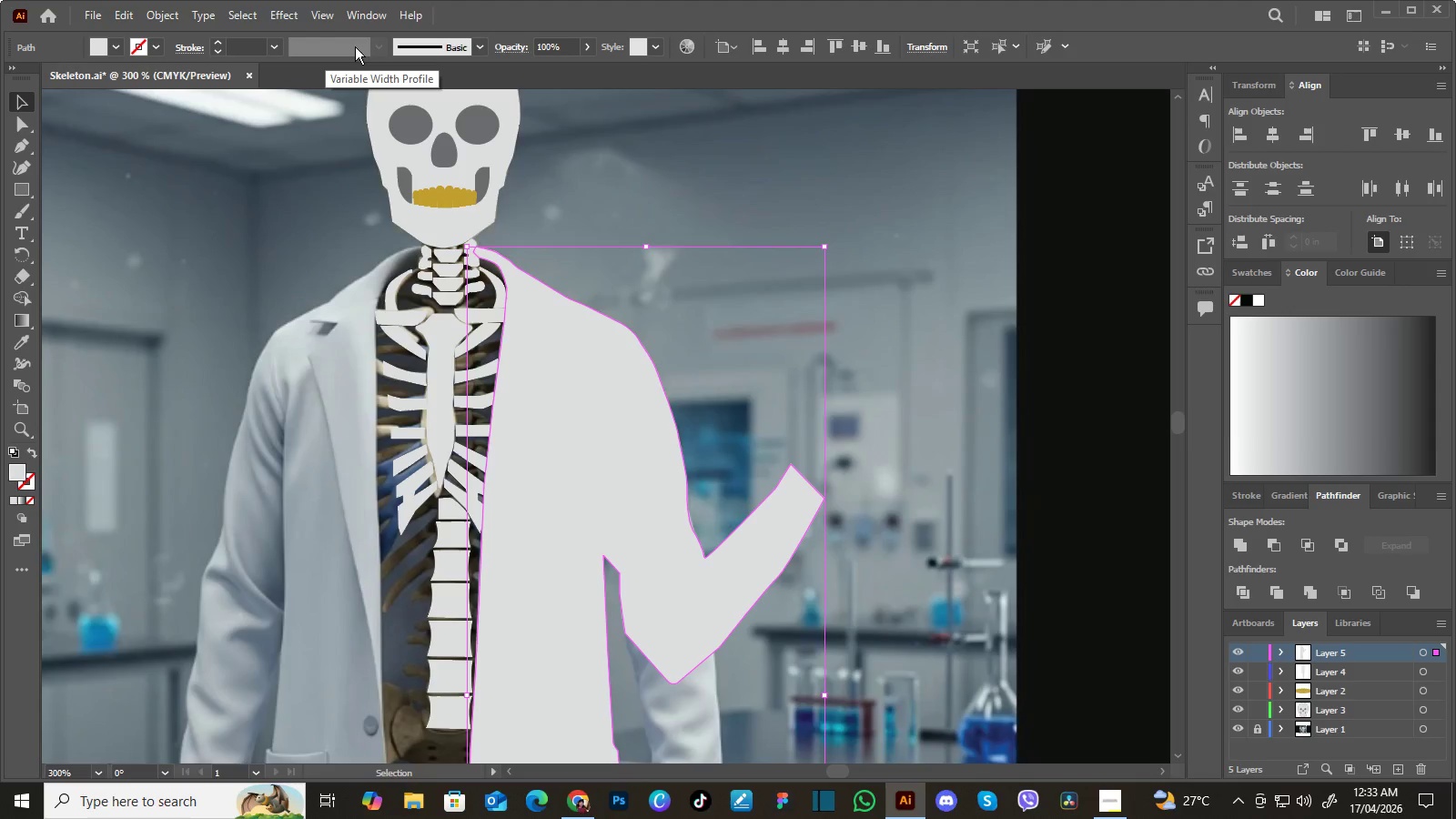 
double_click([355, 46])
 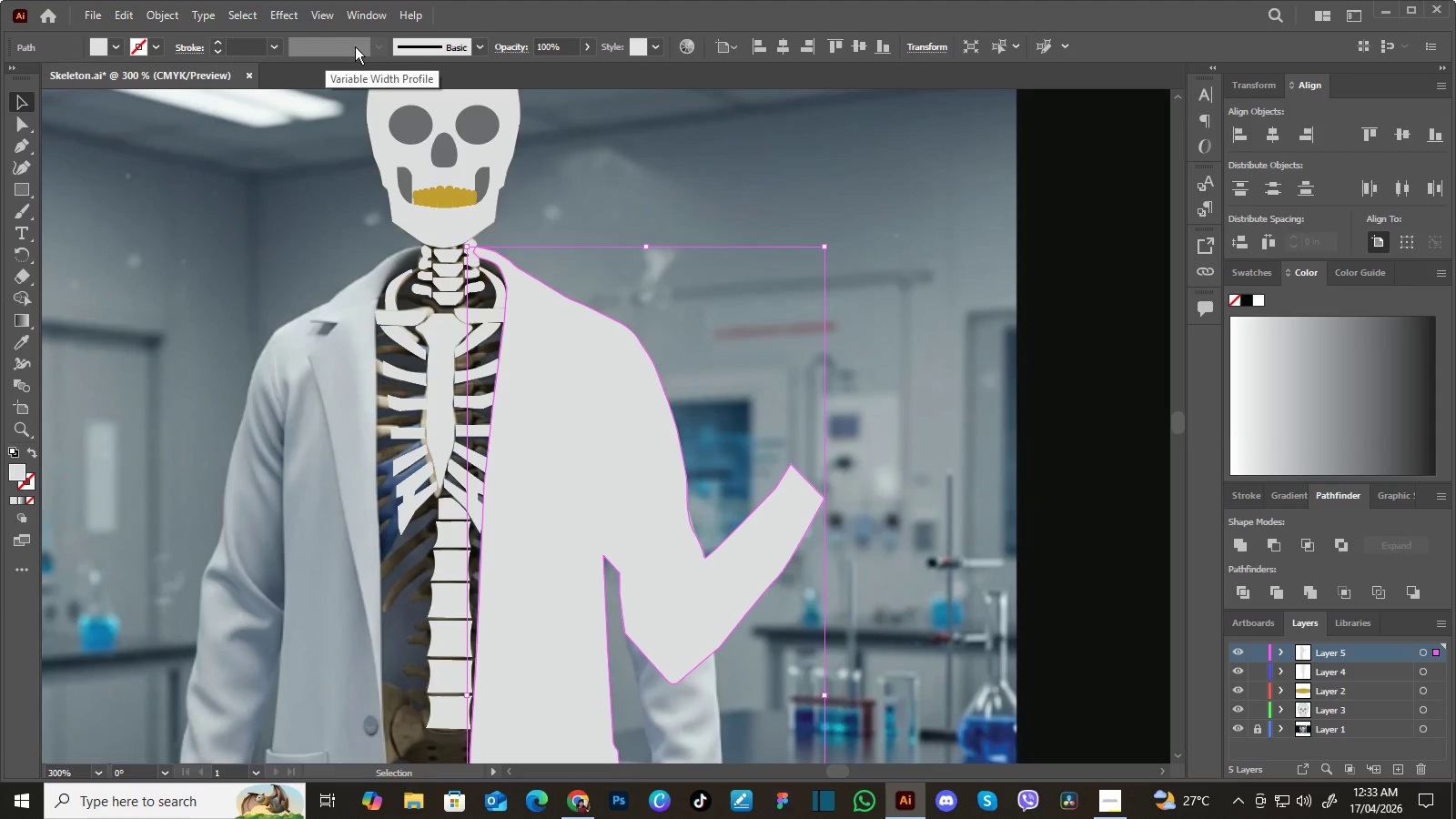 
triple_click([355, 46])
 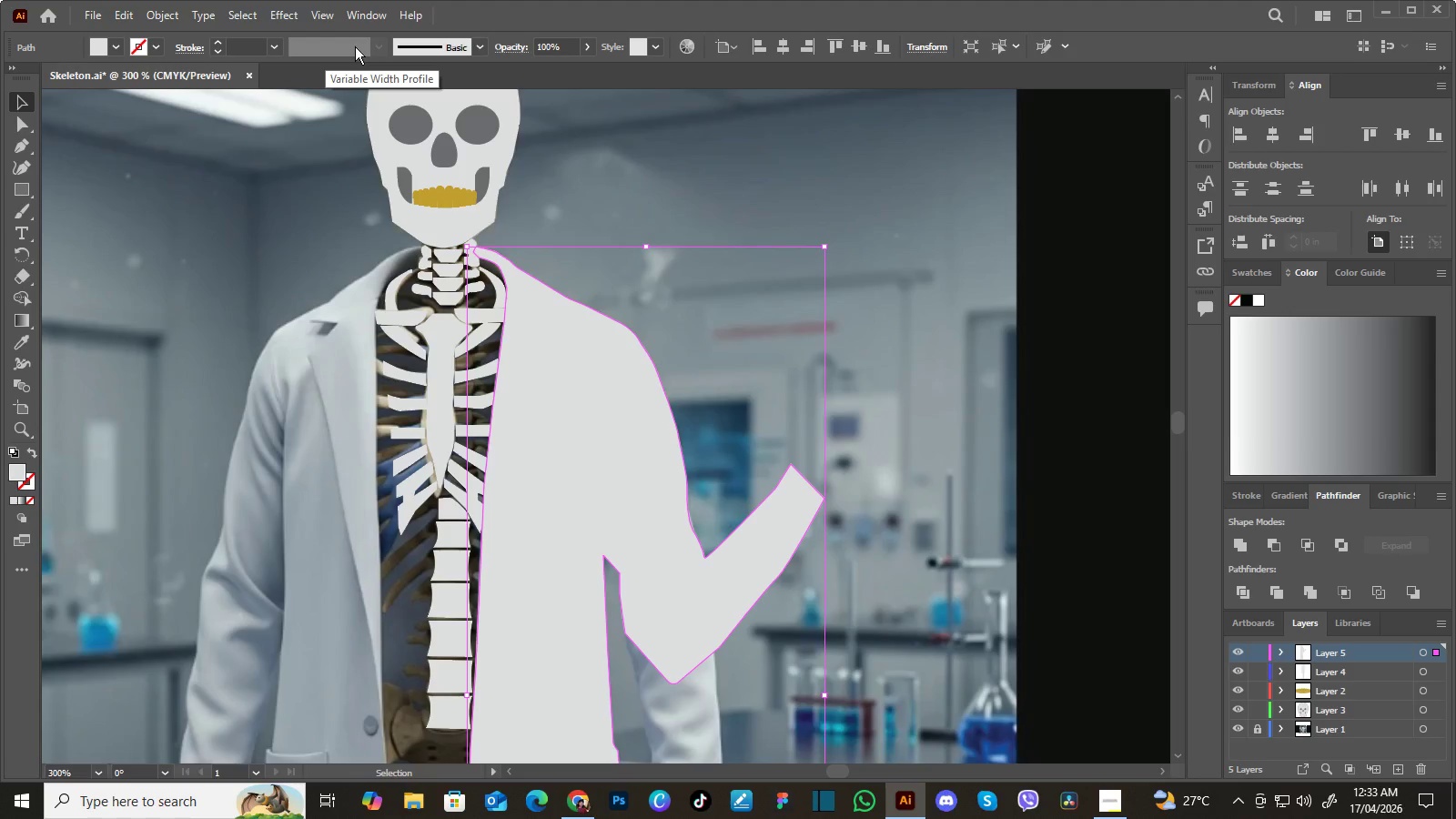 
triple_click([355, 46])
 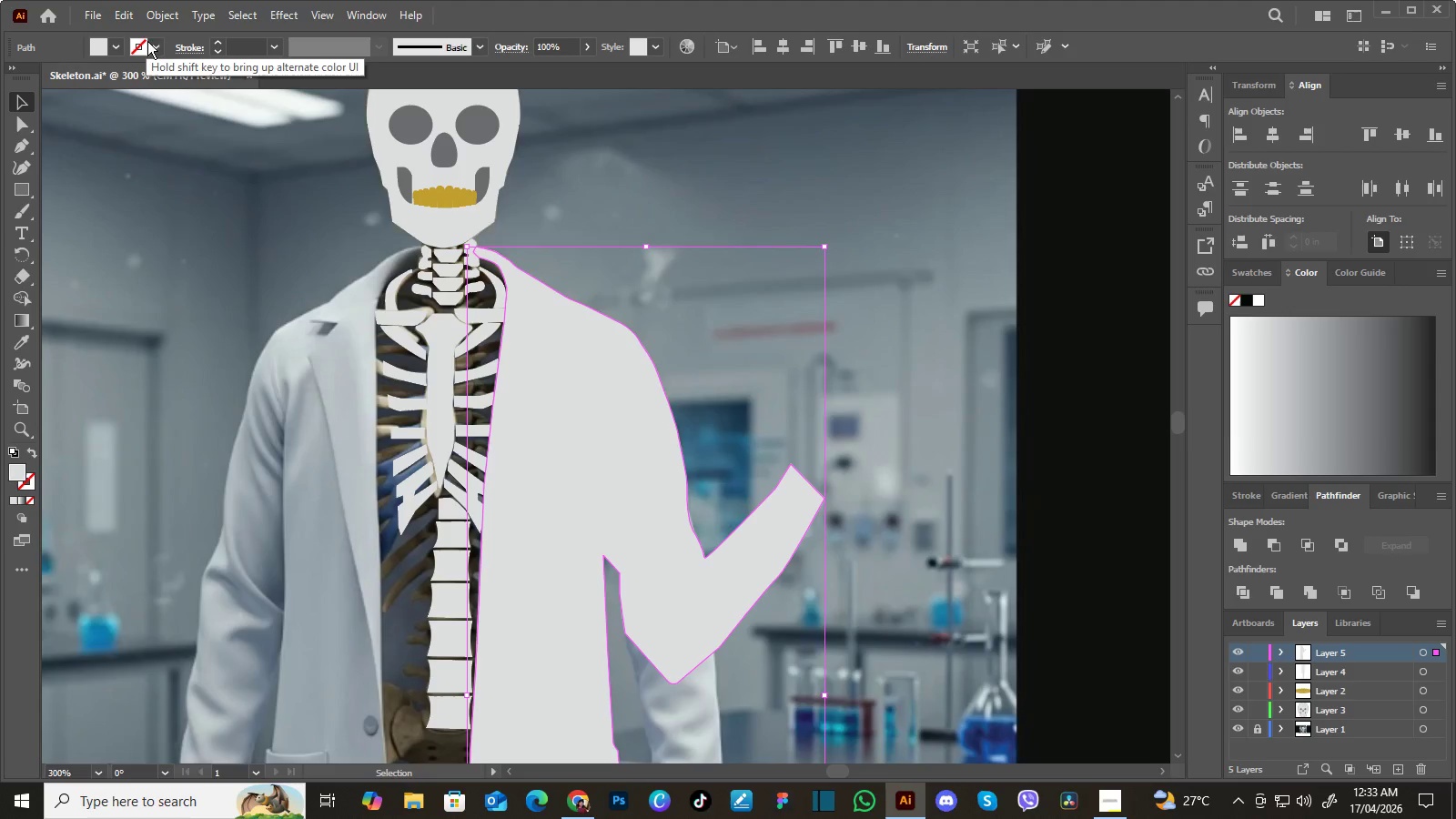 
left_click([156, 42])
 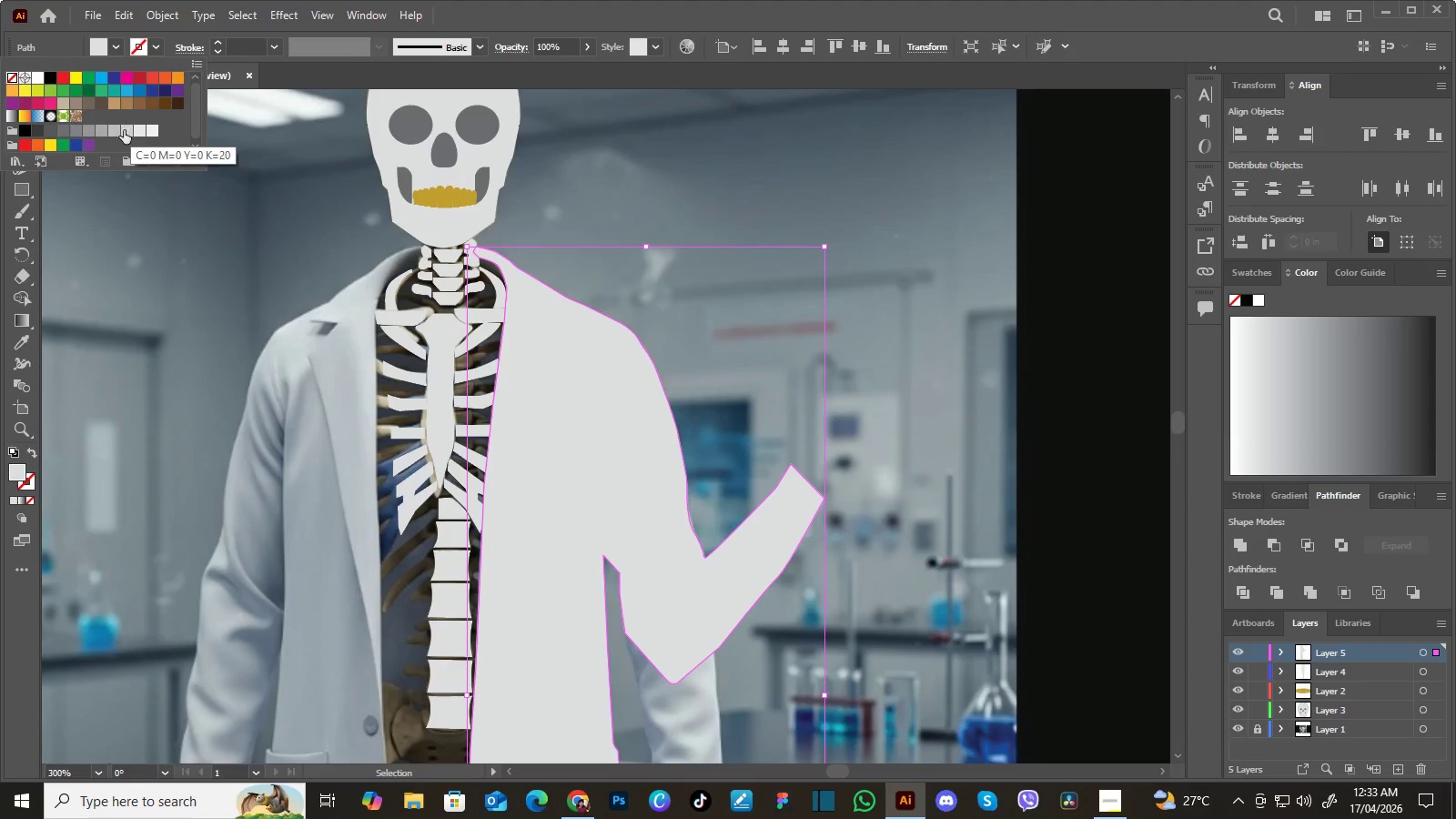 
left_click([116, 133])
 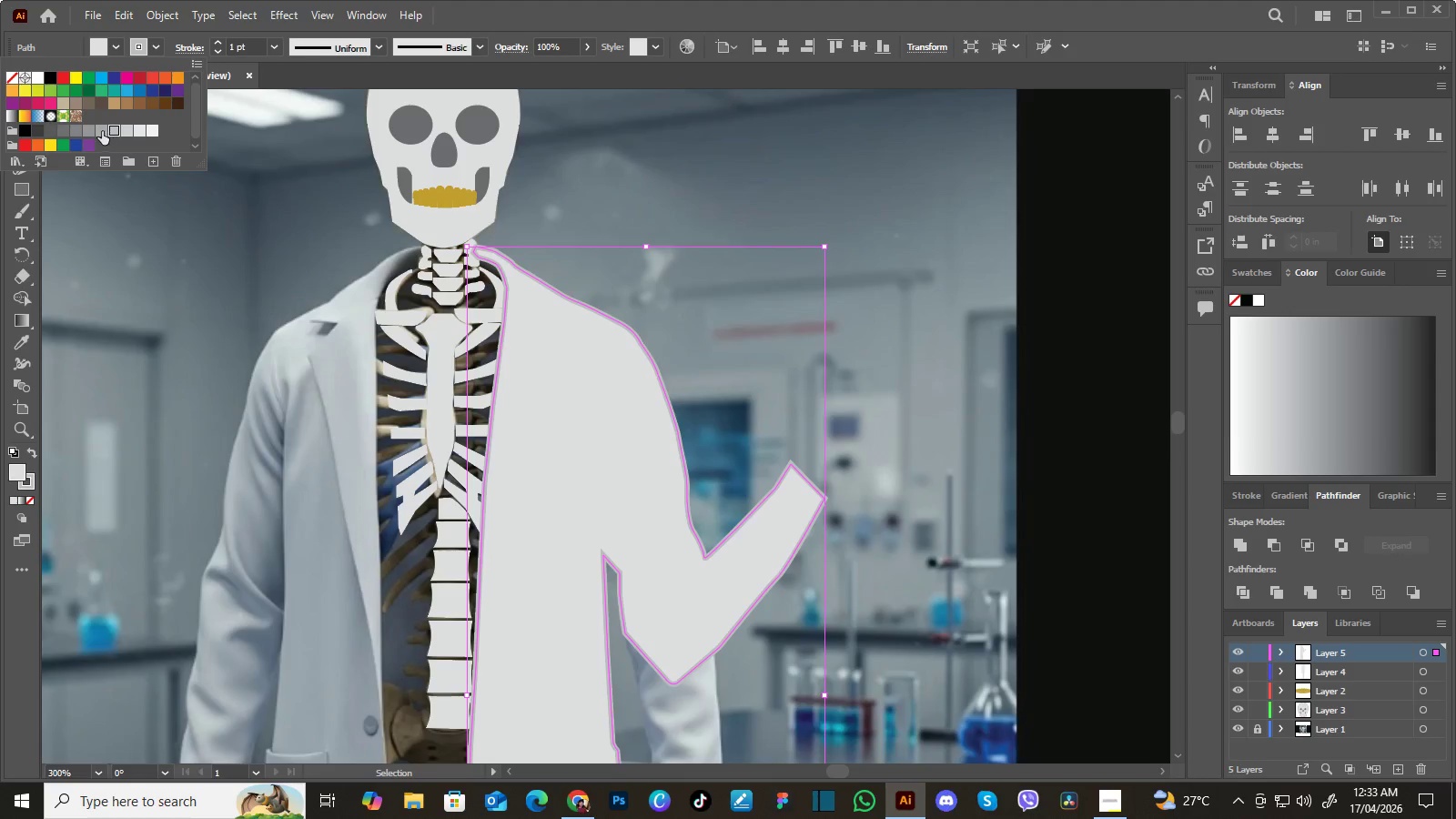 
left_click([99, 131])
 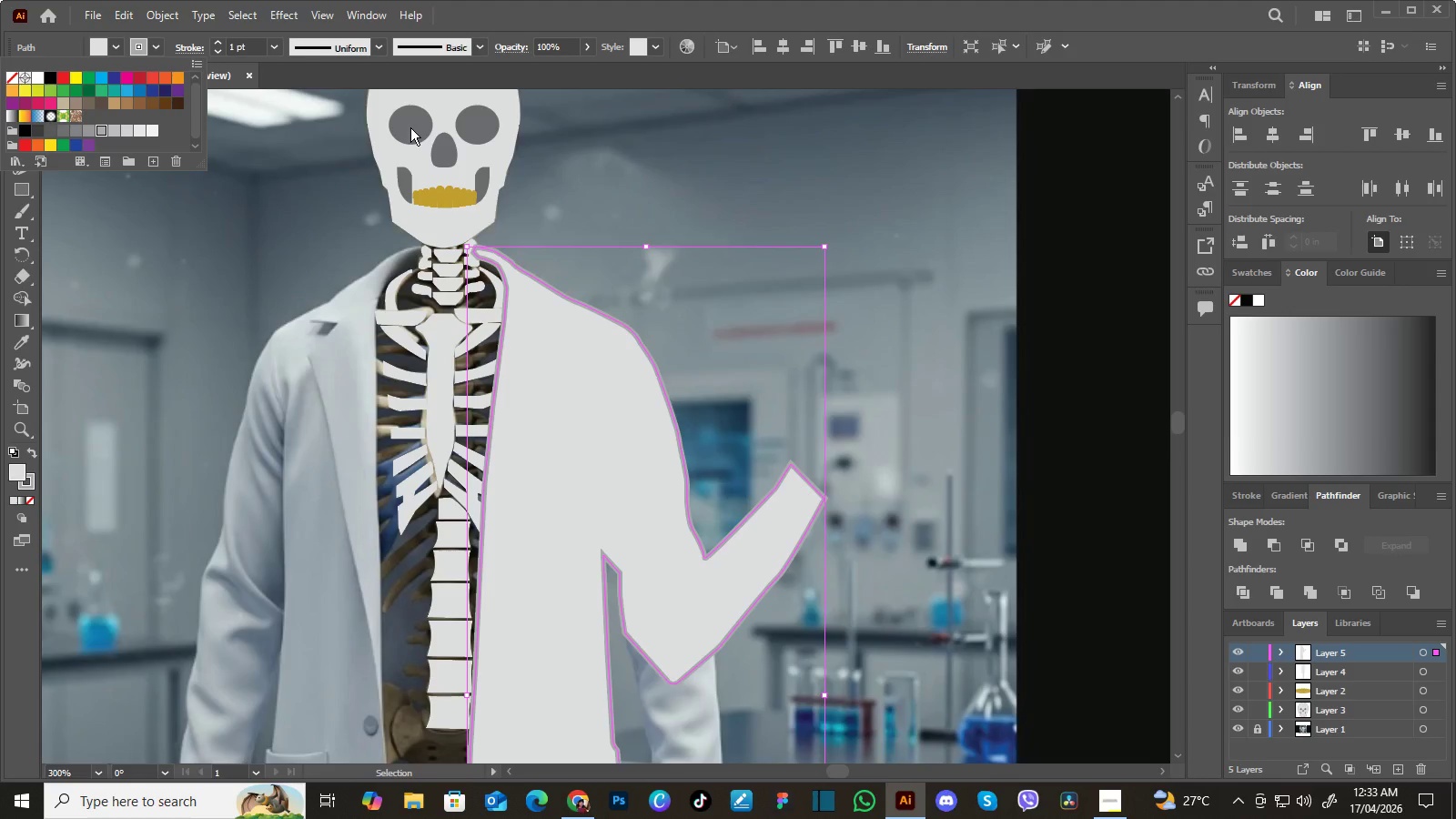 
key(I)
 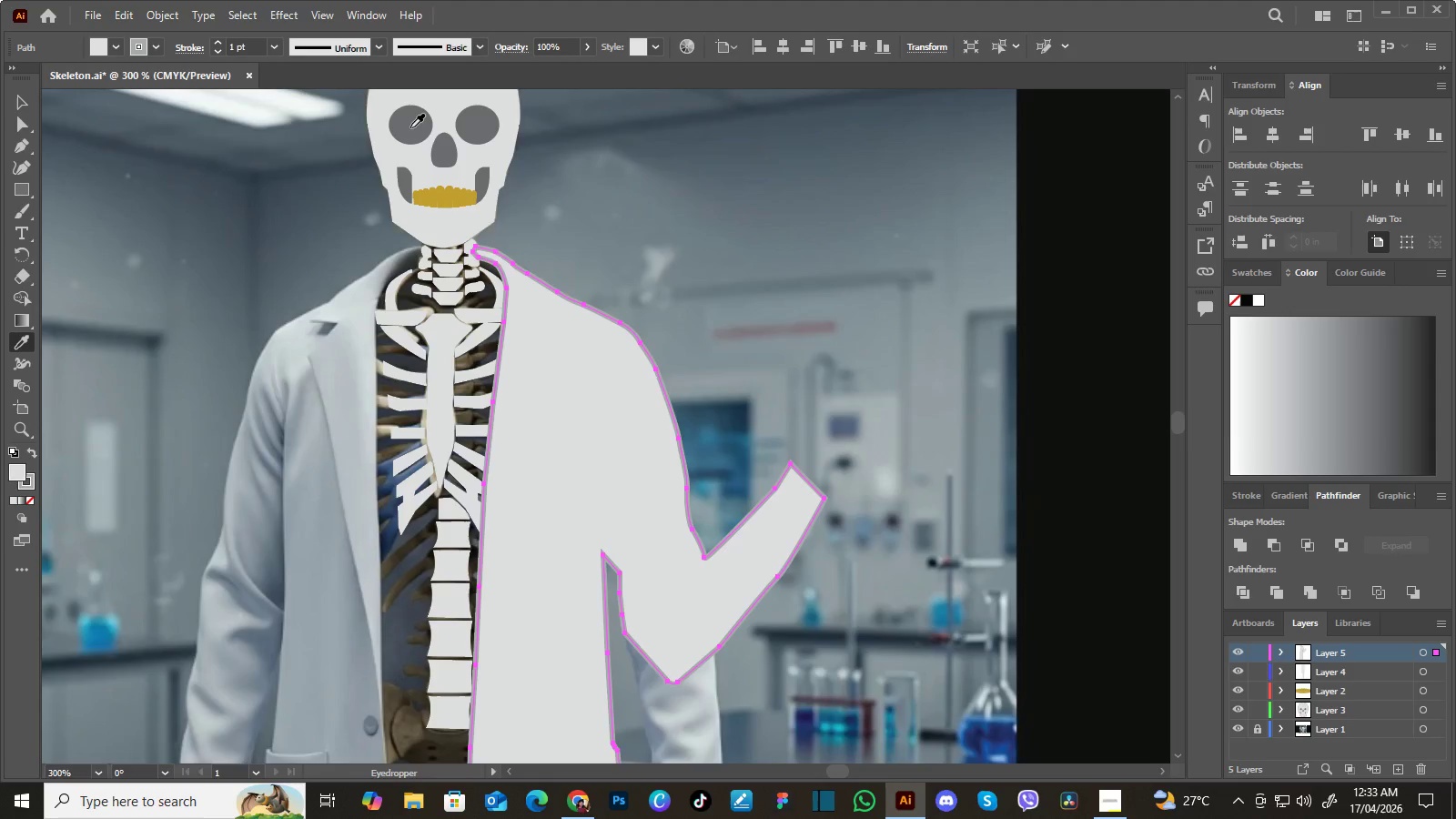 
left_click([410, 127])
 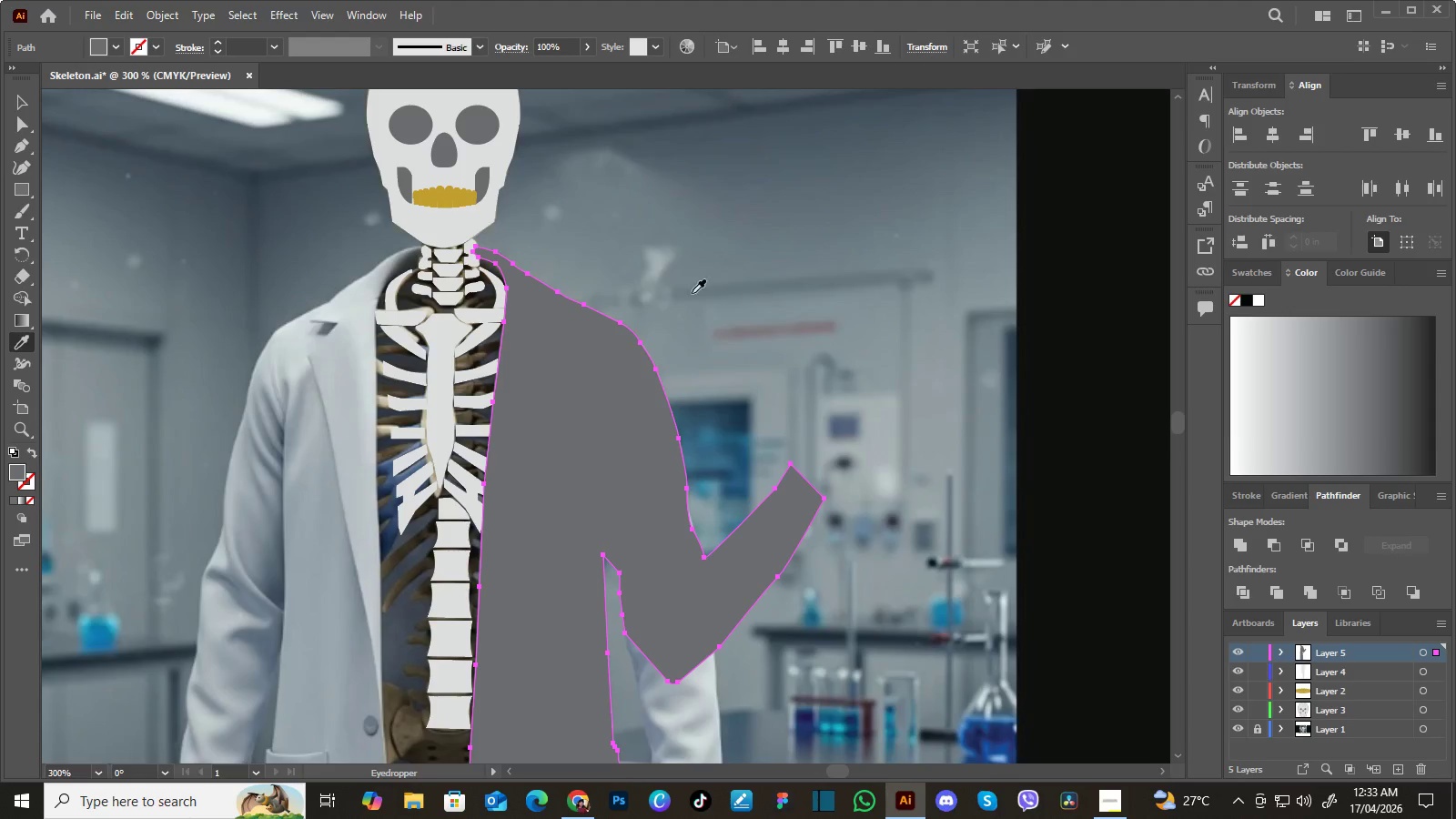 
wait(5.89)
 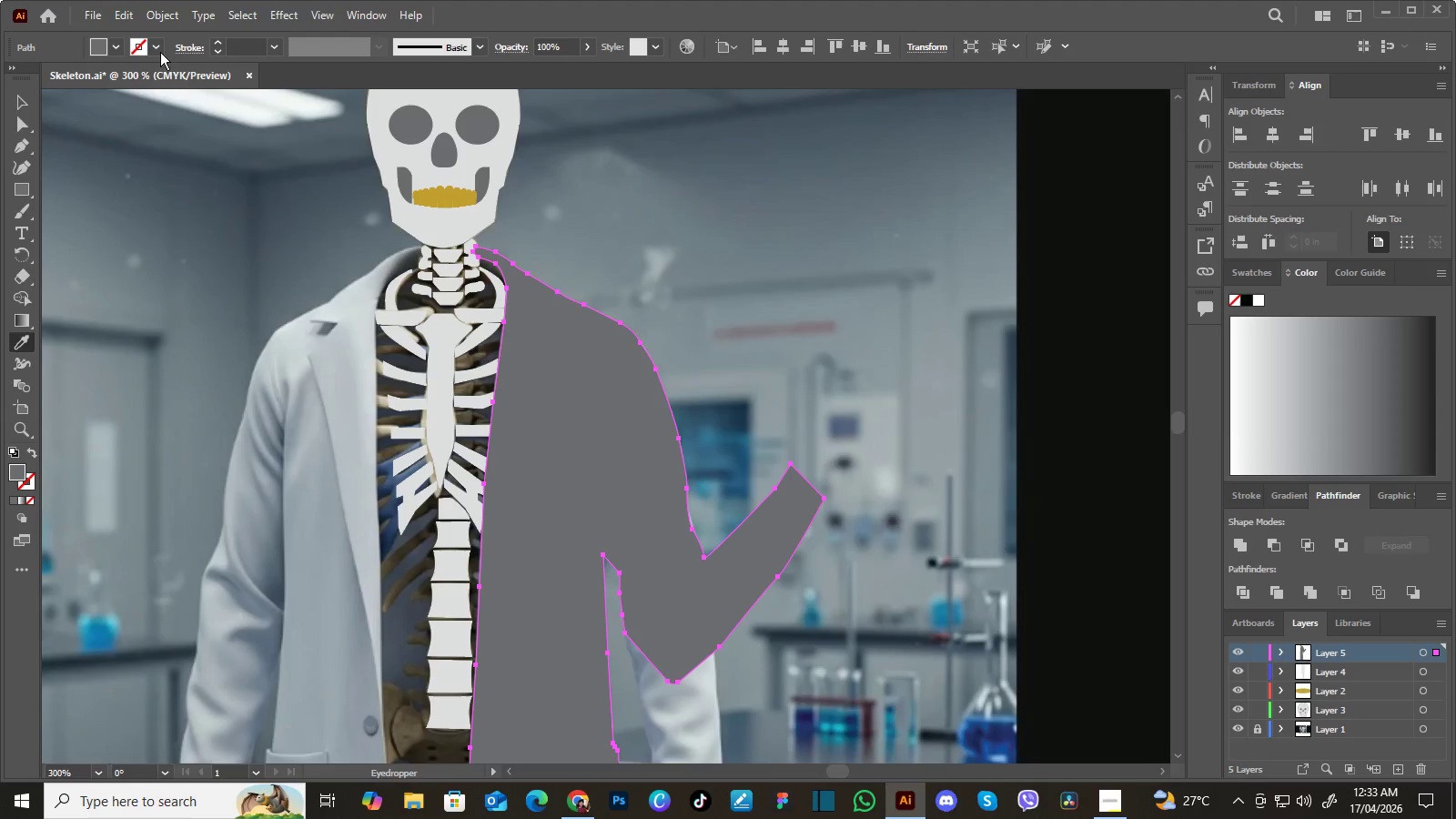 
left_click([116, 46])
 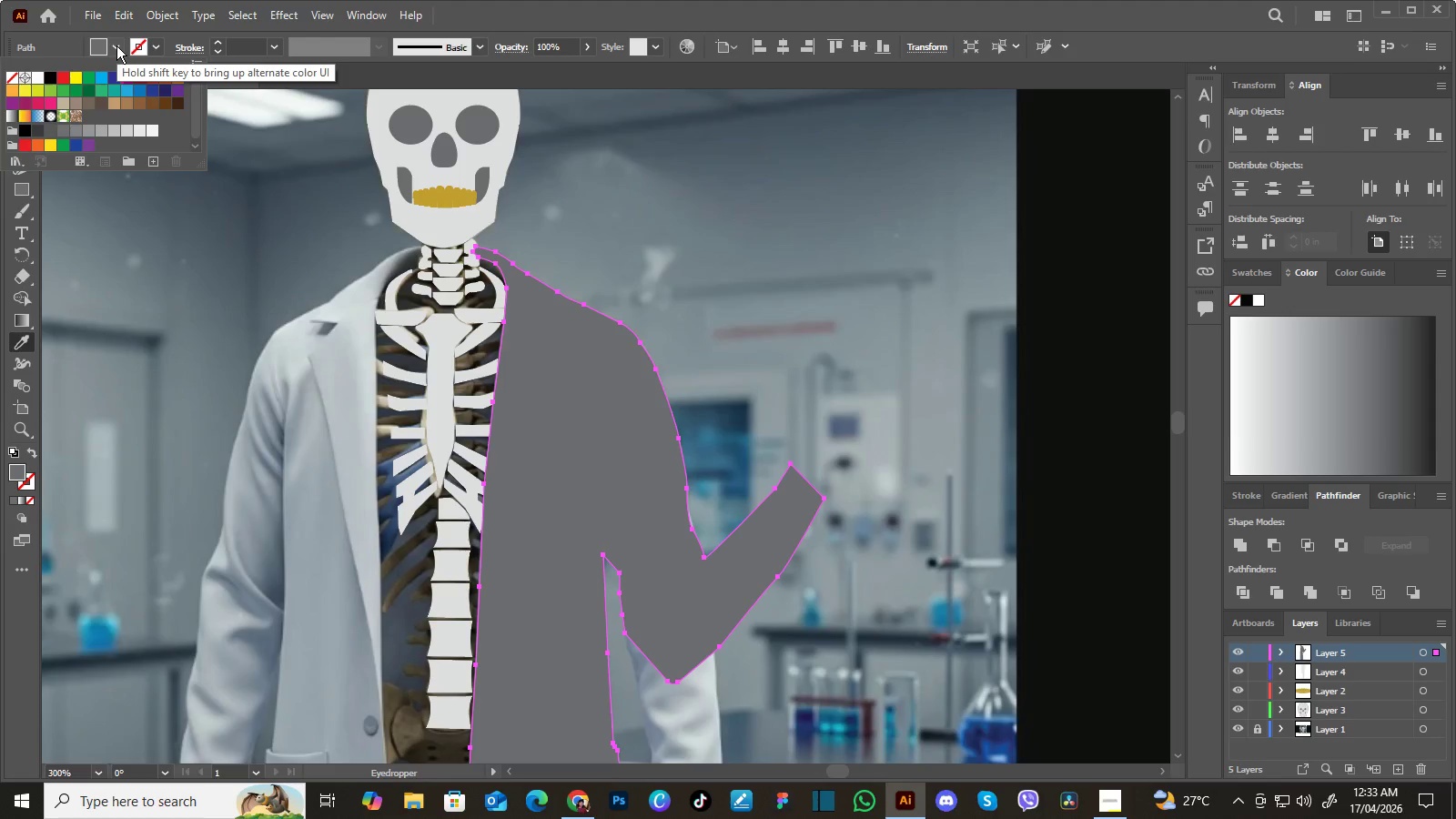 
left_click([116, 46])
 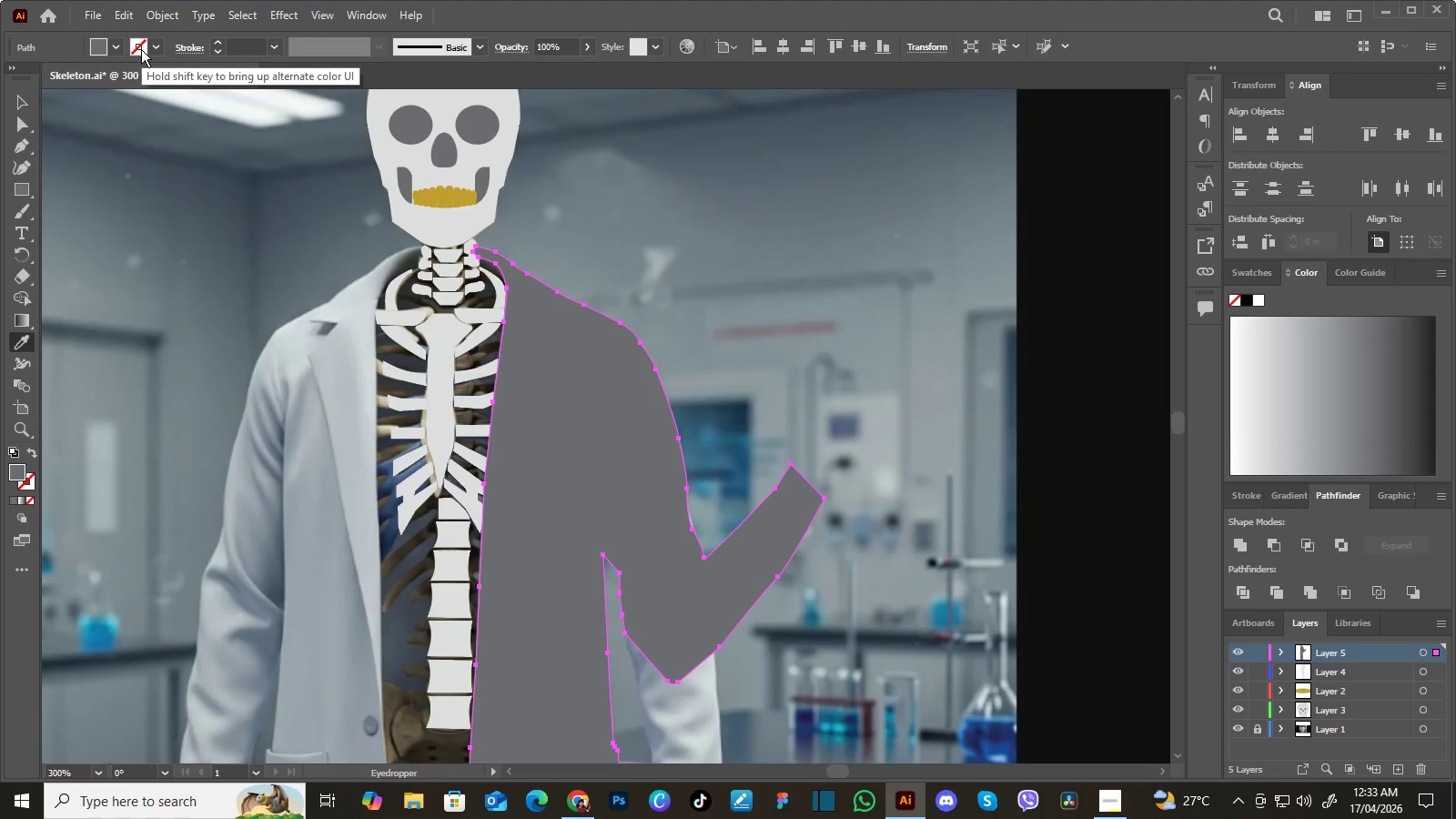 
double_click([141, 49])
 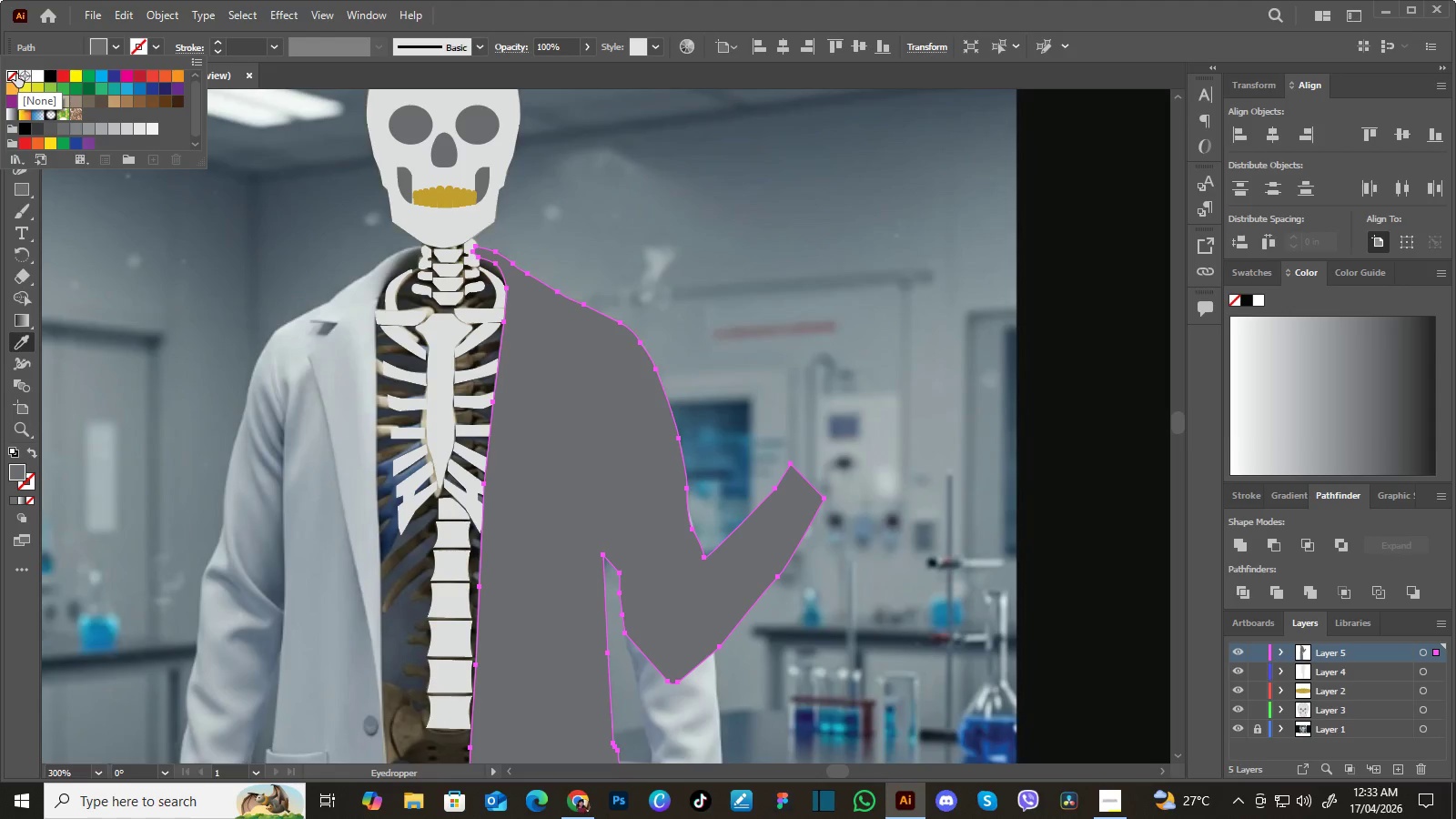 
left_click([15, 75])
 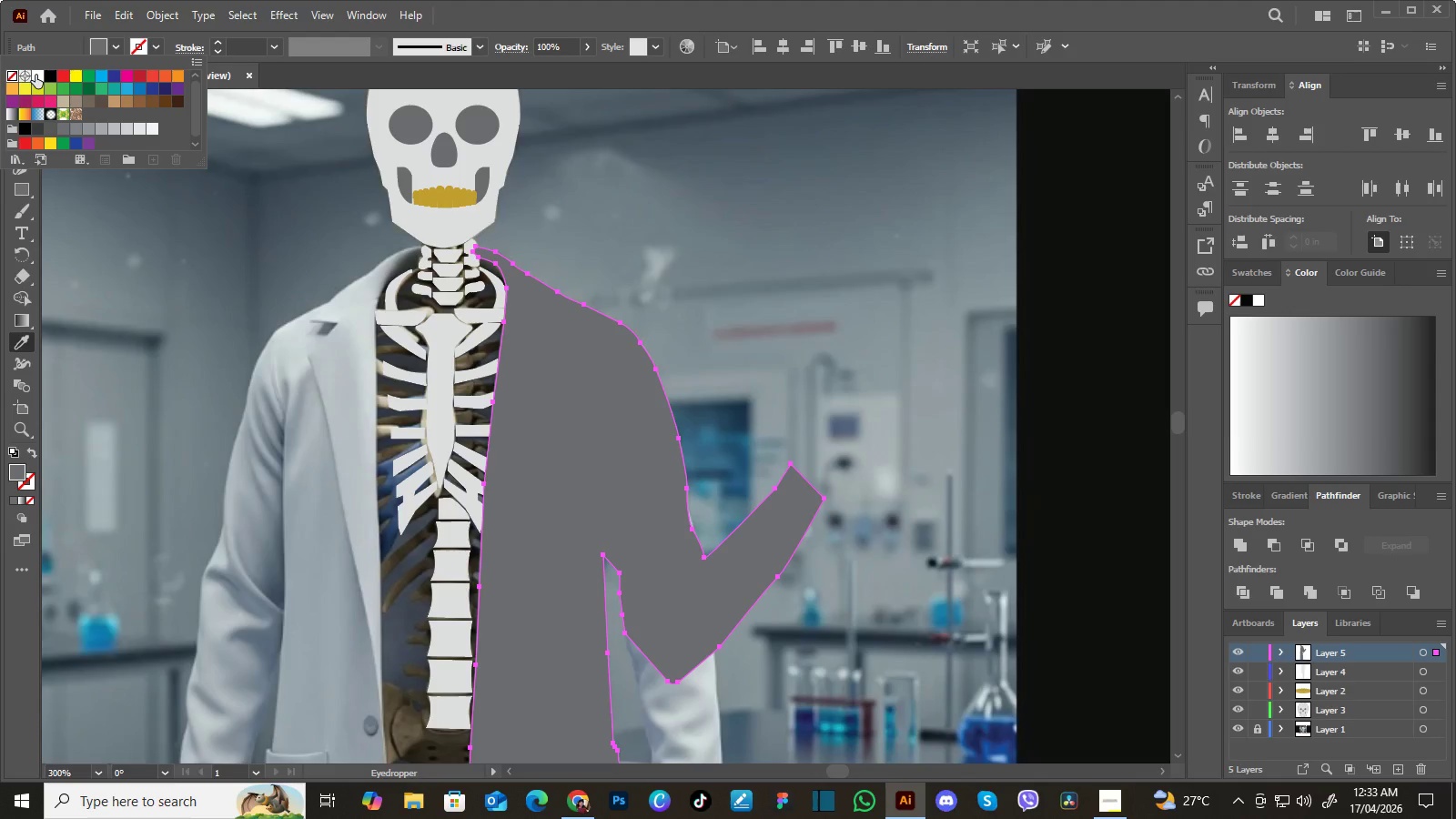 
left_click([35, 75])
 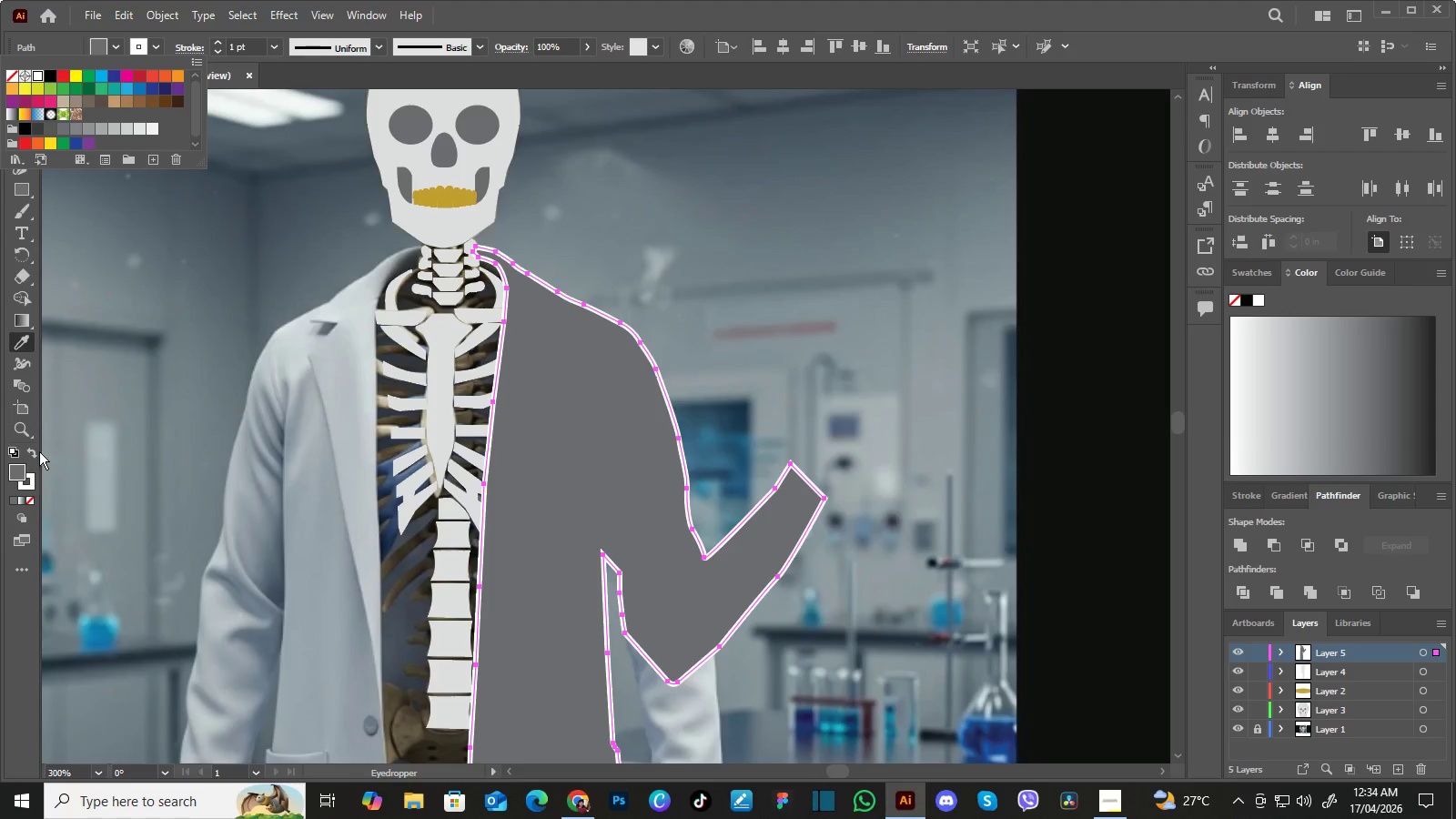 
left_click([37, 450])
 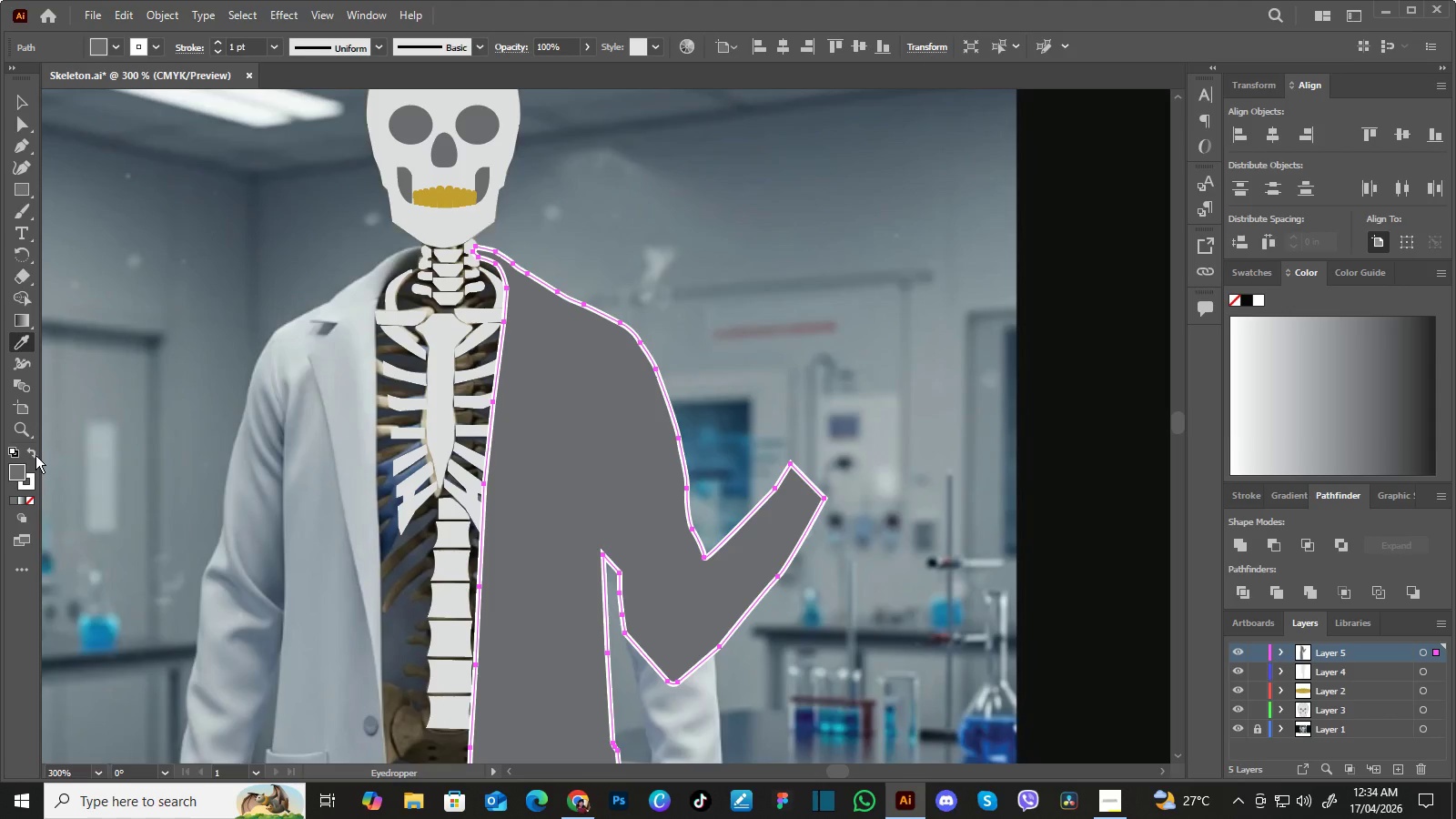 
left_click([35, 455])
 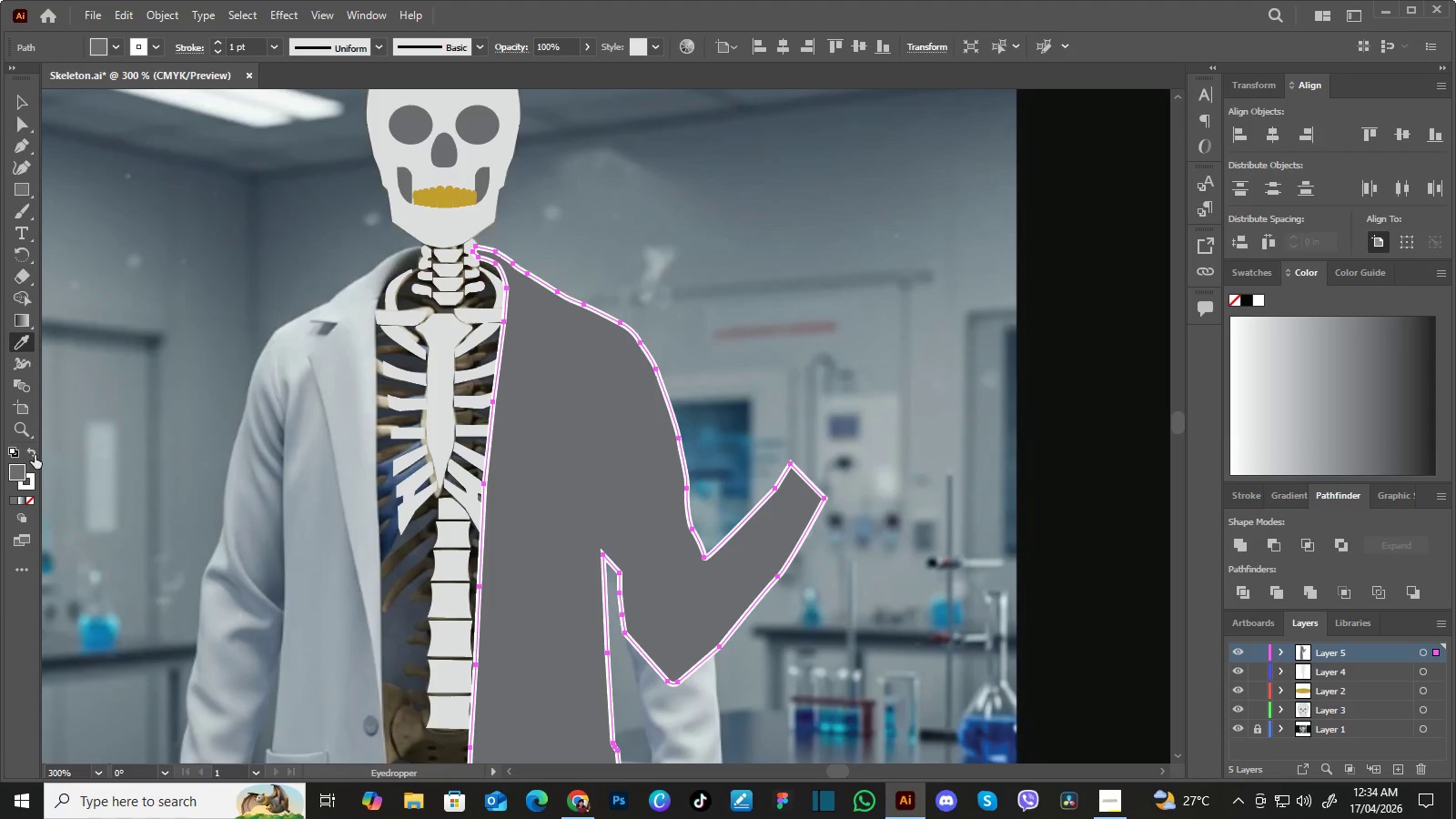 
left_click([35, 455])
 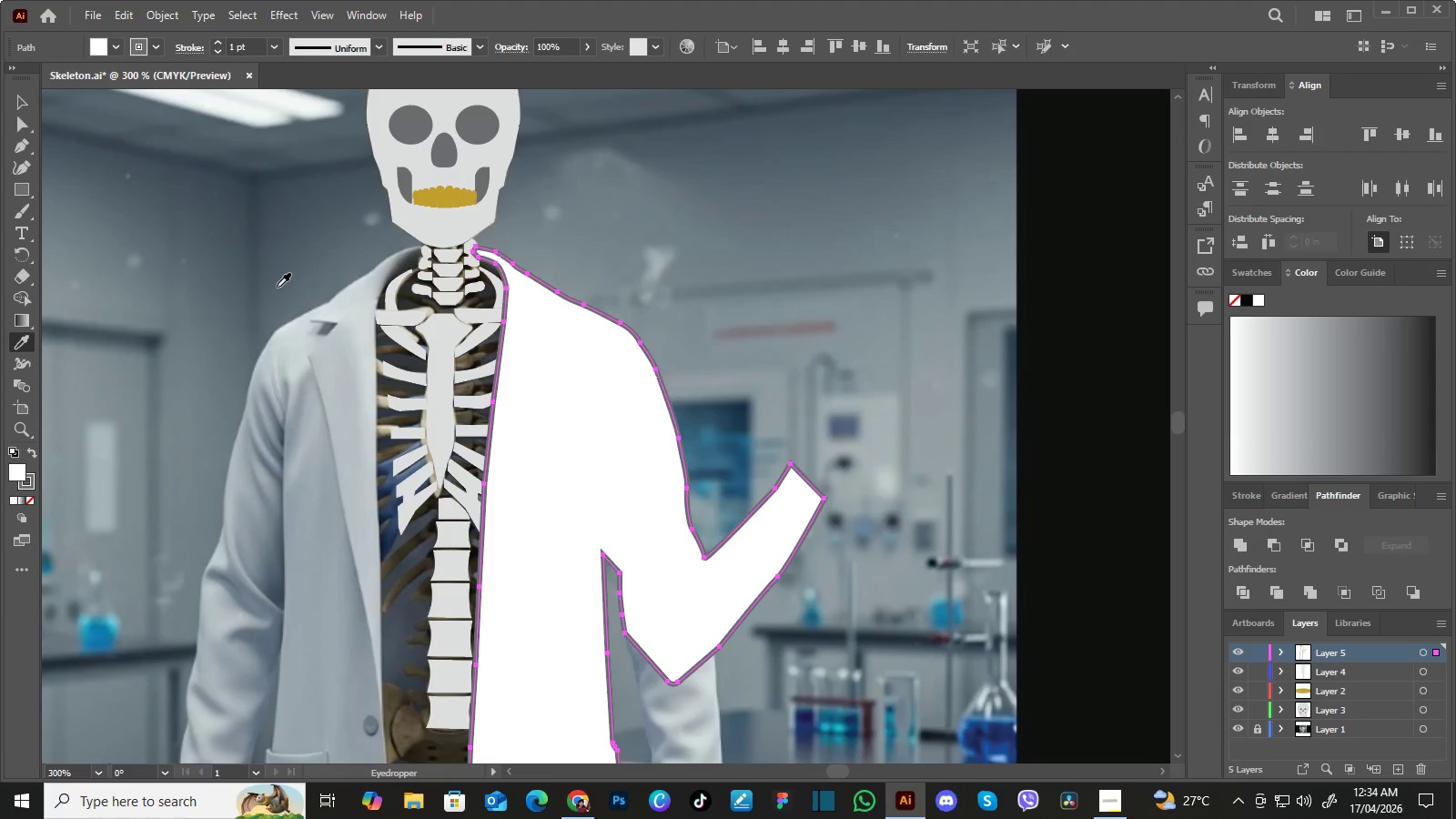 
wait(7.77)
 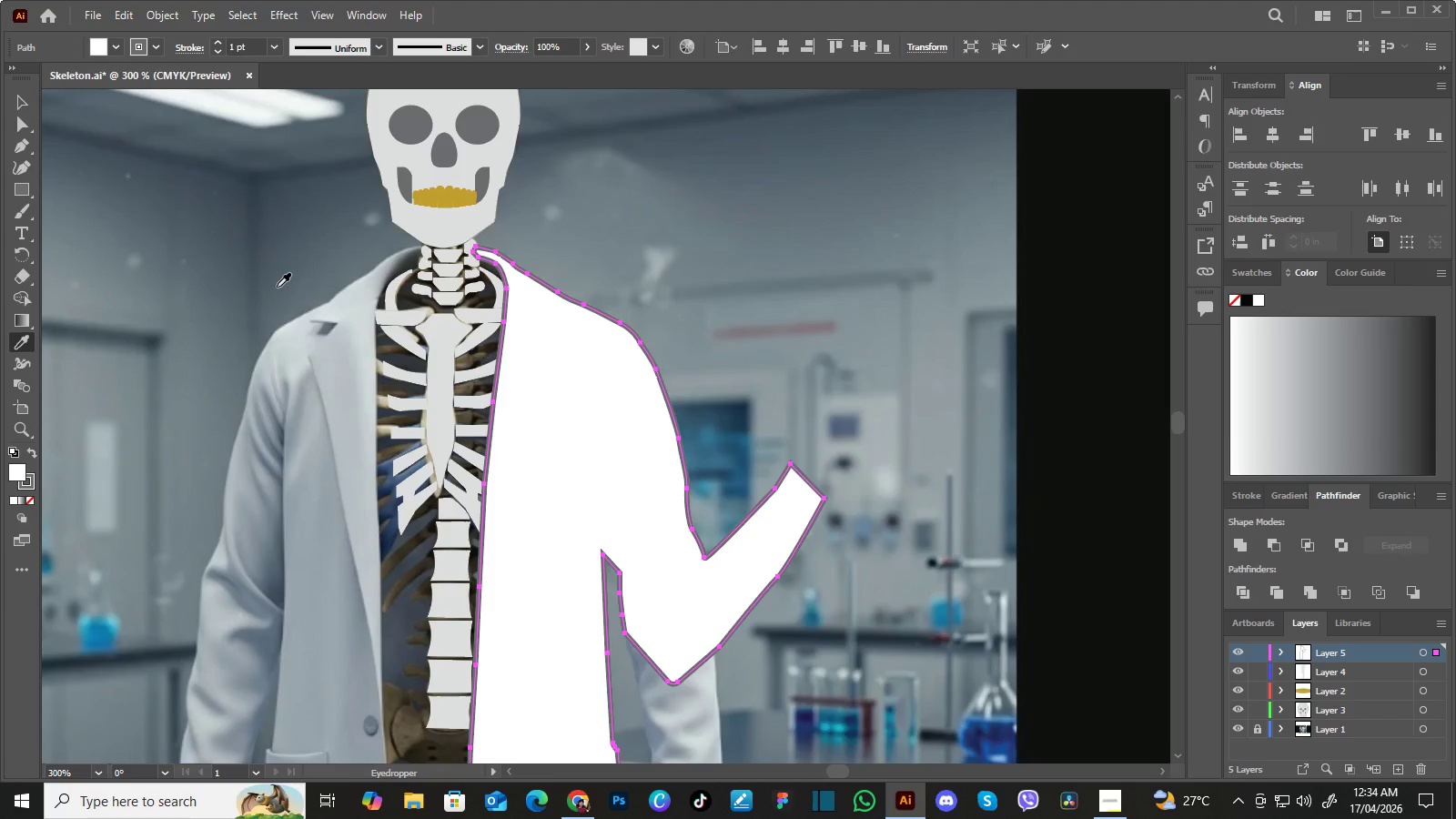 
left_click([278, 45])
 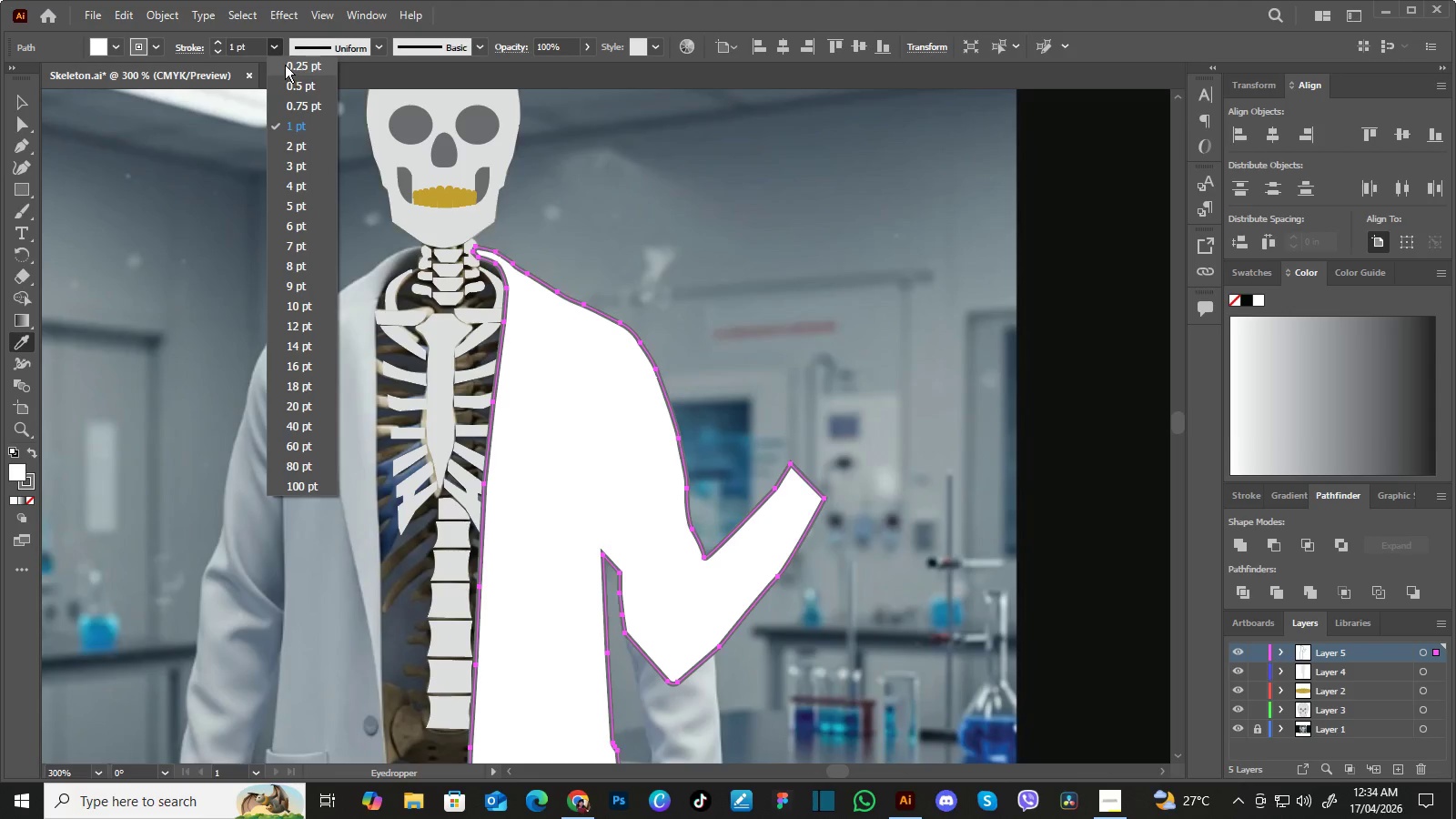 
left_click([285, 65])
 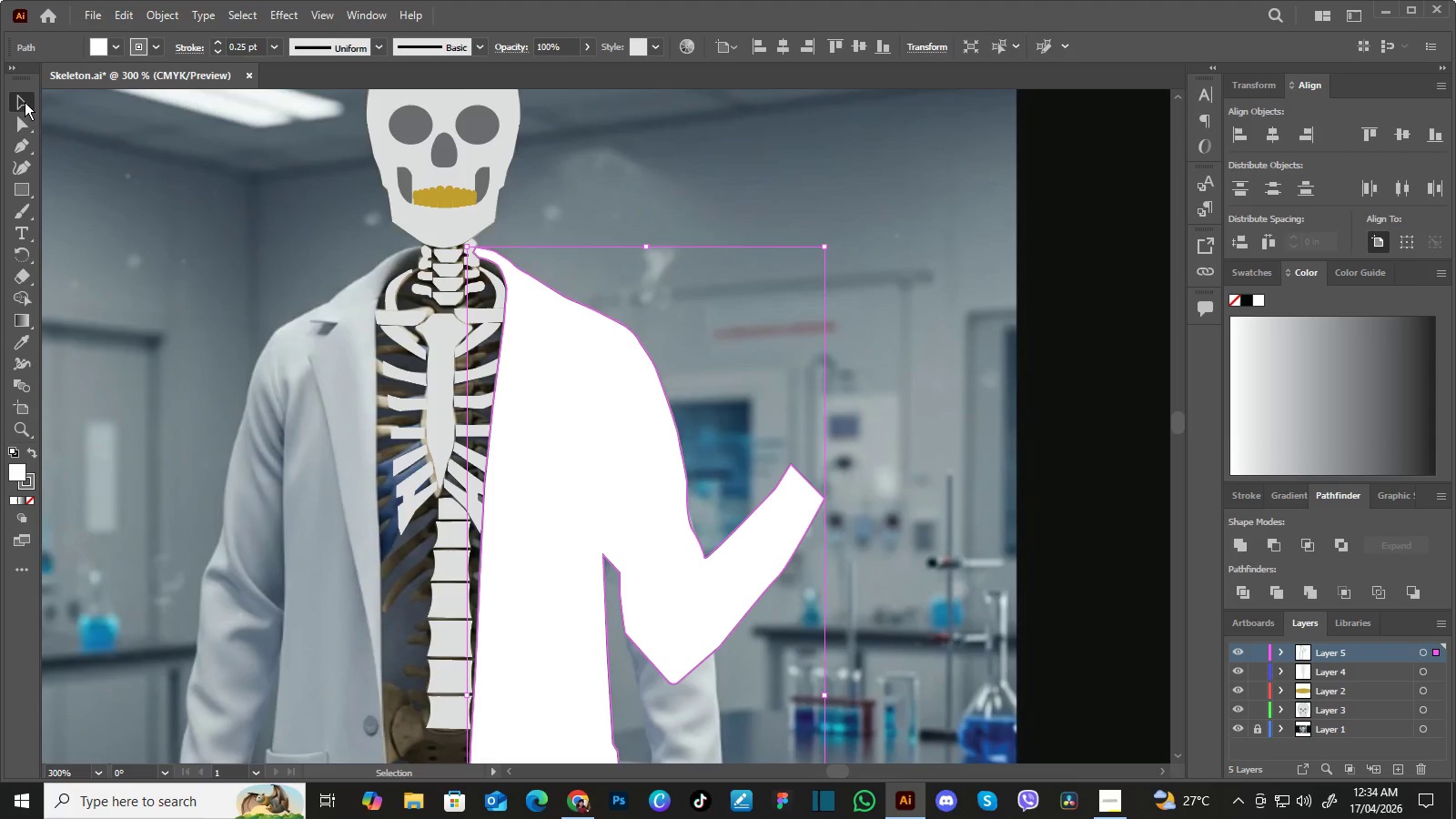 
double_click([176, 182])
 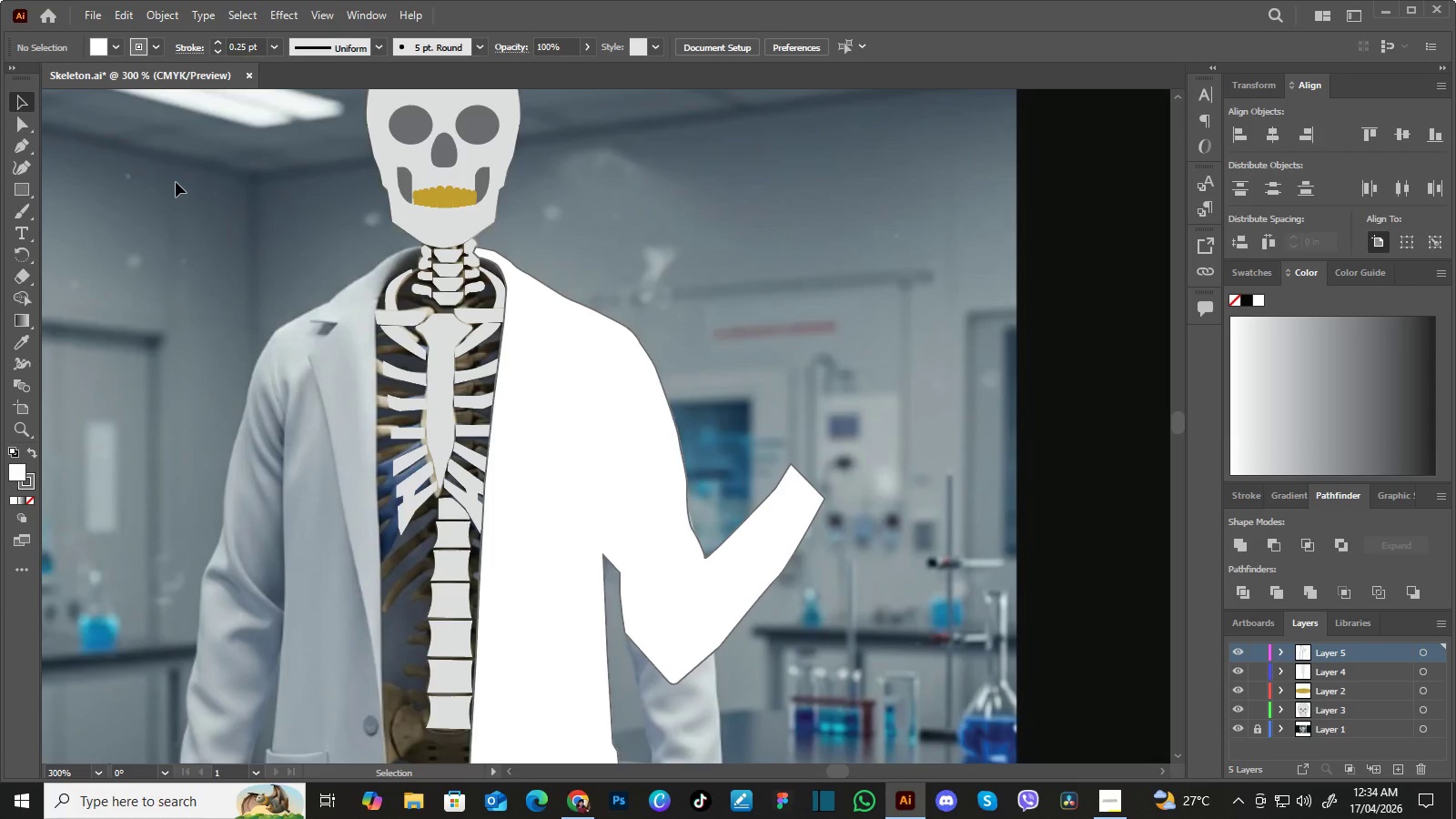 
wait(7.39)
 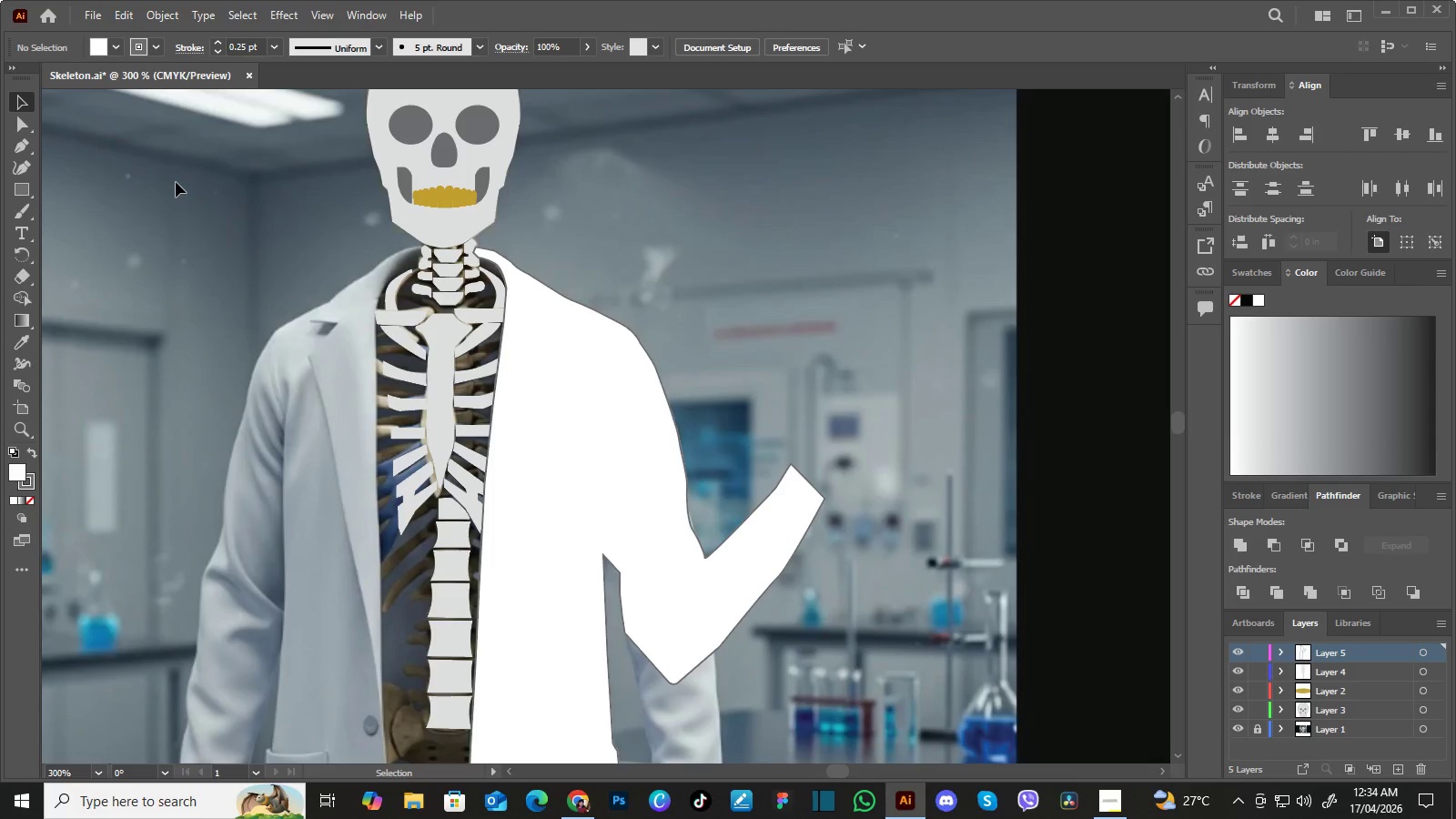 
hold_key(key=Space, duration=1.52)
 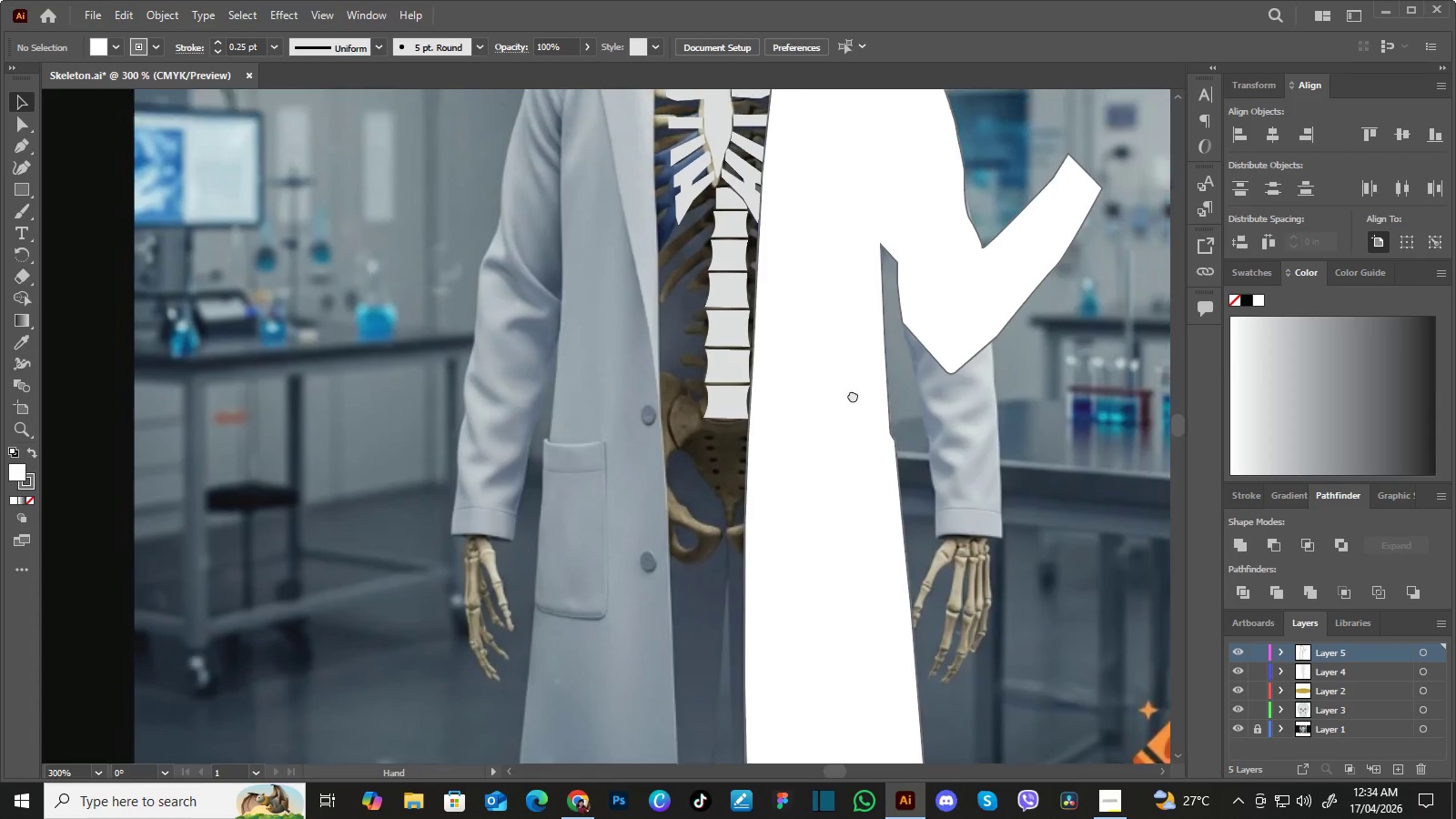 
left_click_drag(start_coordinate=[621, 547], to_coordinate=[884, 326])
 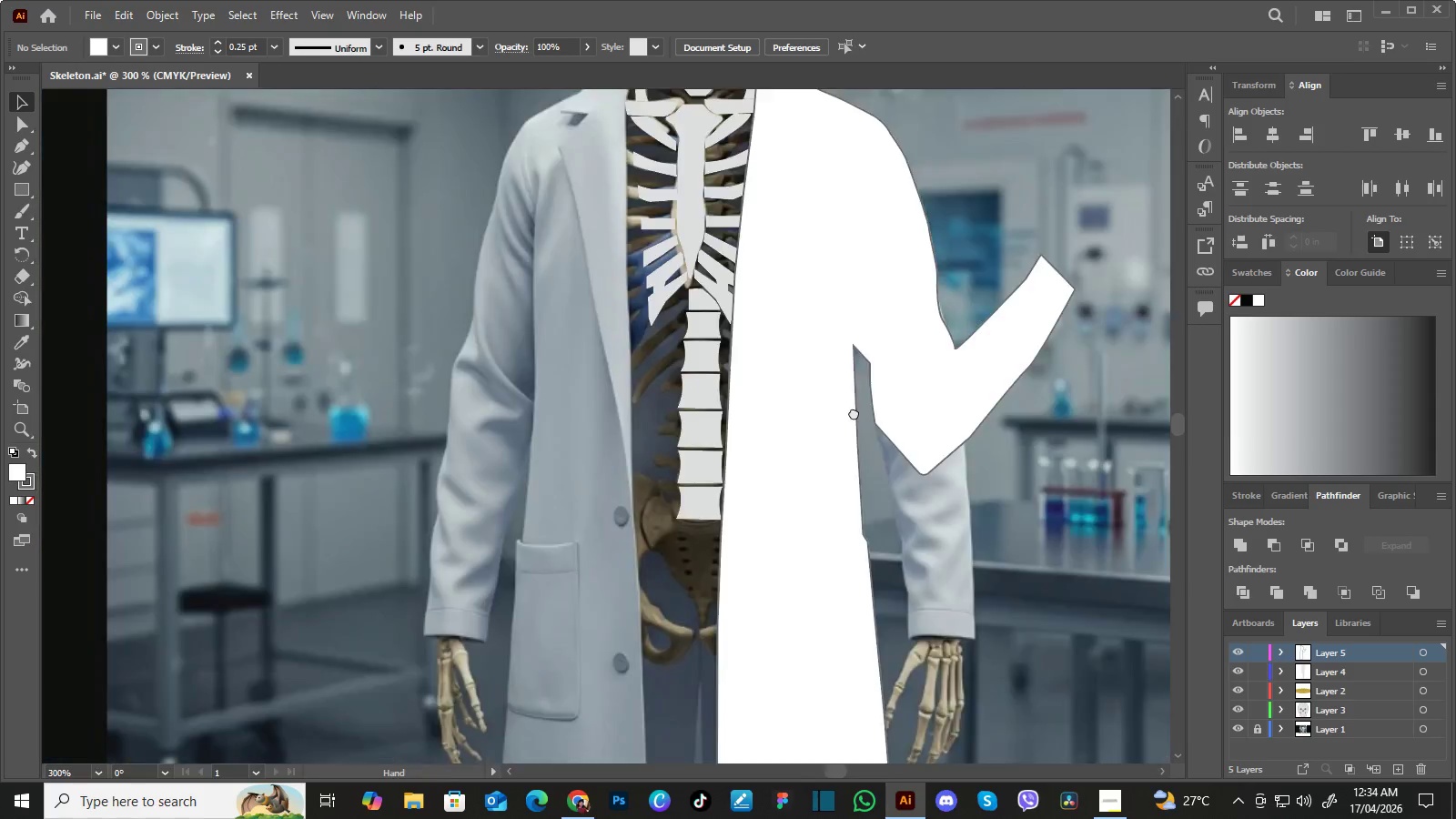 
left_click([854, 412])
 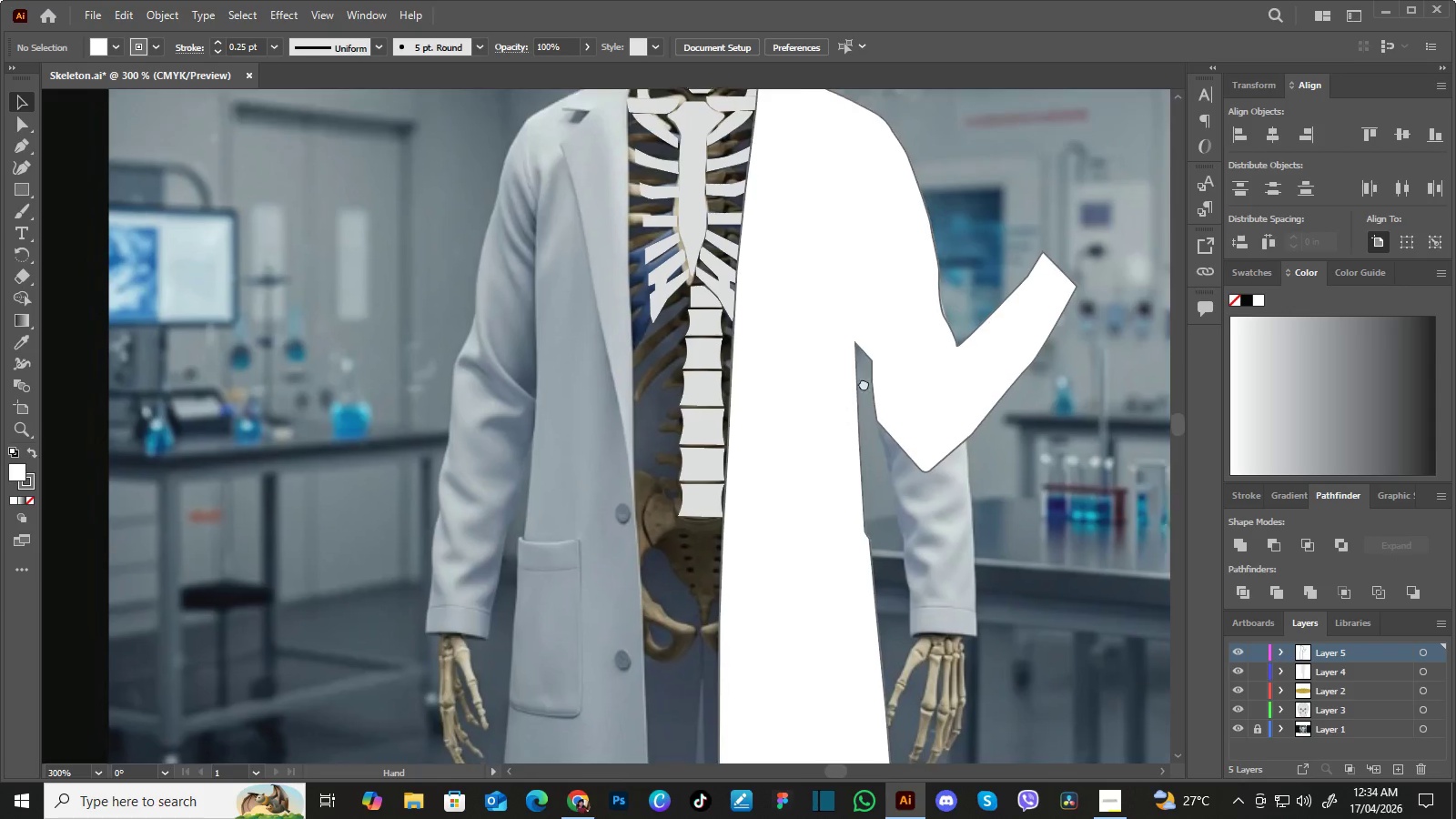 
left_click_drag(start_coordinate=[847, 415], to_coordinate=[894, 315])
 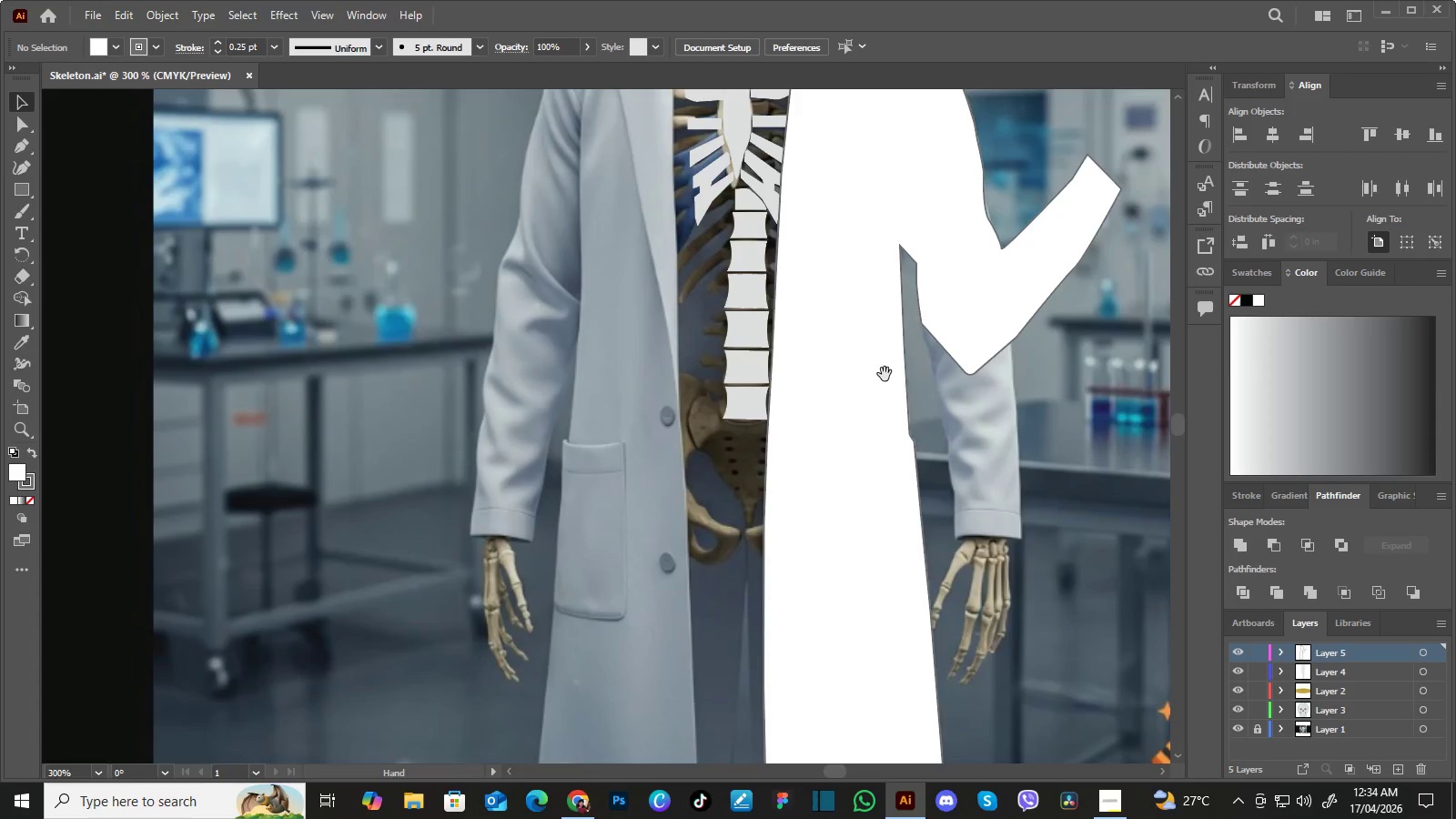 
hold_key(key=Space, duration=1.5)
 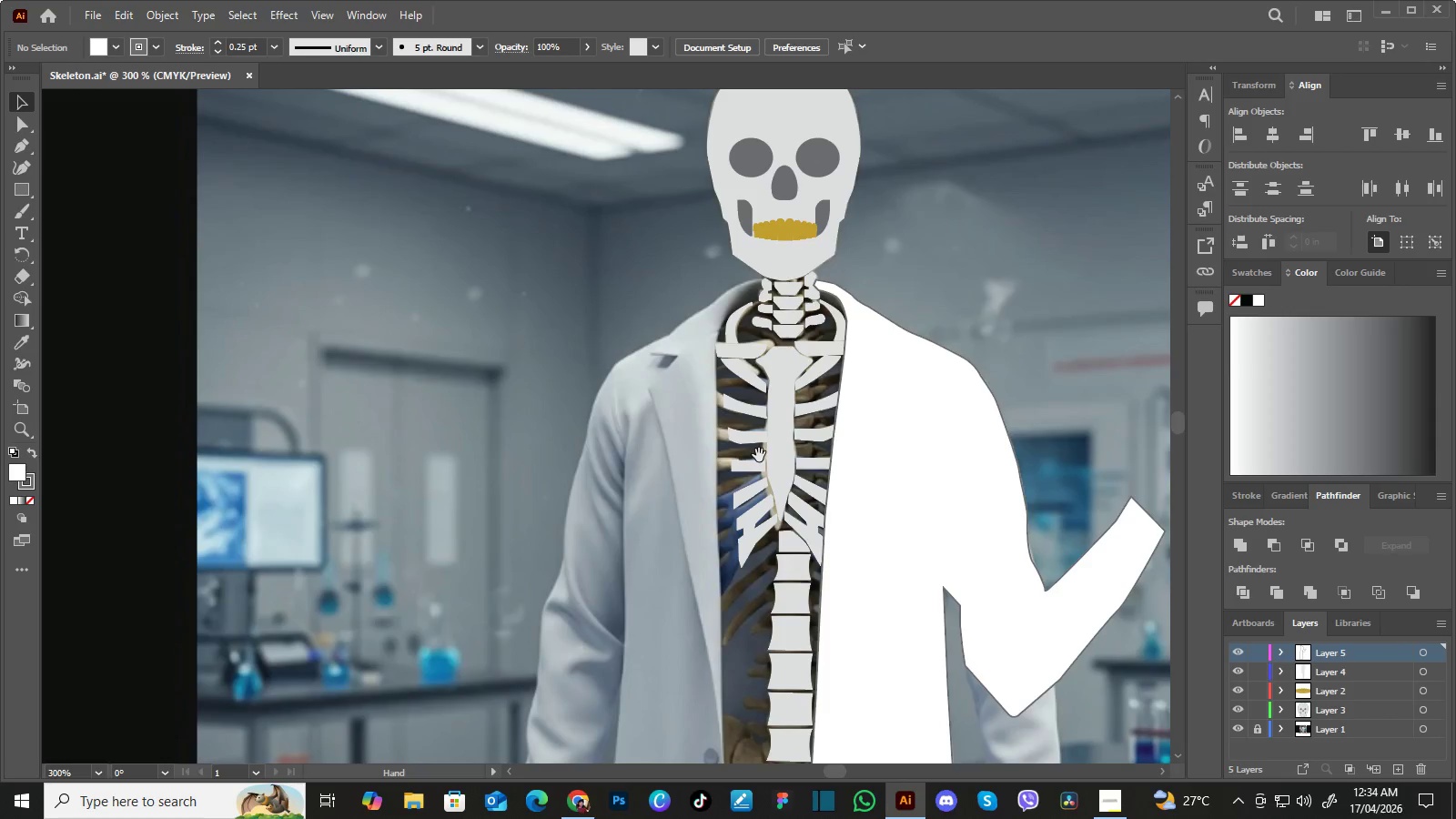 
left_click_drag(start_coordinate=[885, 374], to_coordinate=[885, 344])
 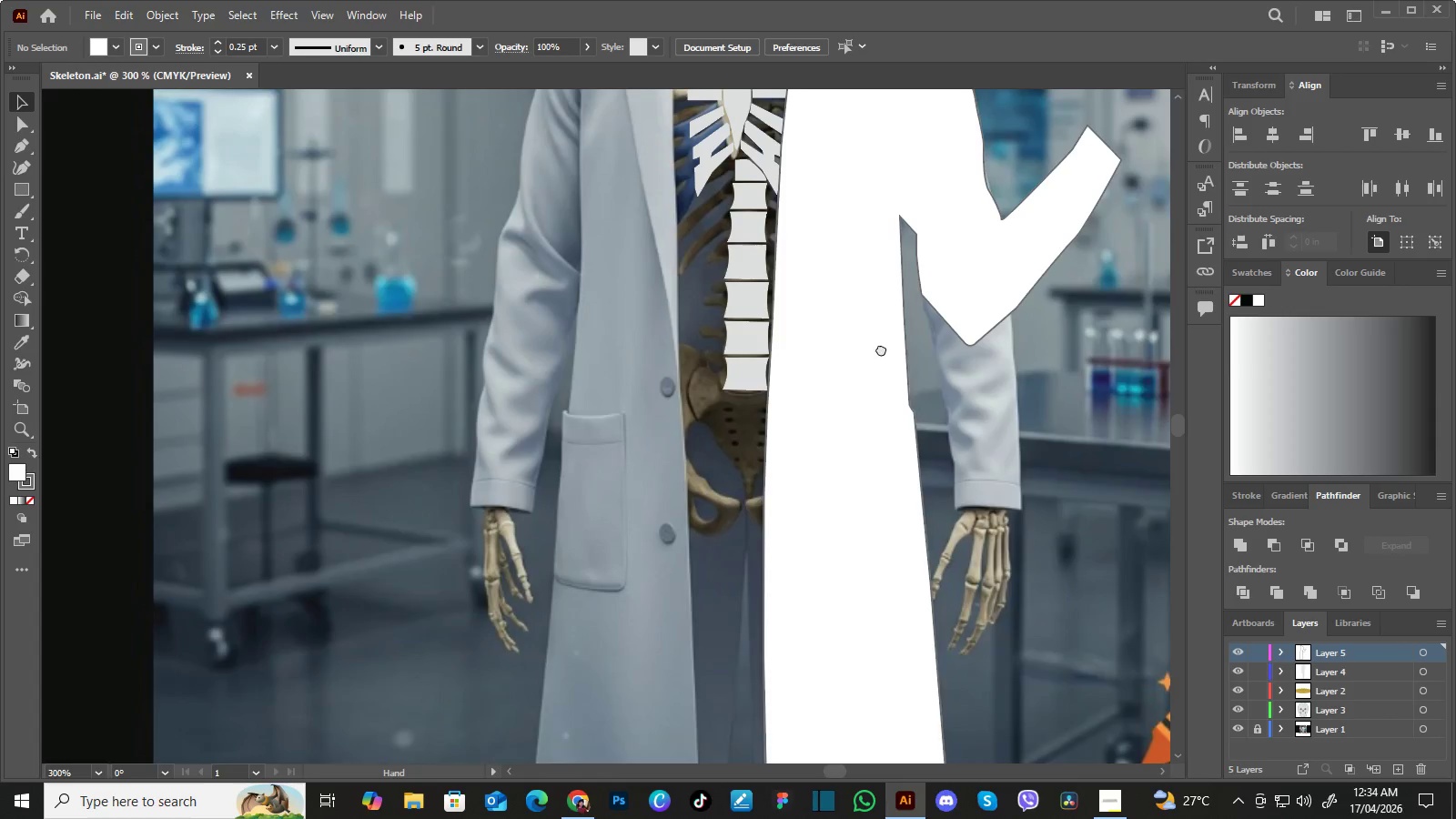 
left_click_drag(start_coordinate=[884, 343], to_coordinate=[852, 399])
 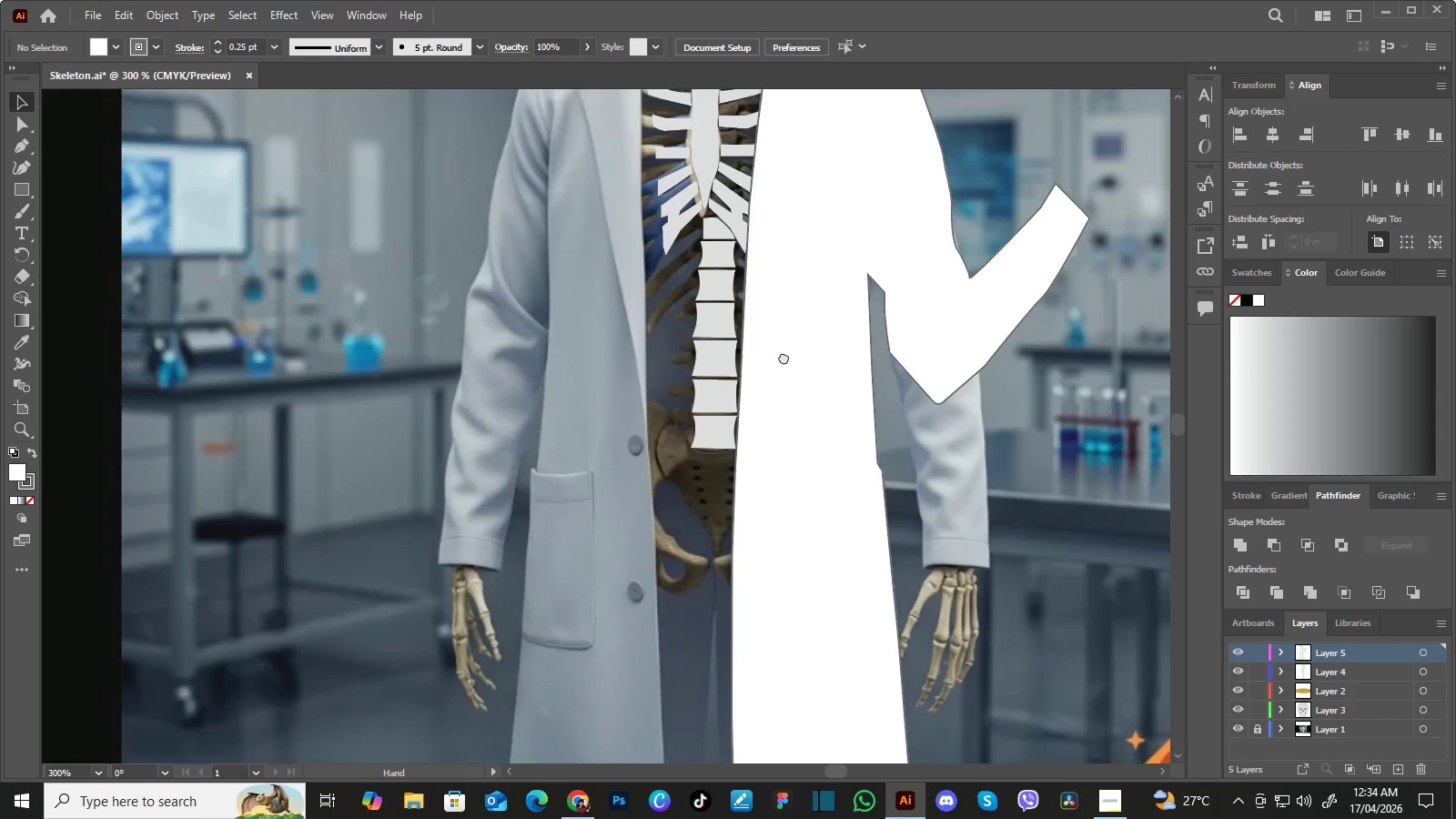 
left_click_drag(start_coordinate=[787, 310], to_coordinate=[845, 496])
 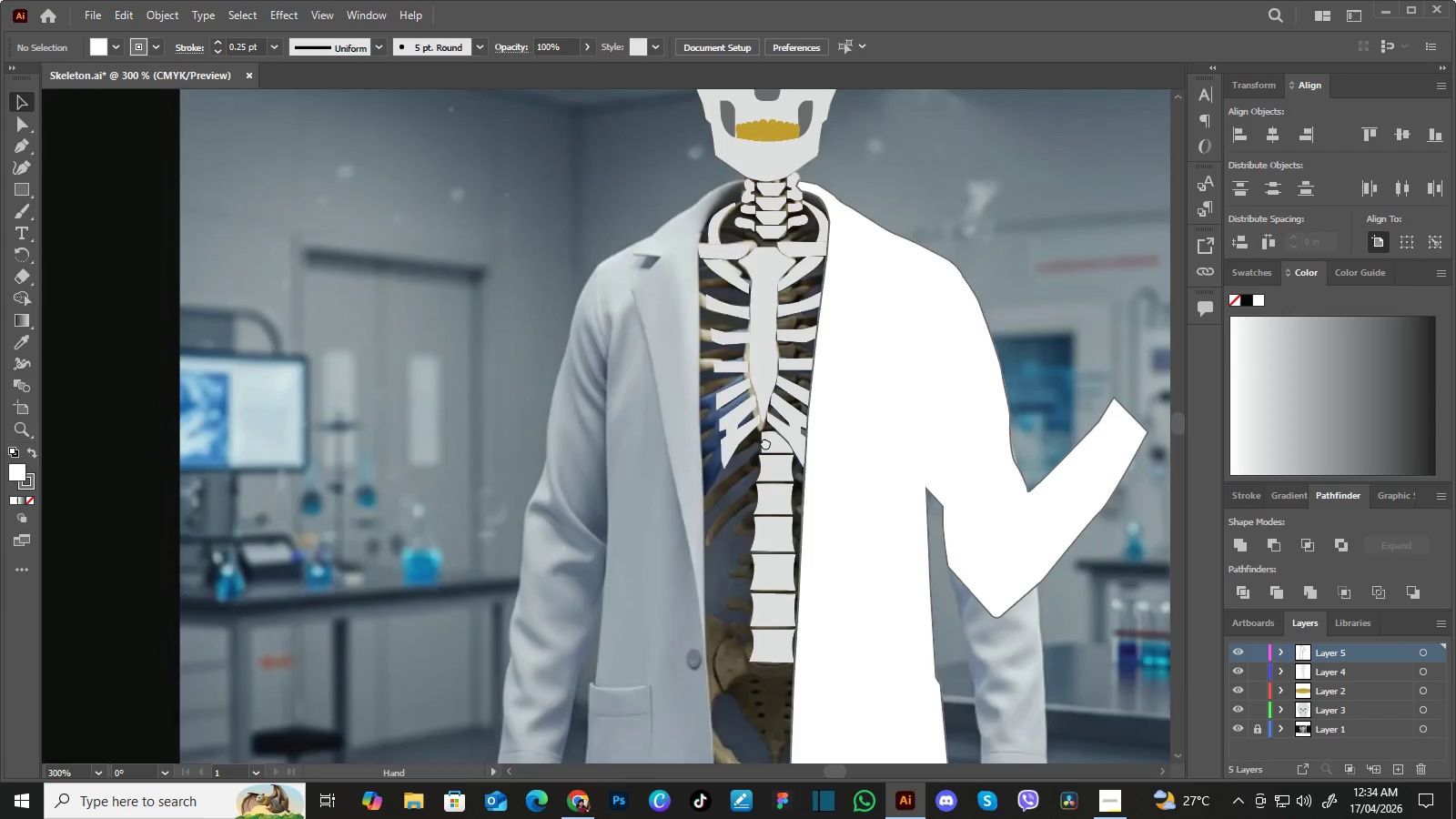 
left_click_drag(start_coordinate=[759, 377], to_coordinate=[769, 458])
 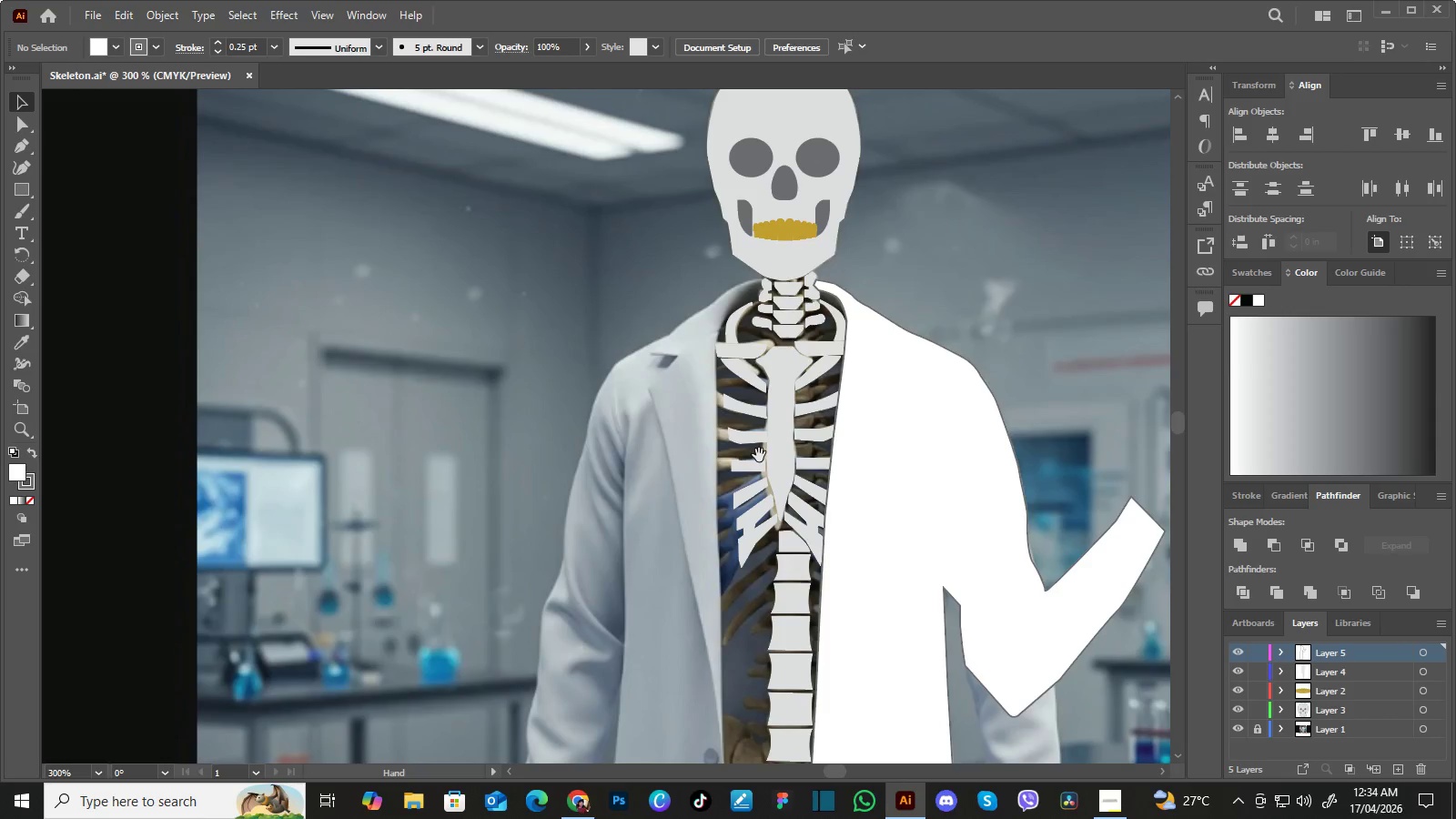 
hold_key(key=Space, duration=1.51)
 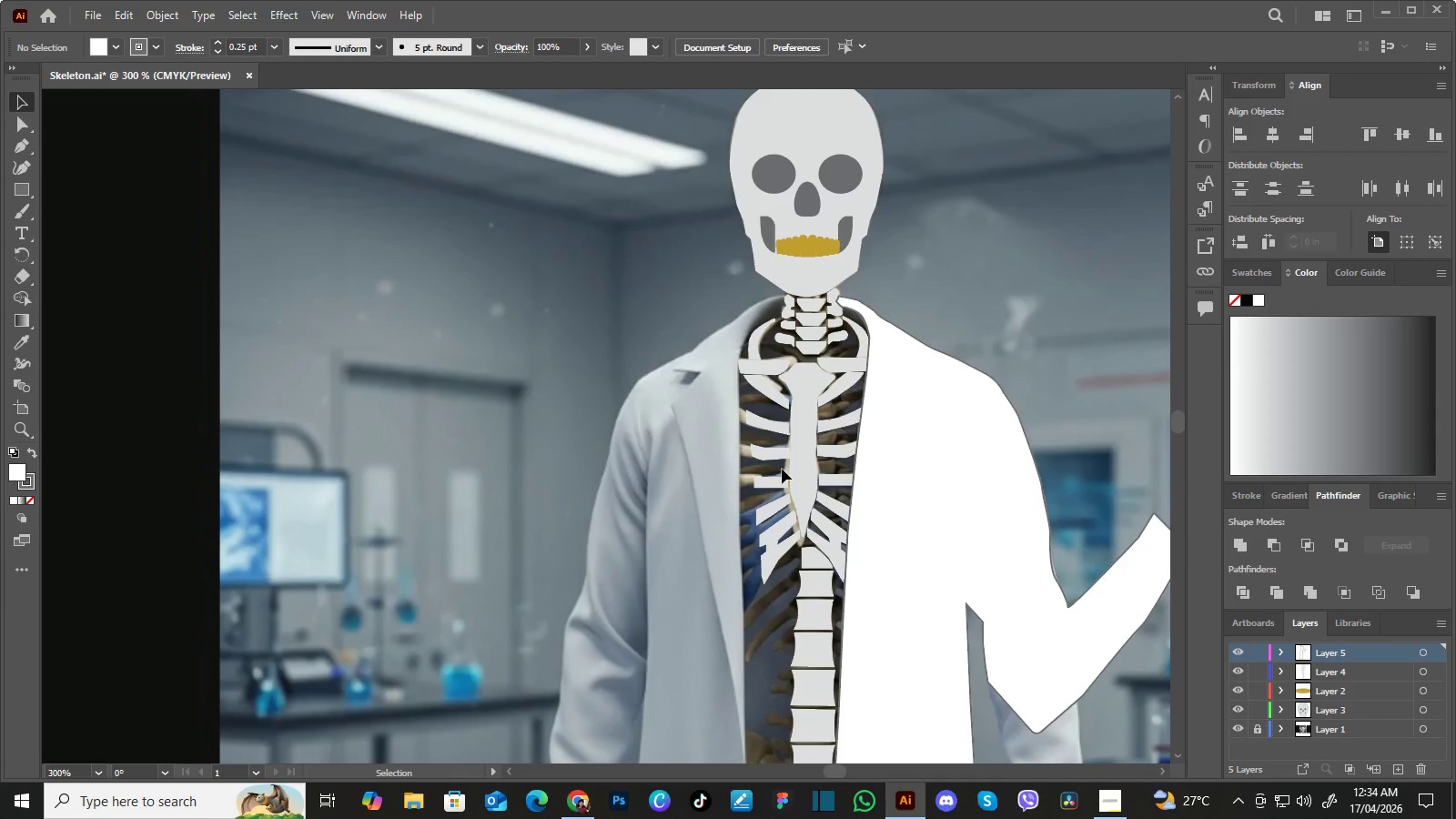 
left_click_drag(start_coordinate=[752, 406], to_coordinate=[759, 455])
 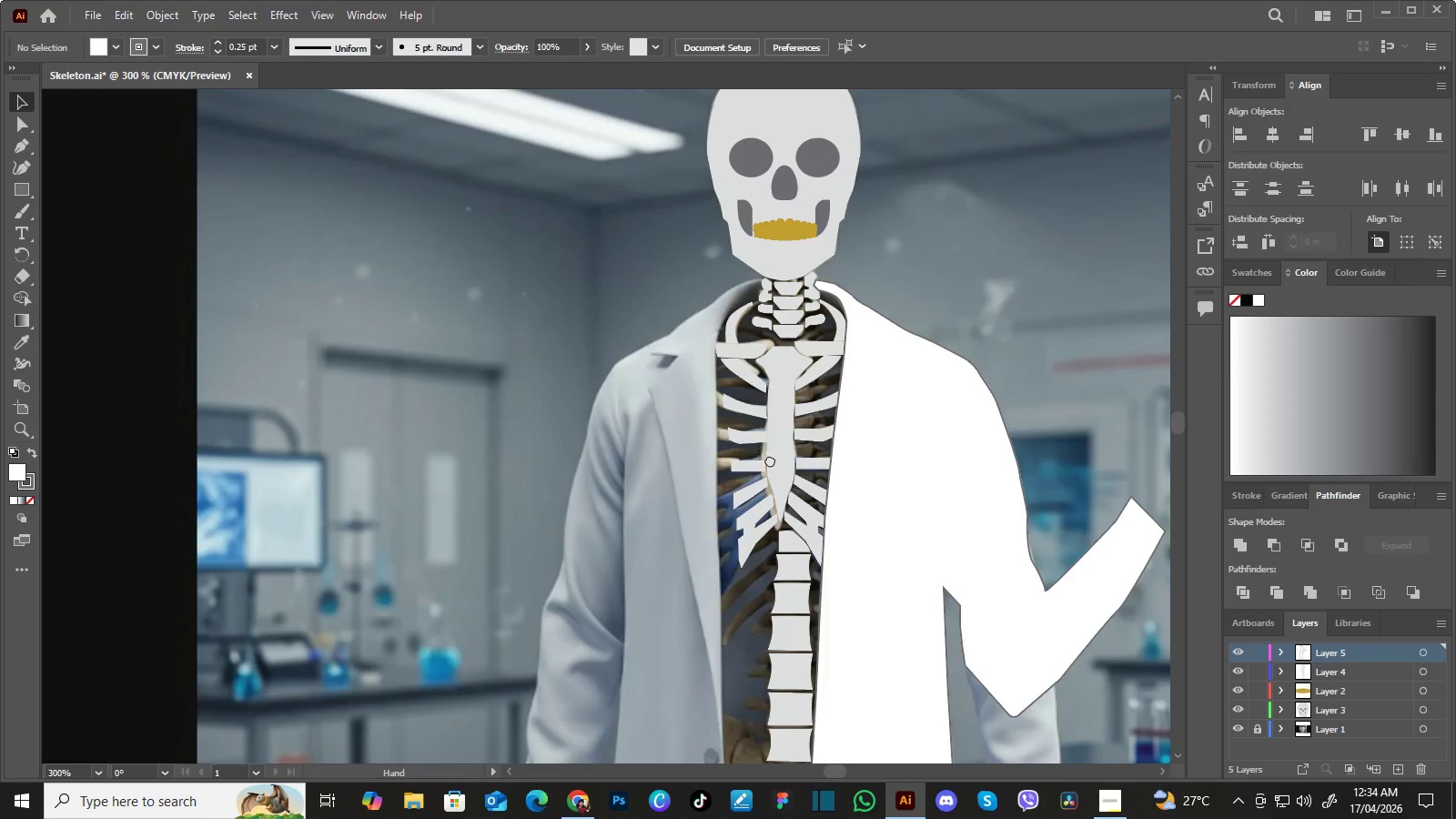 
left_click_drag(start_coordinate=[759, 452], to_coordinate=[782, 469])
 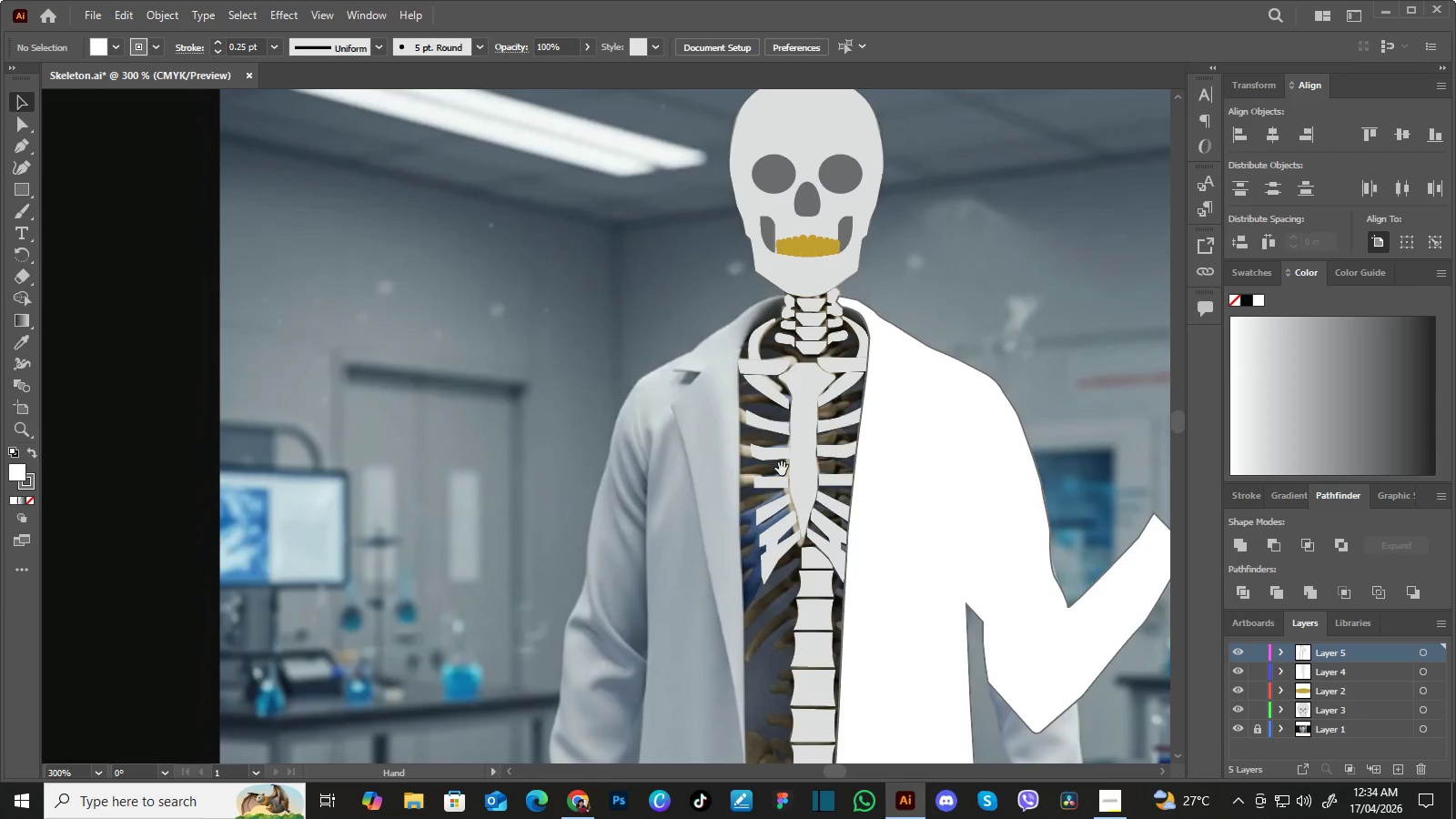 
key(Space)
 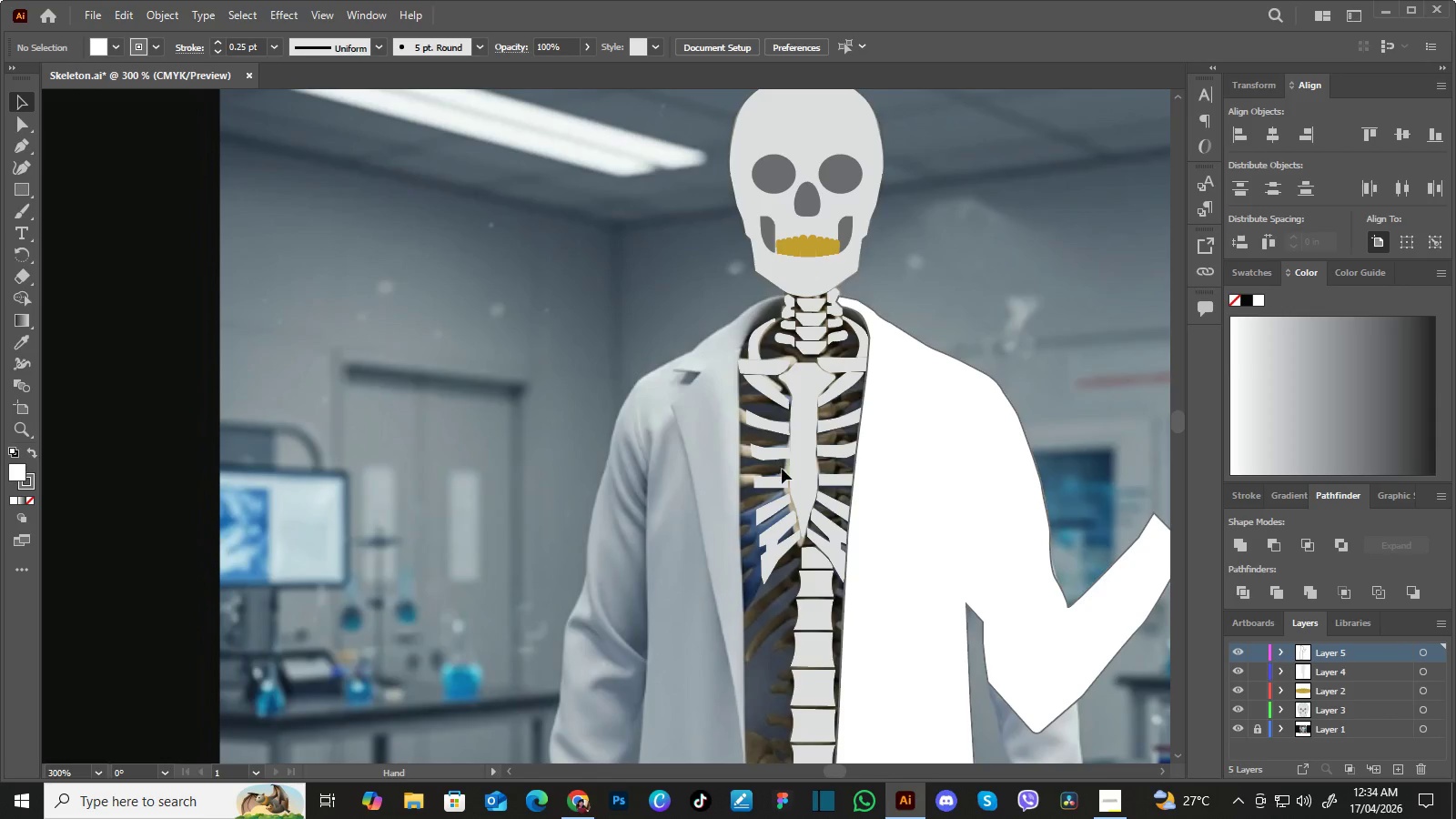 
key(Space)
 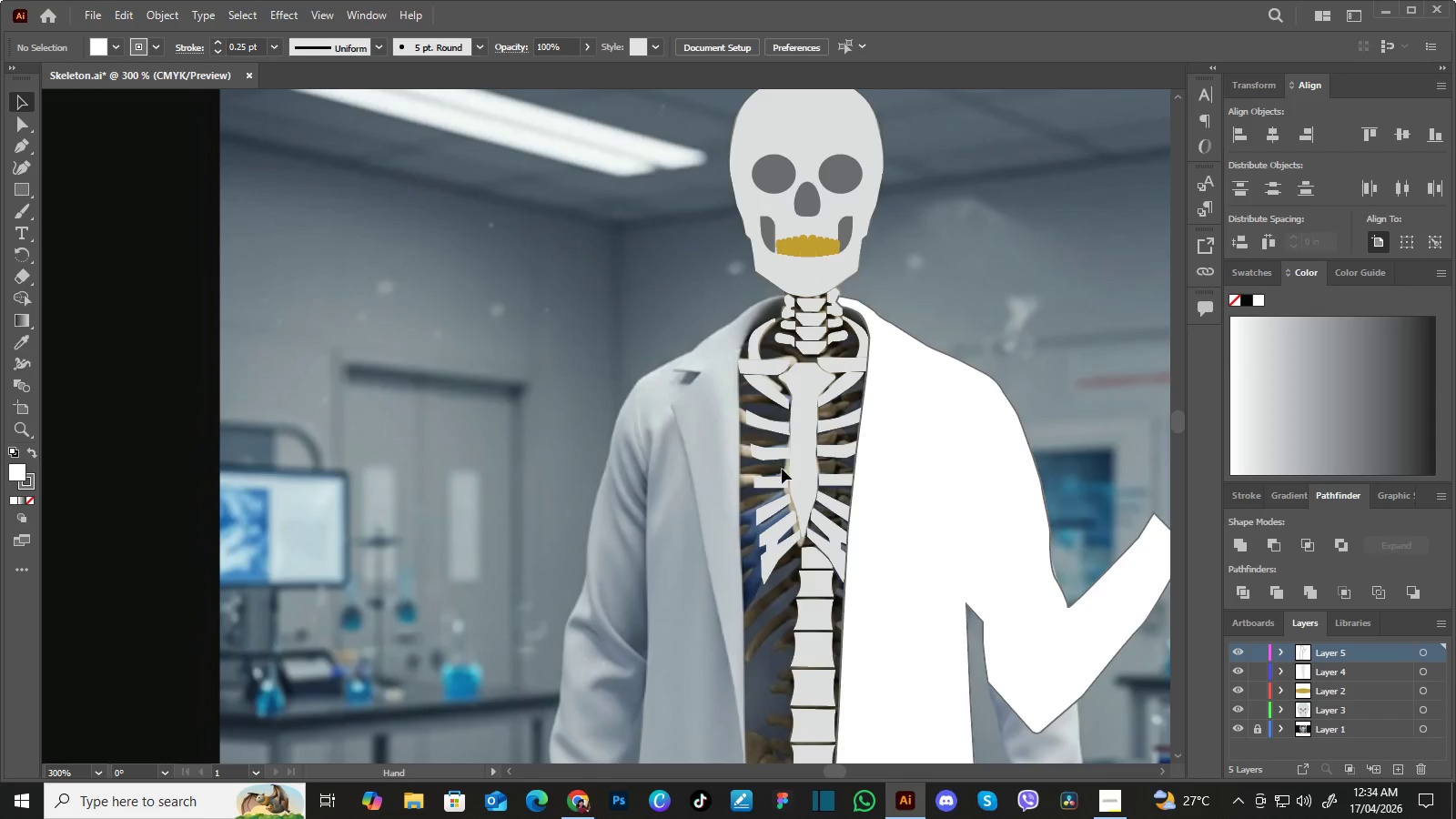 
key(Space)
 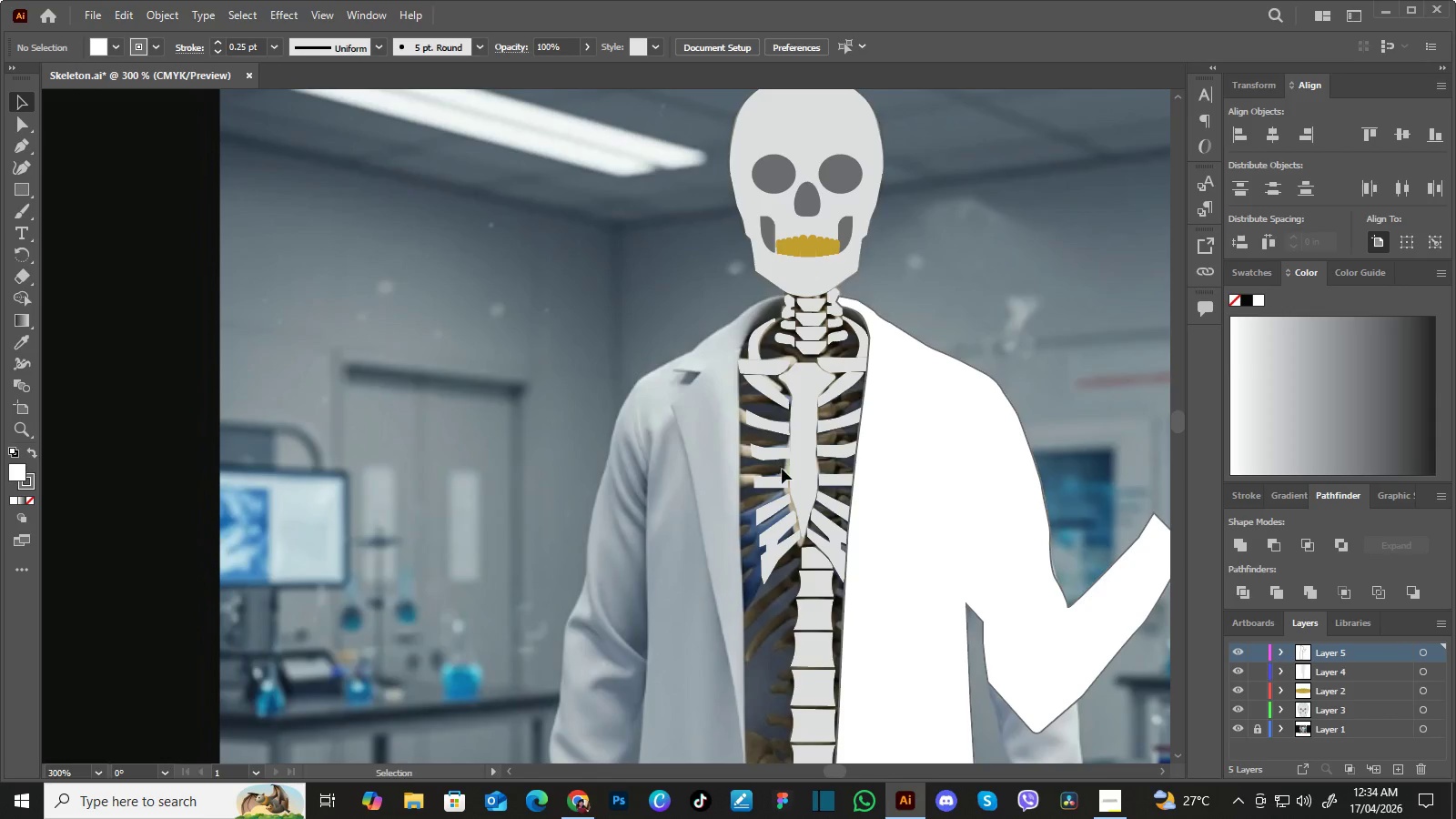 
key(Space)
 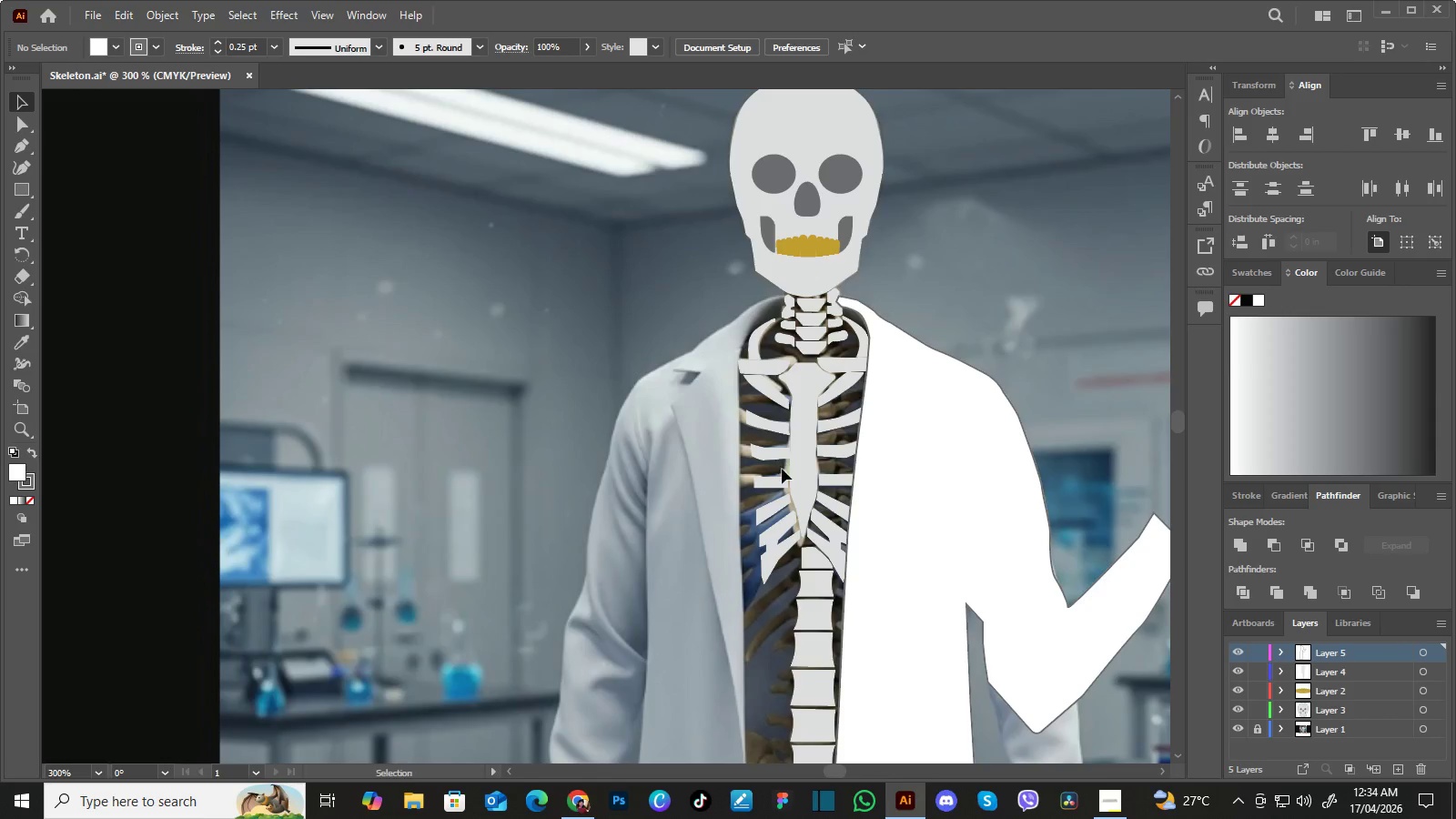 
key(Space)
 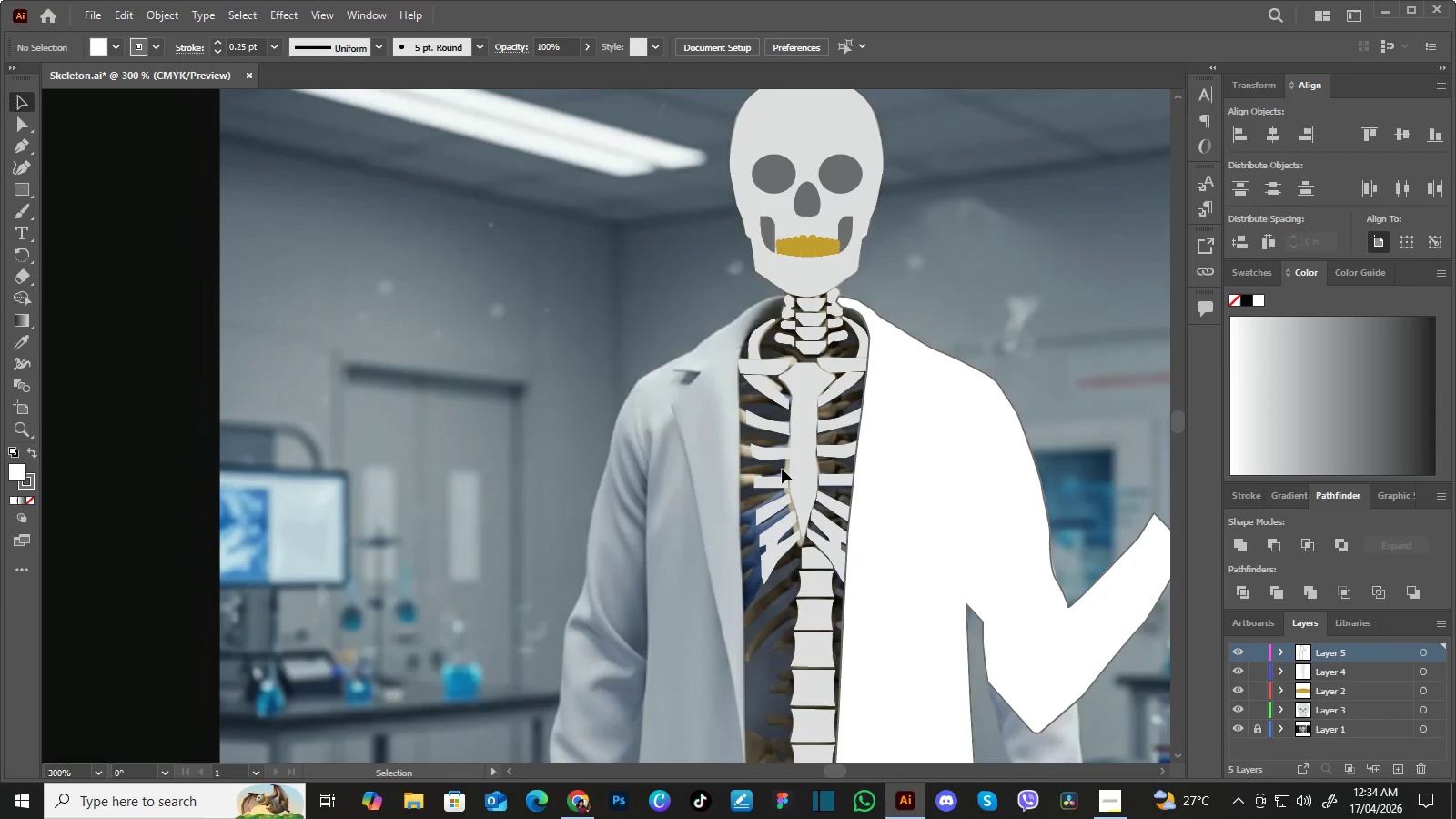 
key(Control+Equal)
 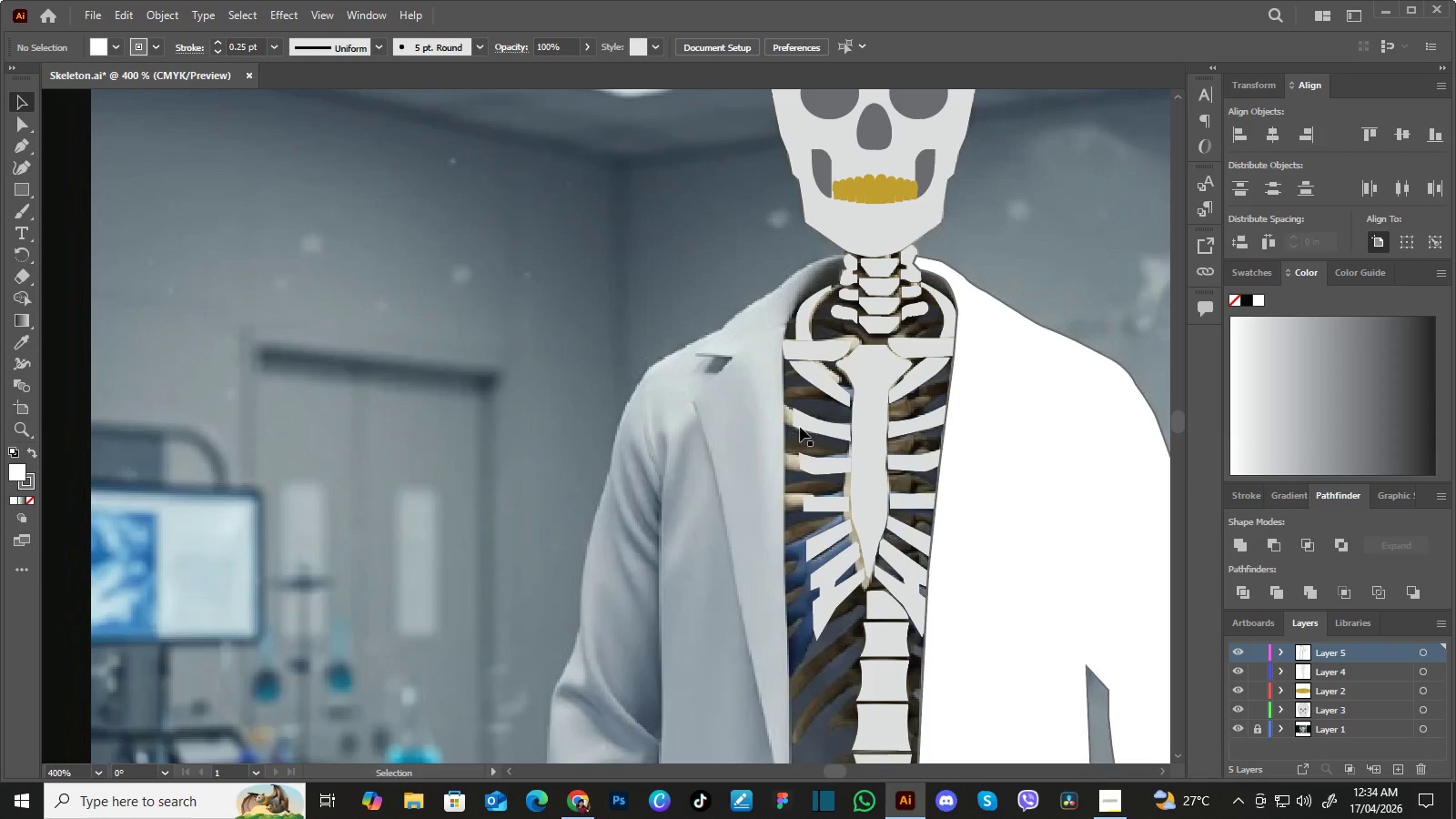 
hold_key(key=Space, duration=1.2)
 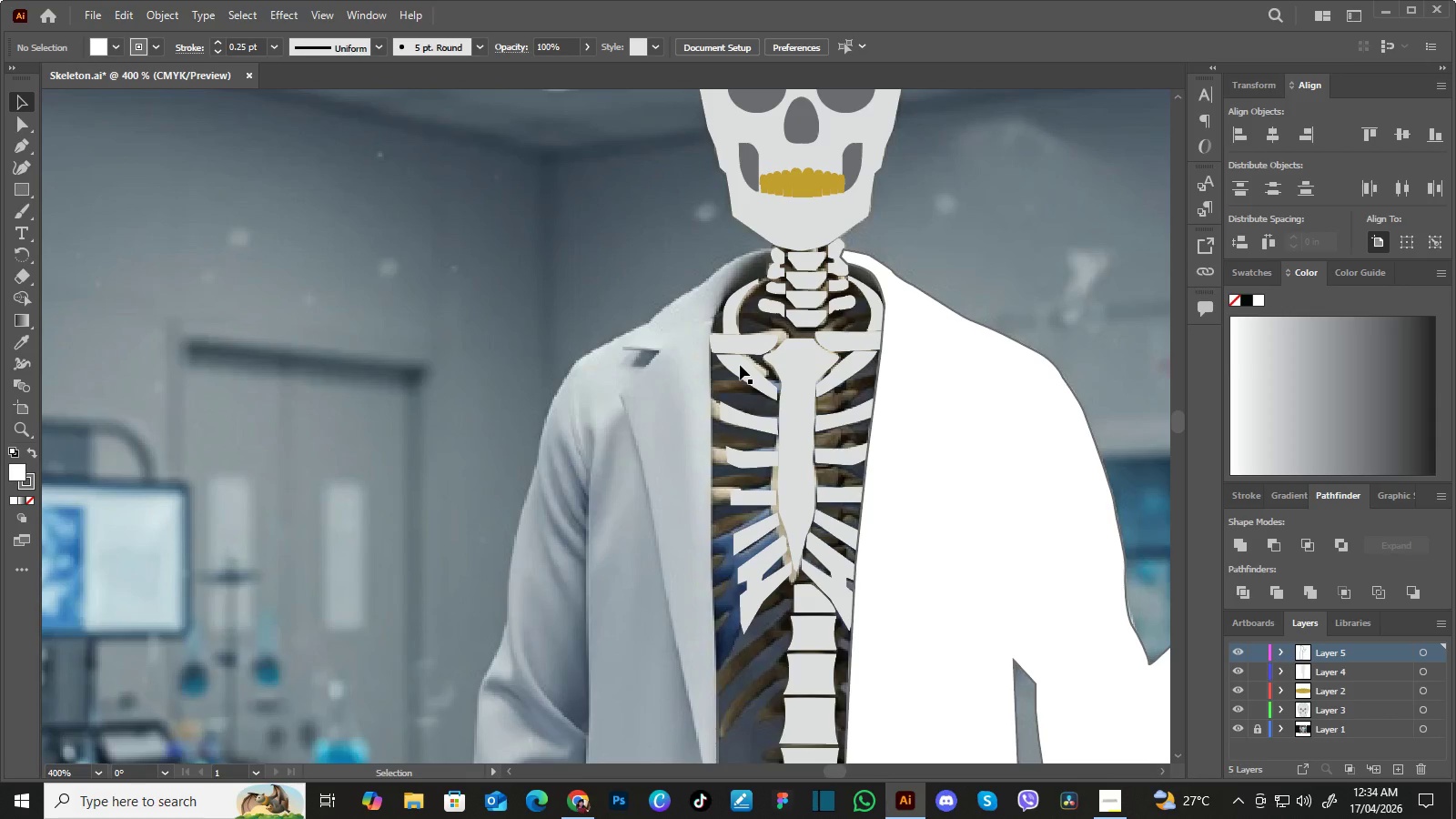 
left_click_drag(start_coordinate=[809, 426], to_coordinate=[745, 374])
 